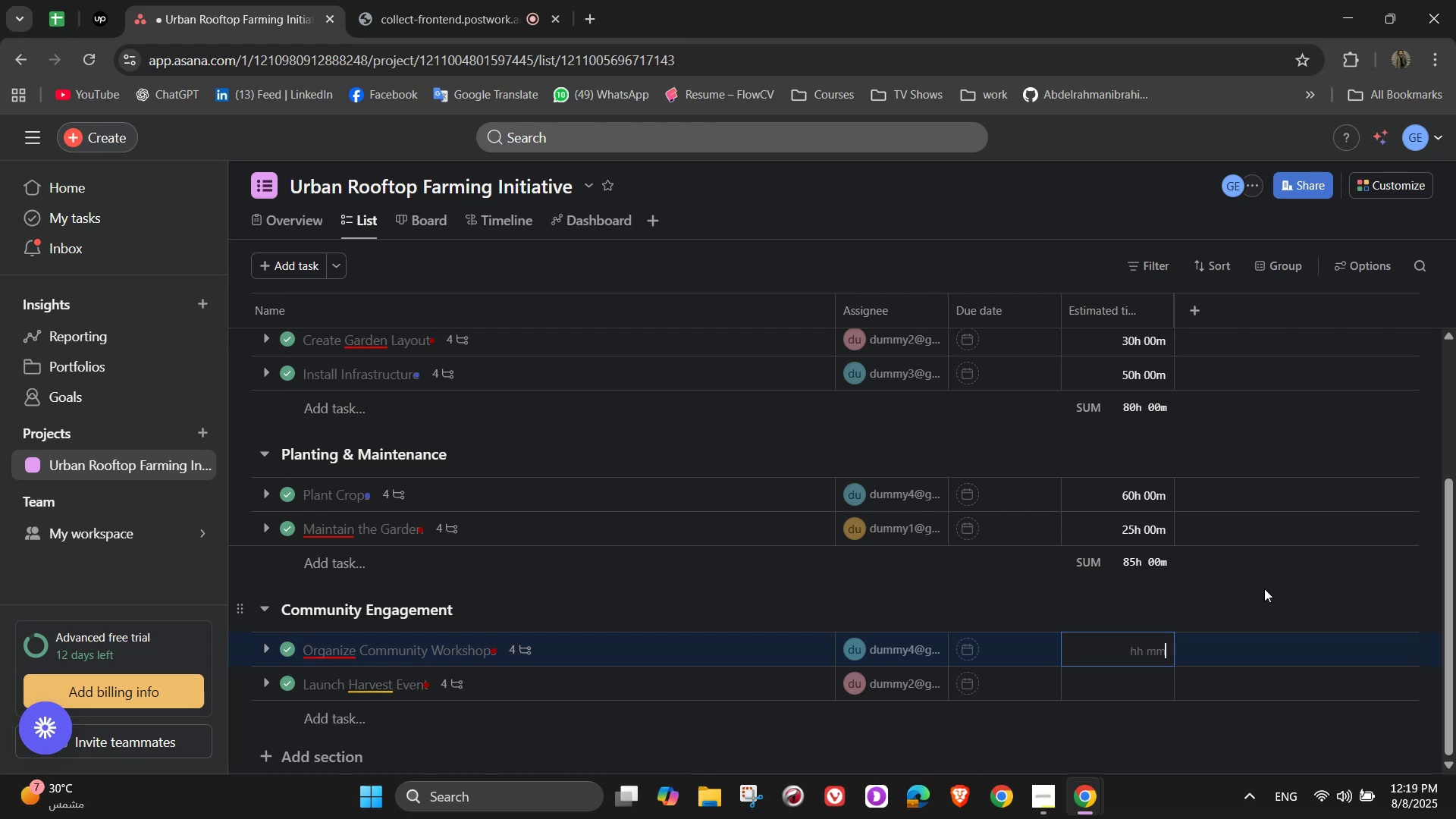 
wait(32.62)
 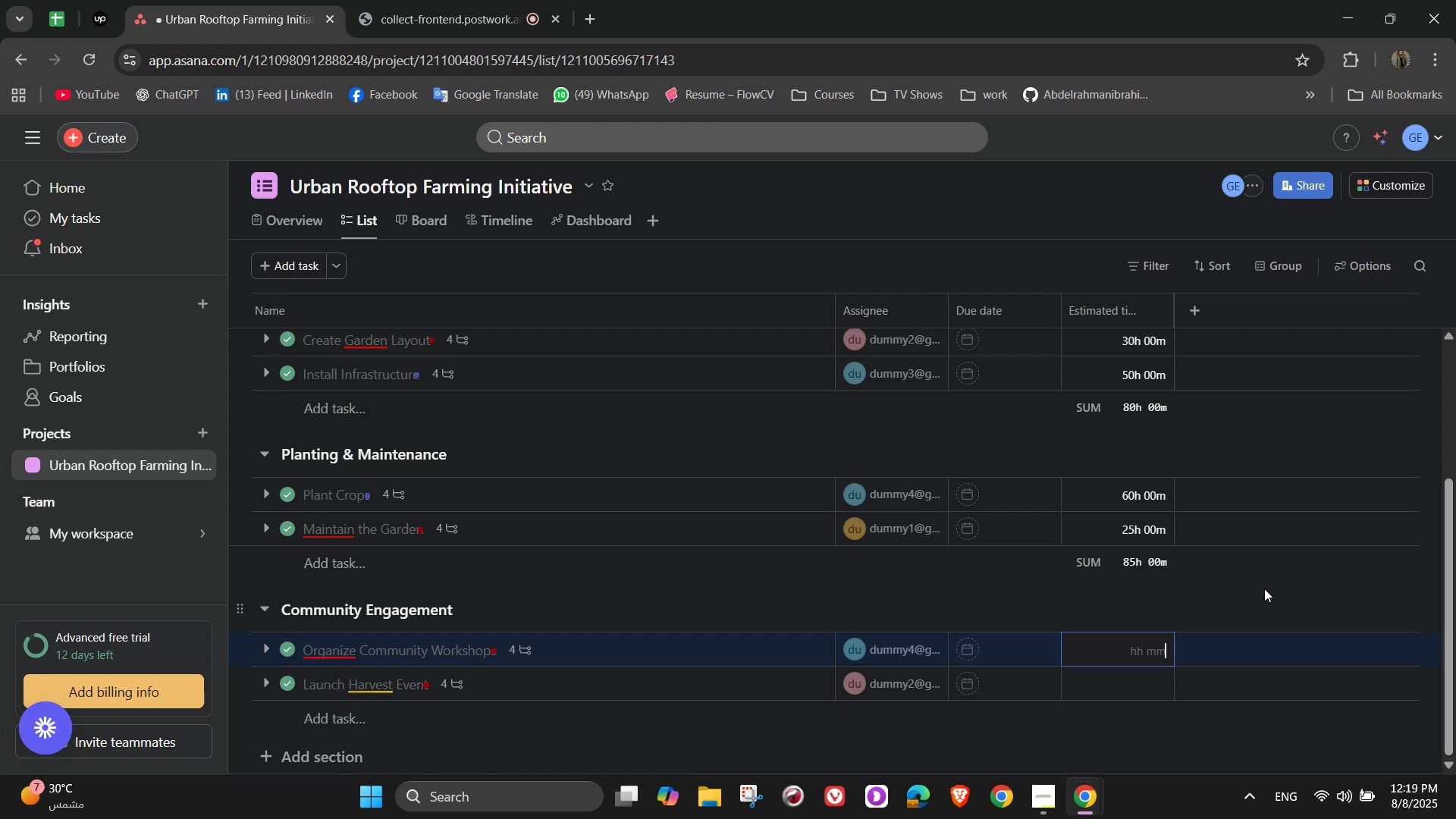 
key(Numpad2)
 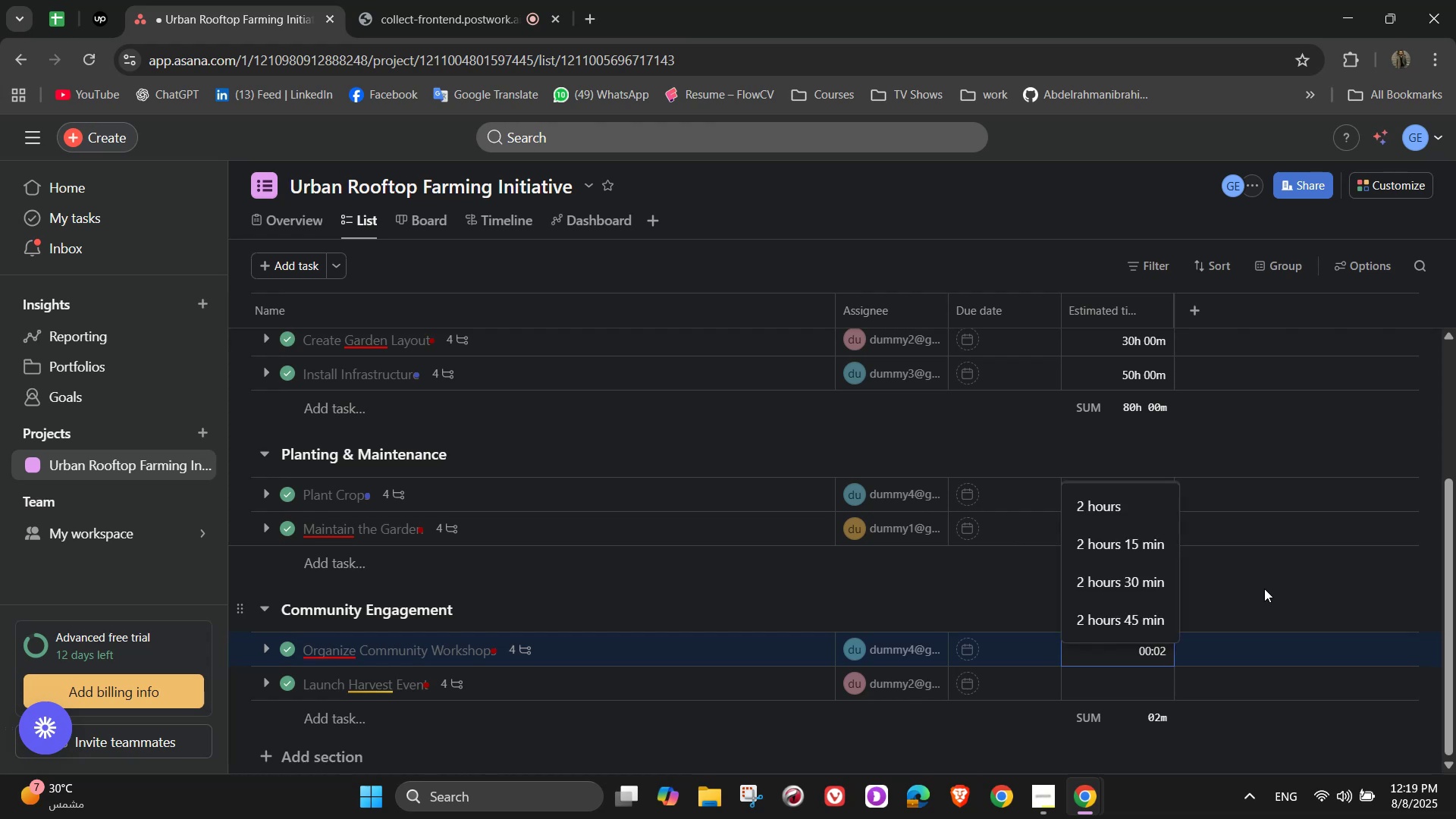 
key(Numpad0)
 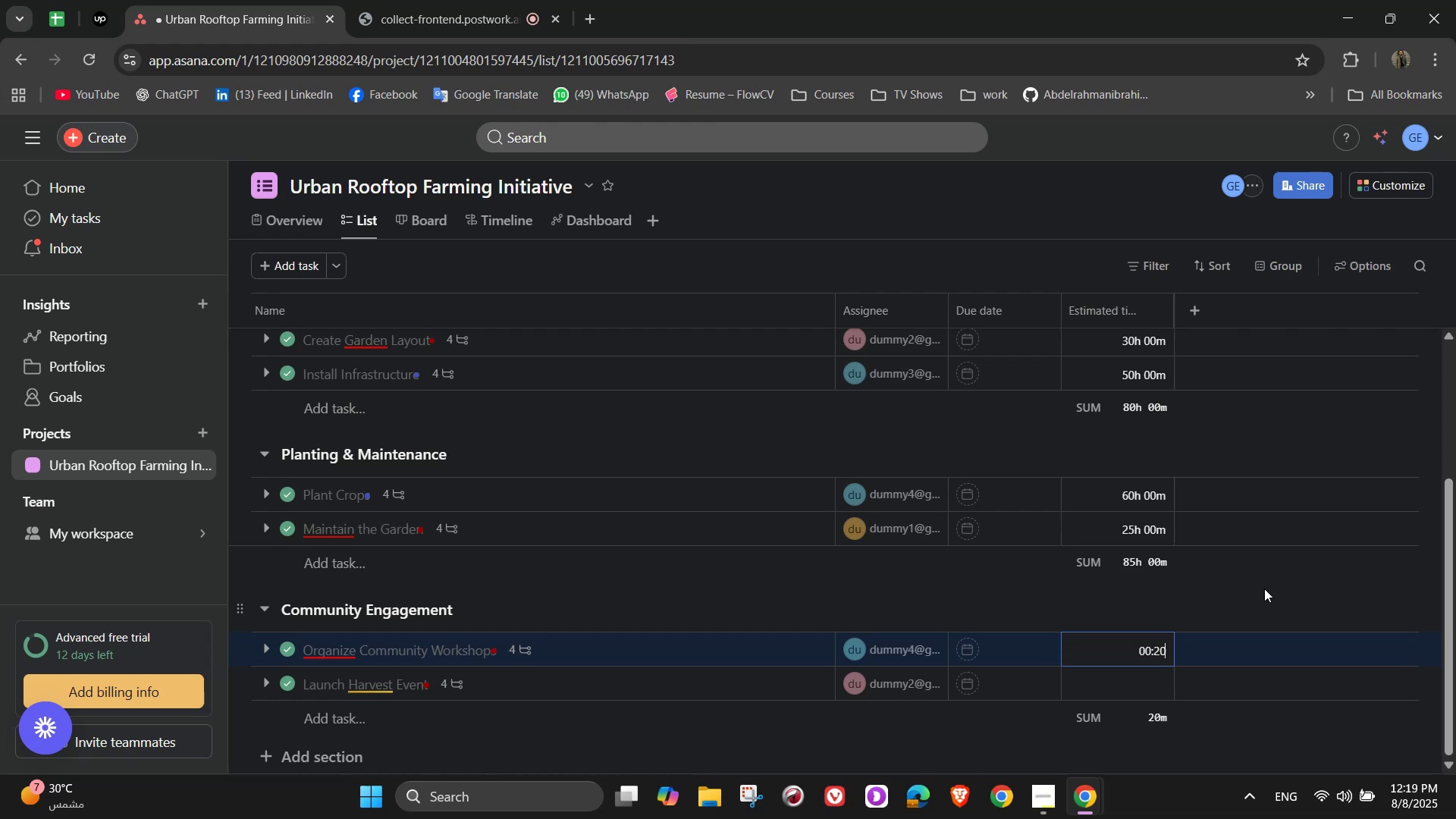 
key(Numpad0)
 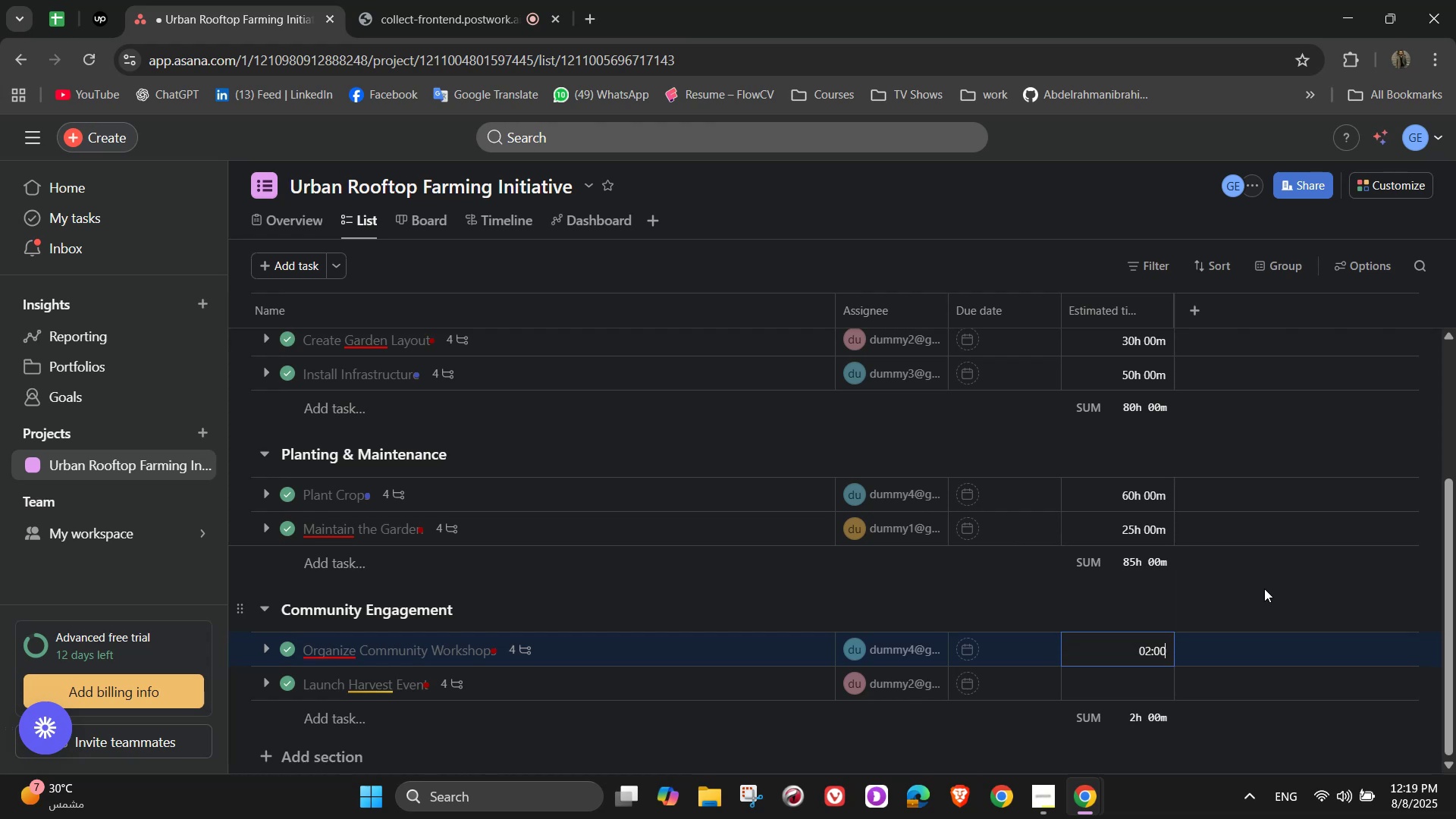 
key(Numpad0)
 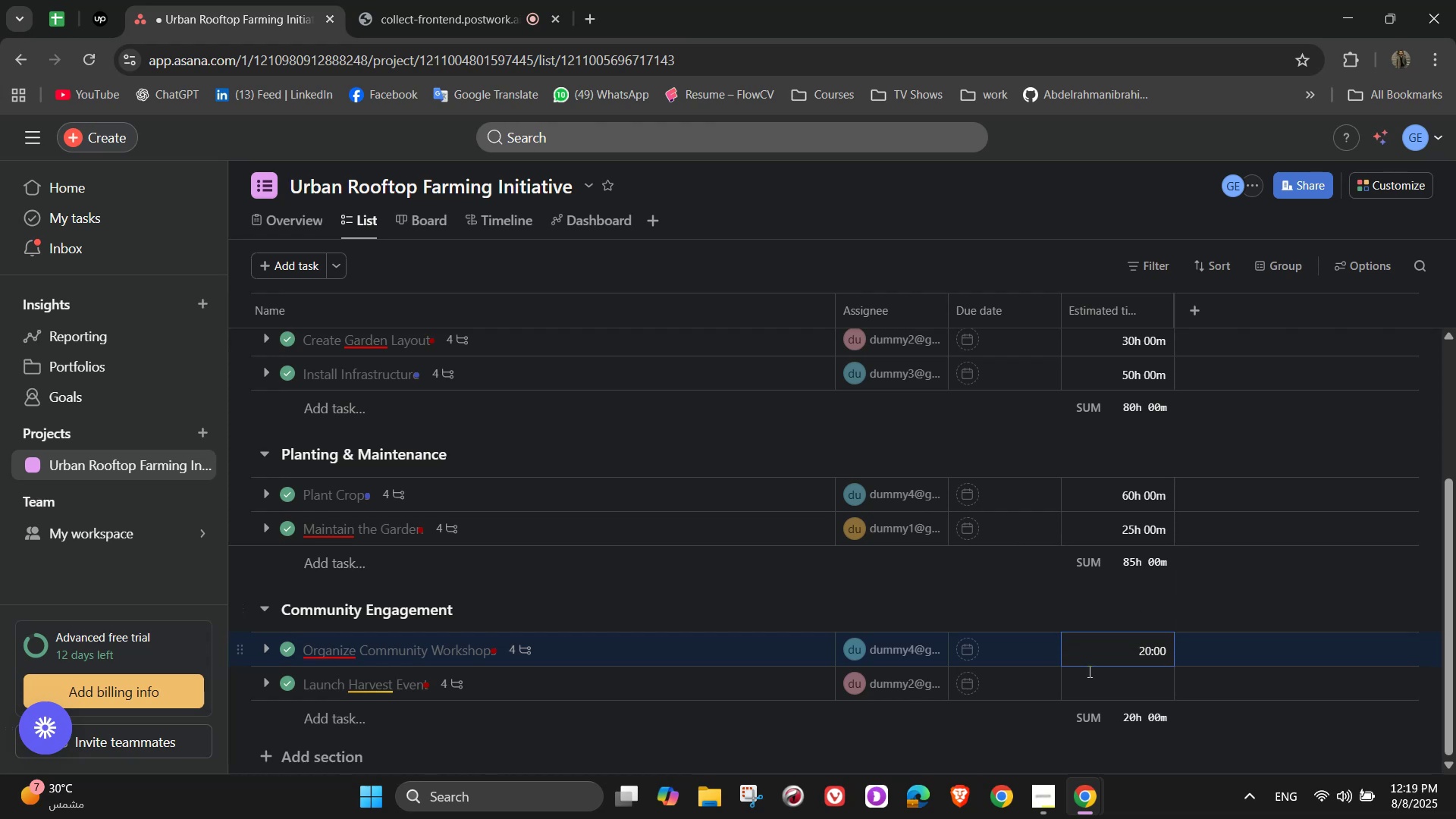 
left_click([1102, 690])
 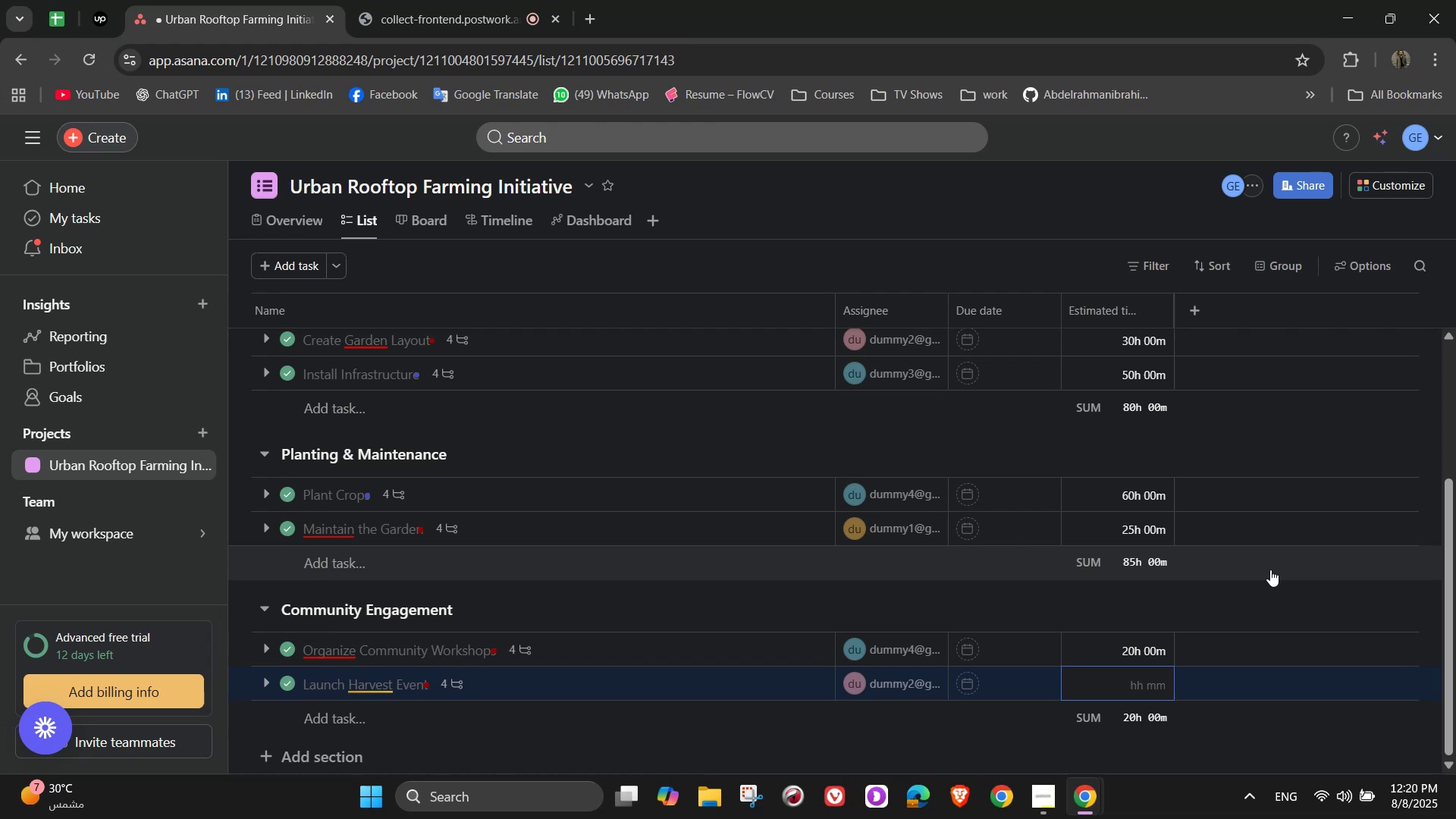 
wait(29.28)
 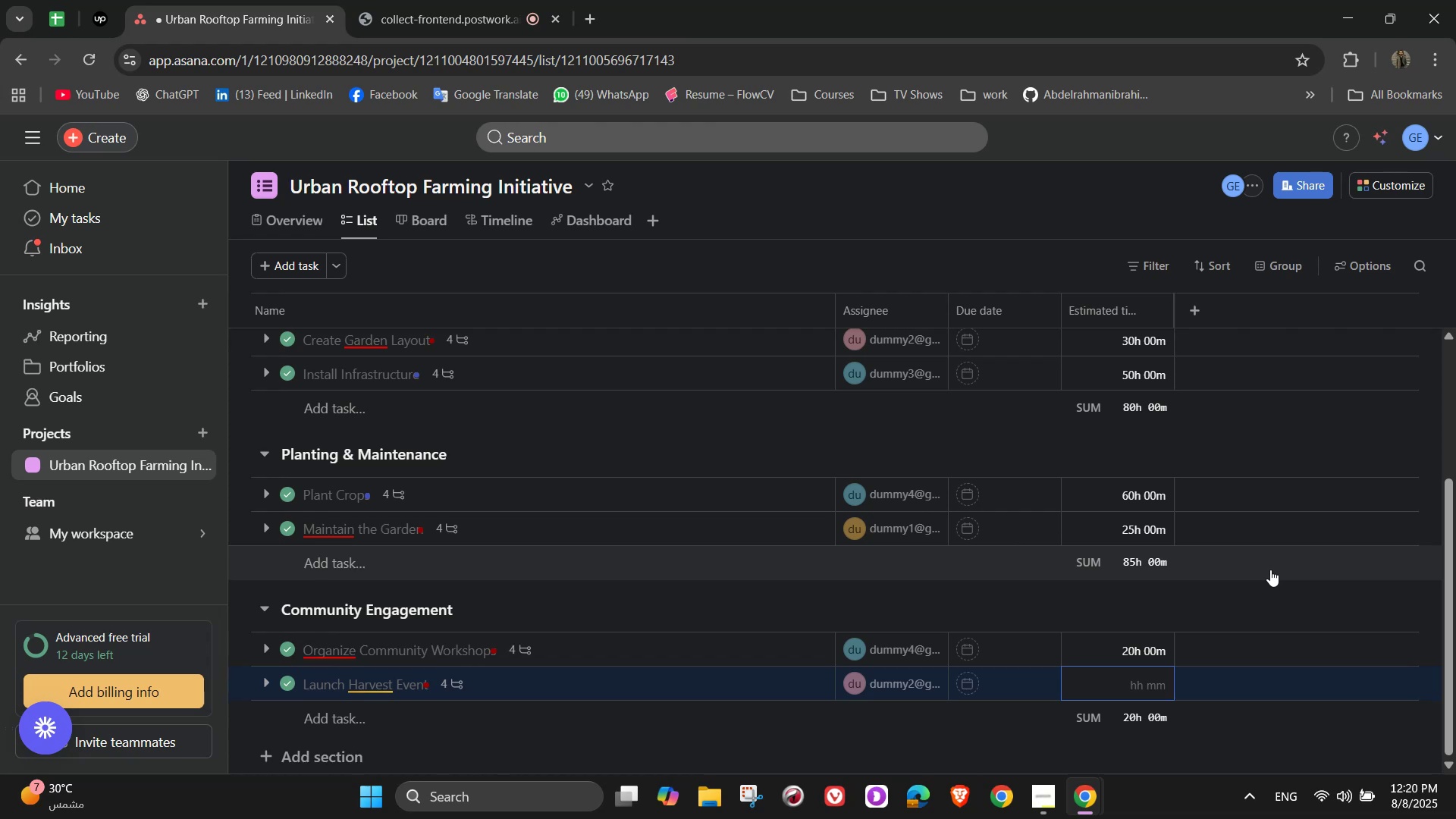 
key(Numpad1)
 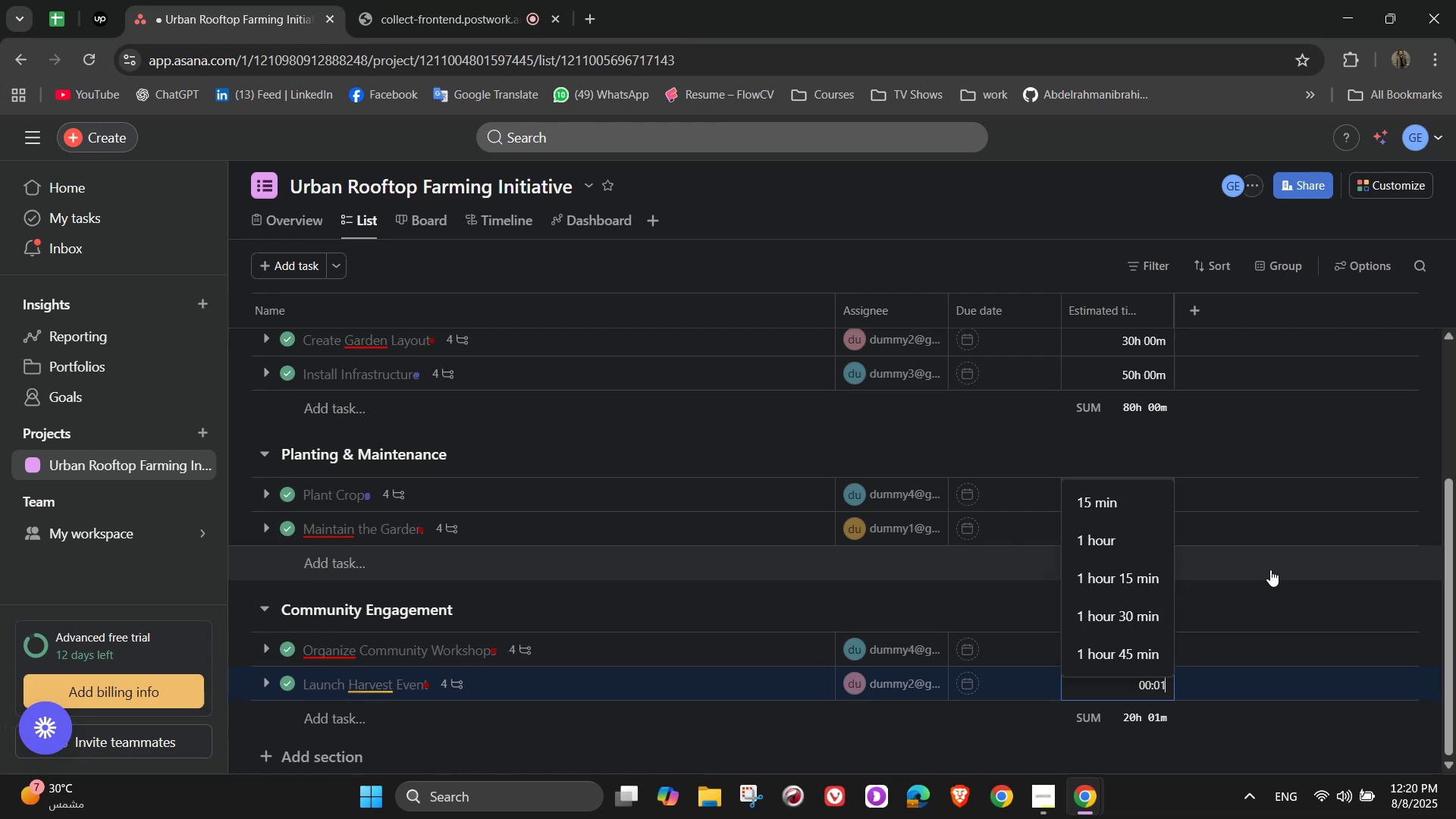 
key(Numpad5)
 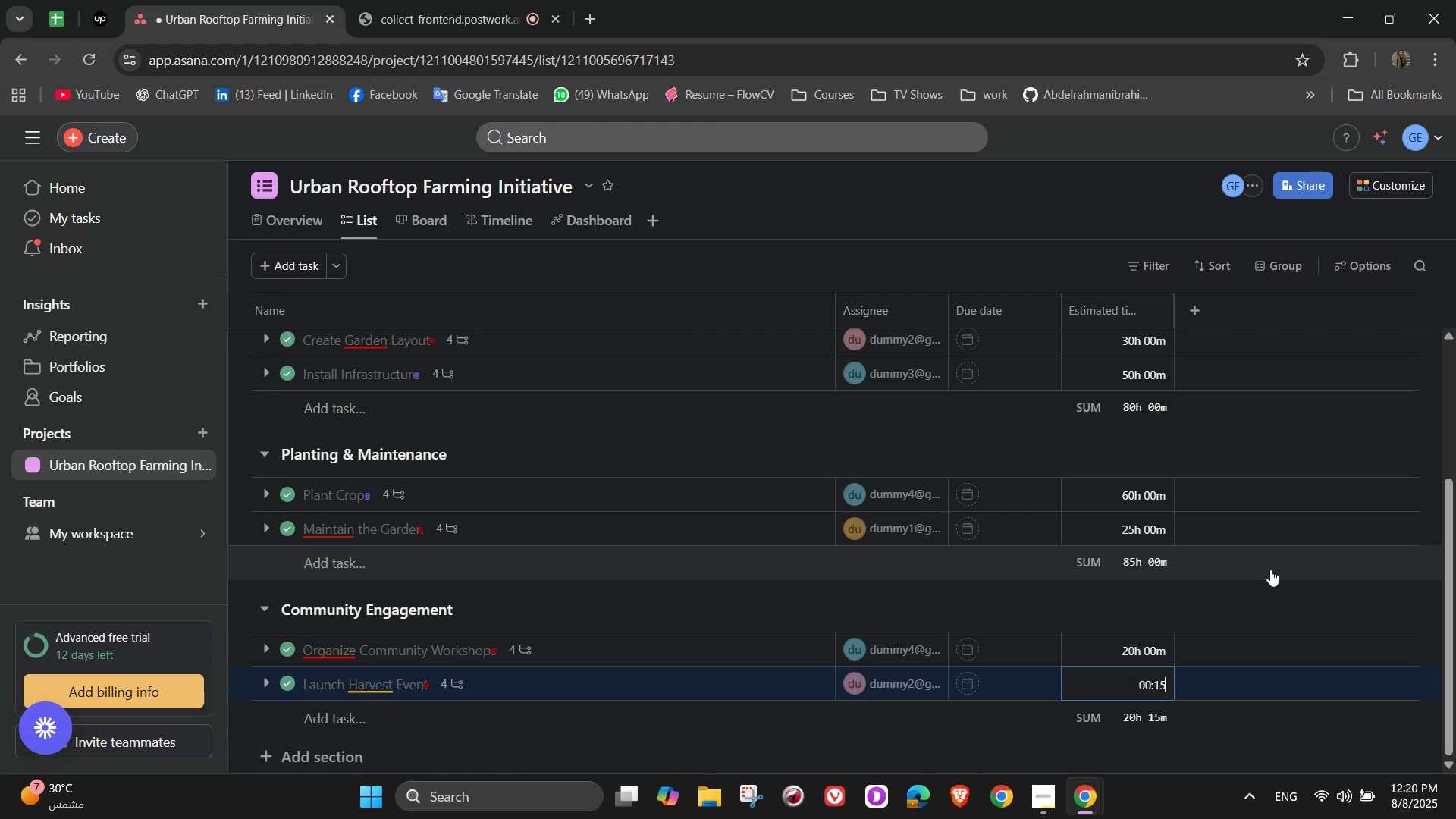 
key(Numpad0)
 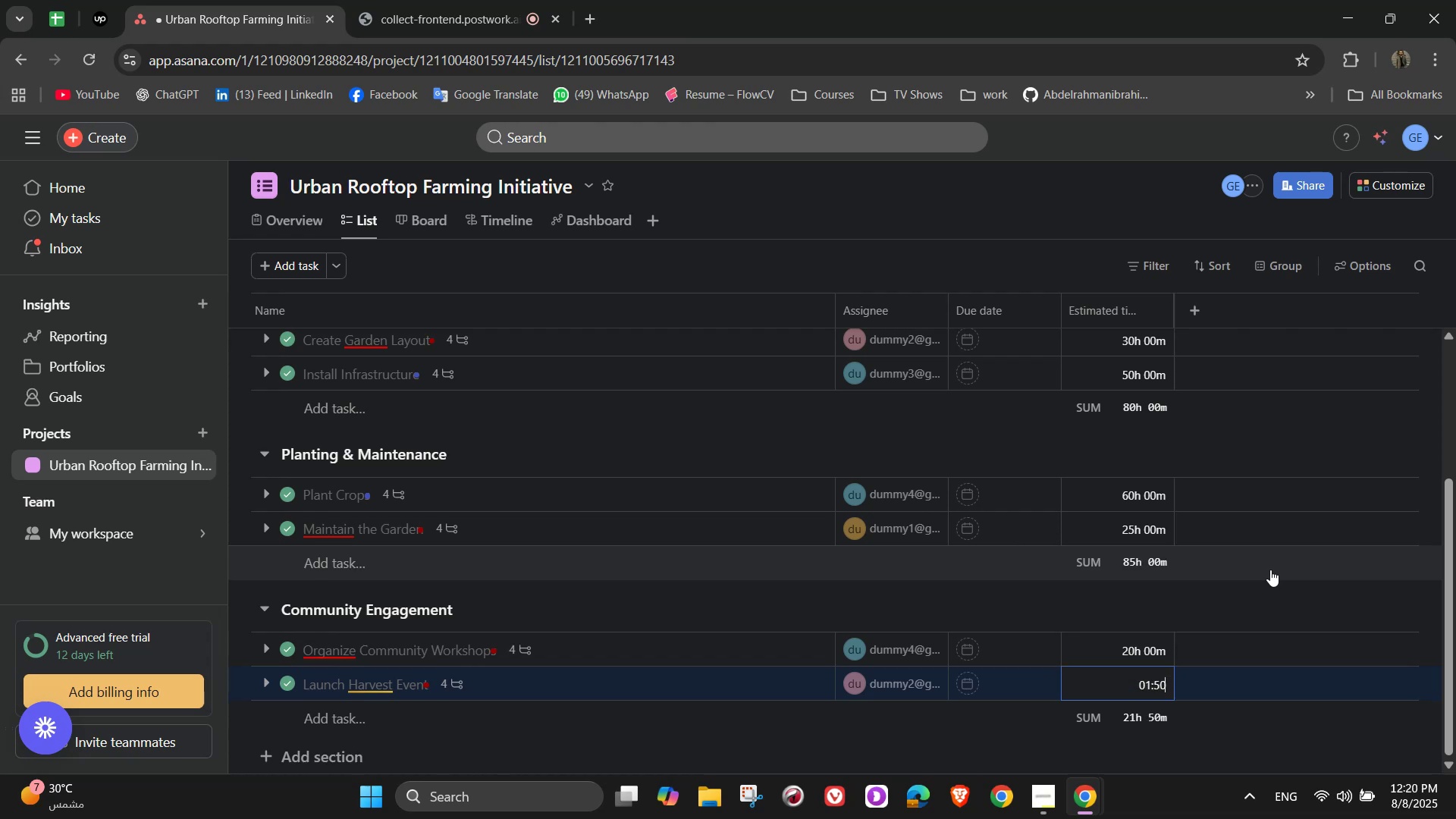 
key(Numpad0)
 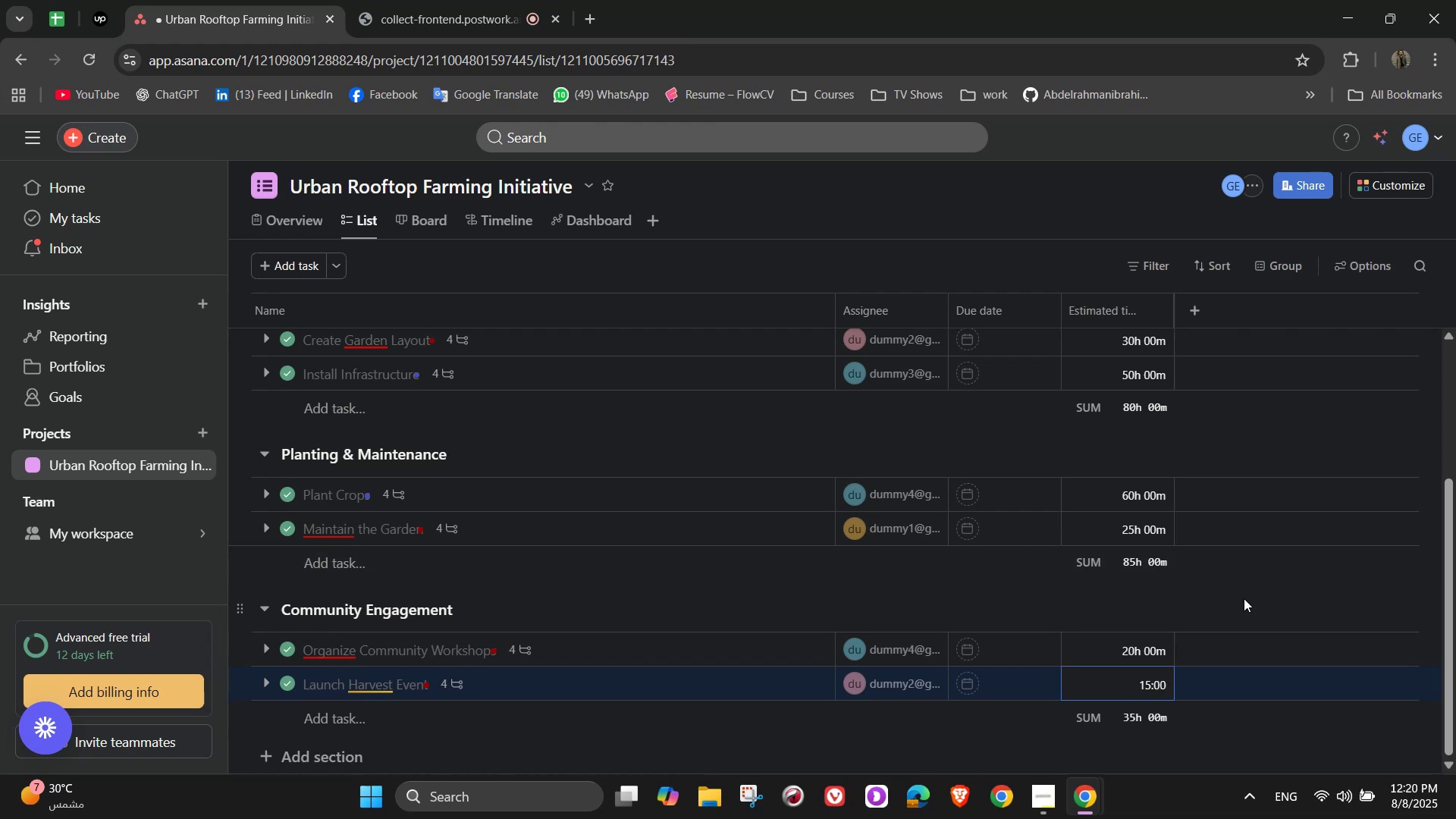 
left_click([1243, 600])
 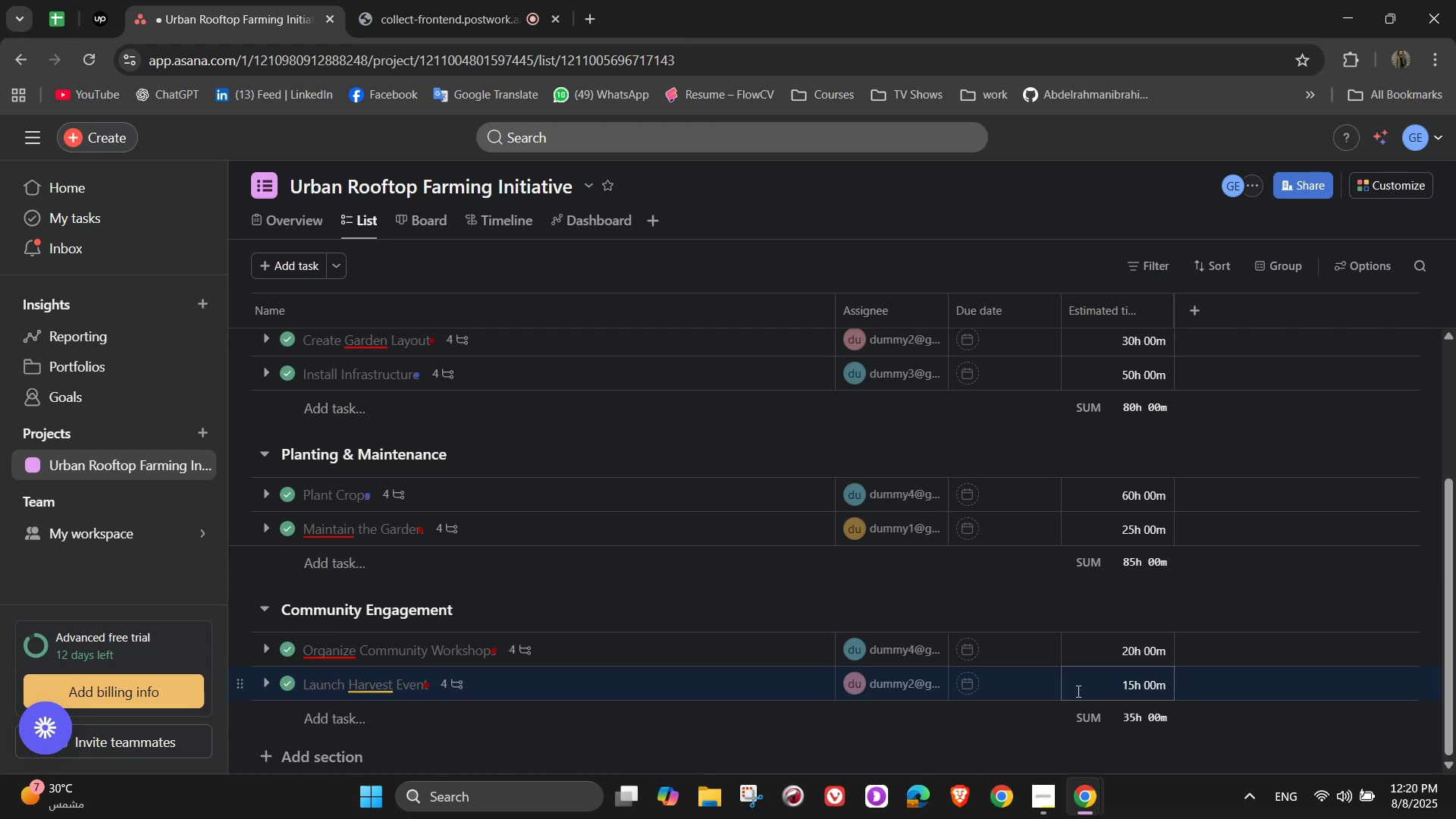 
left_click_drag(start_coordinate=[1081, 691], to_coordinate=[1188, 663])
 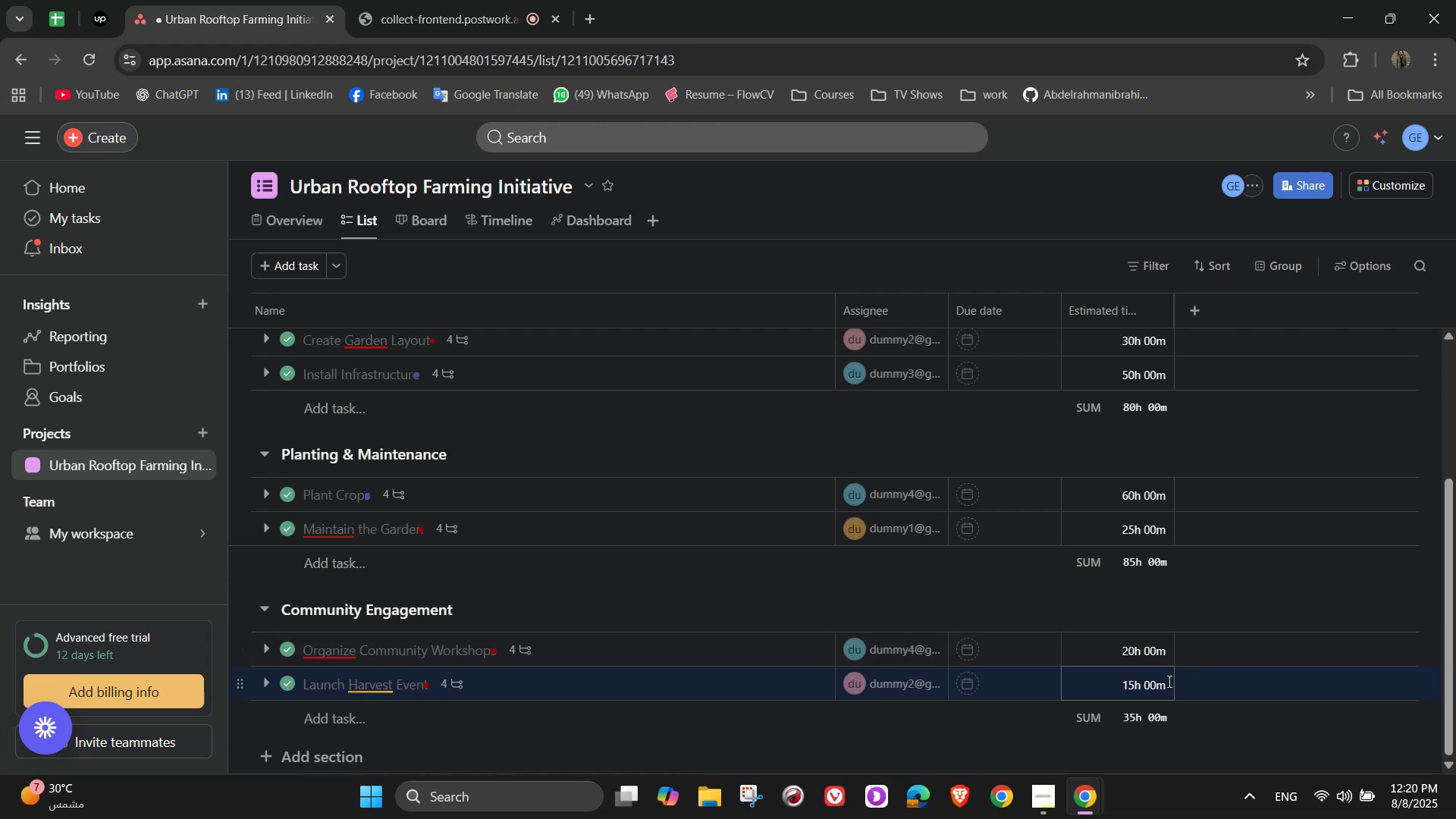 
scroll: coordinate [1168, 681], scroll_direction: up, amount: 1.0
 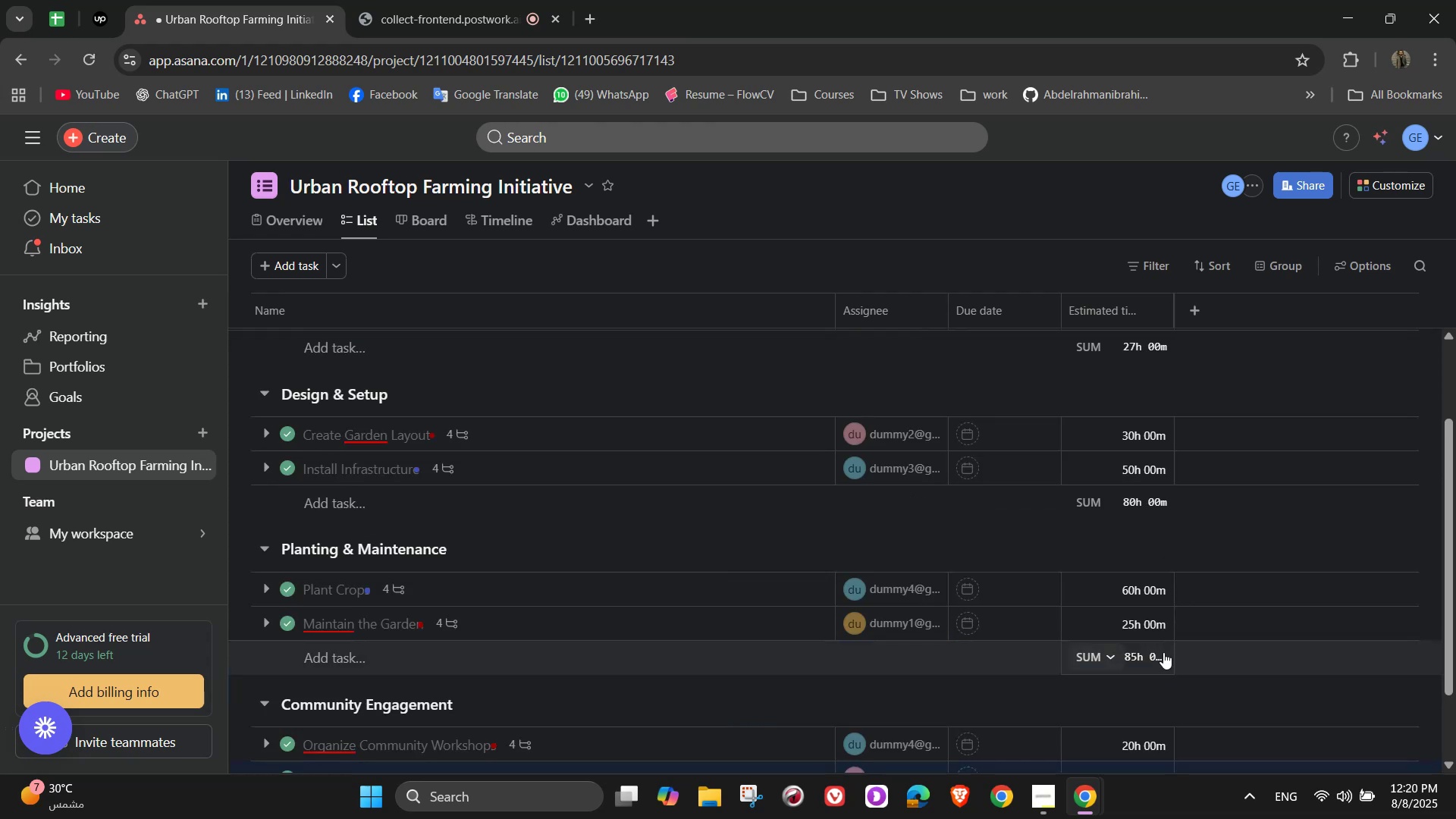 
mouse_move([1152, 609])
 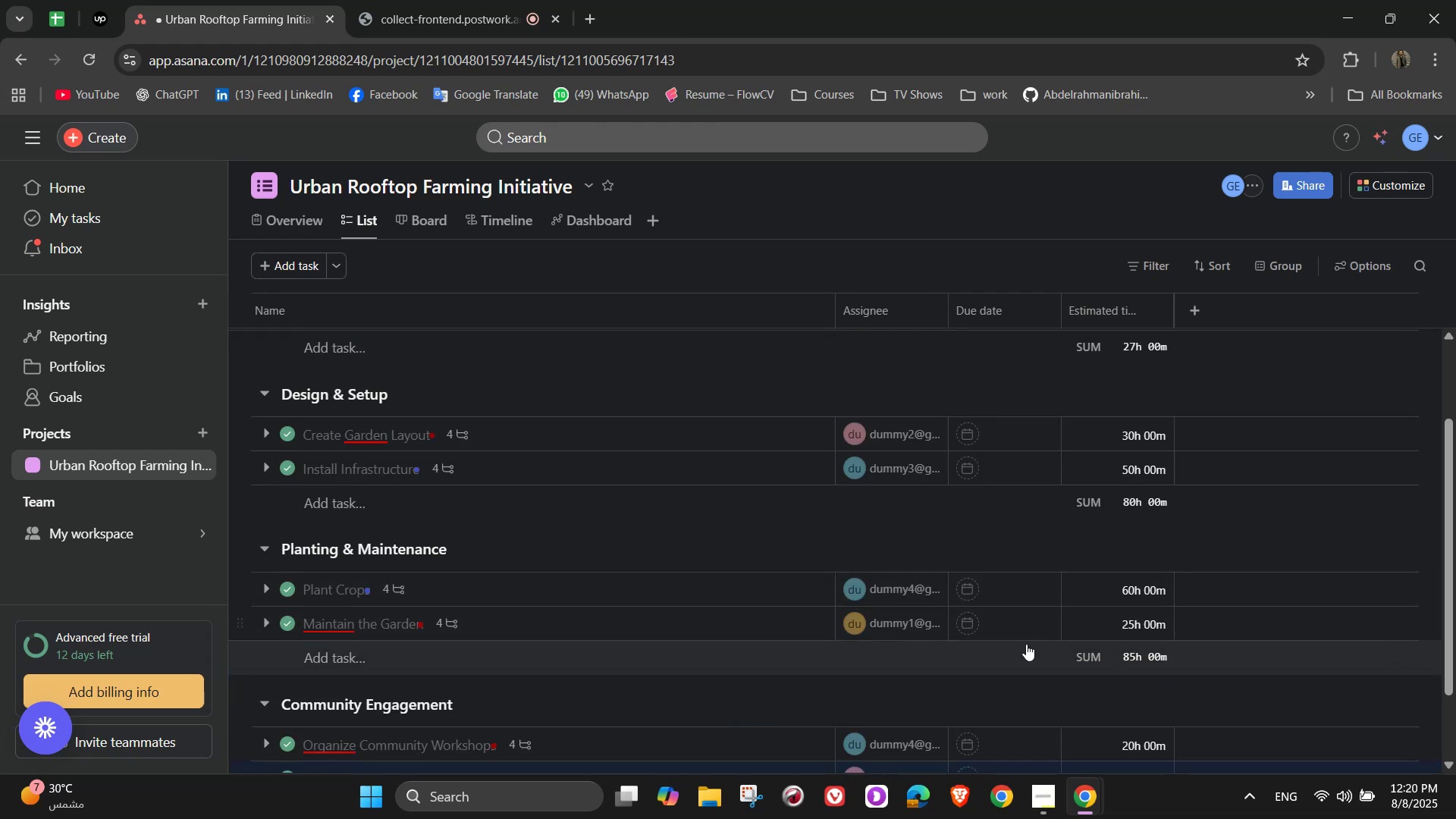 
scroll: coordinate [956, 645], scroll_direction: up, amount: 5.0
 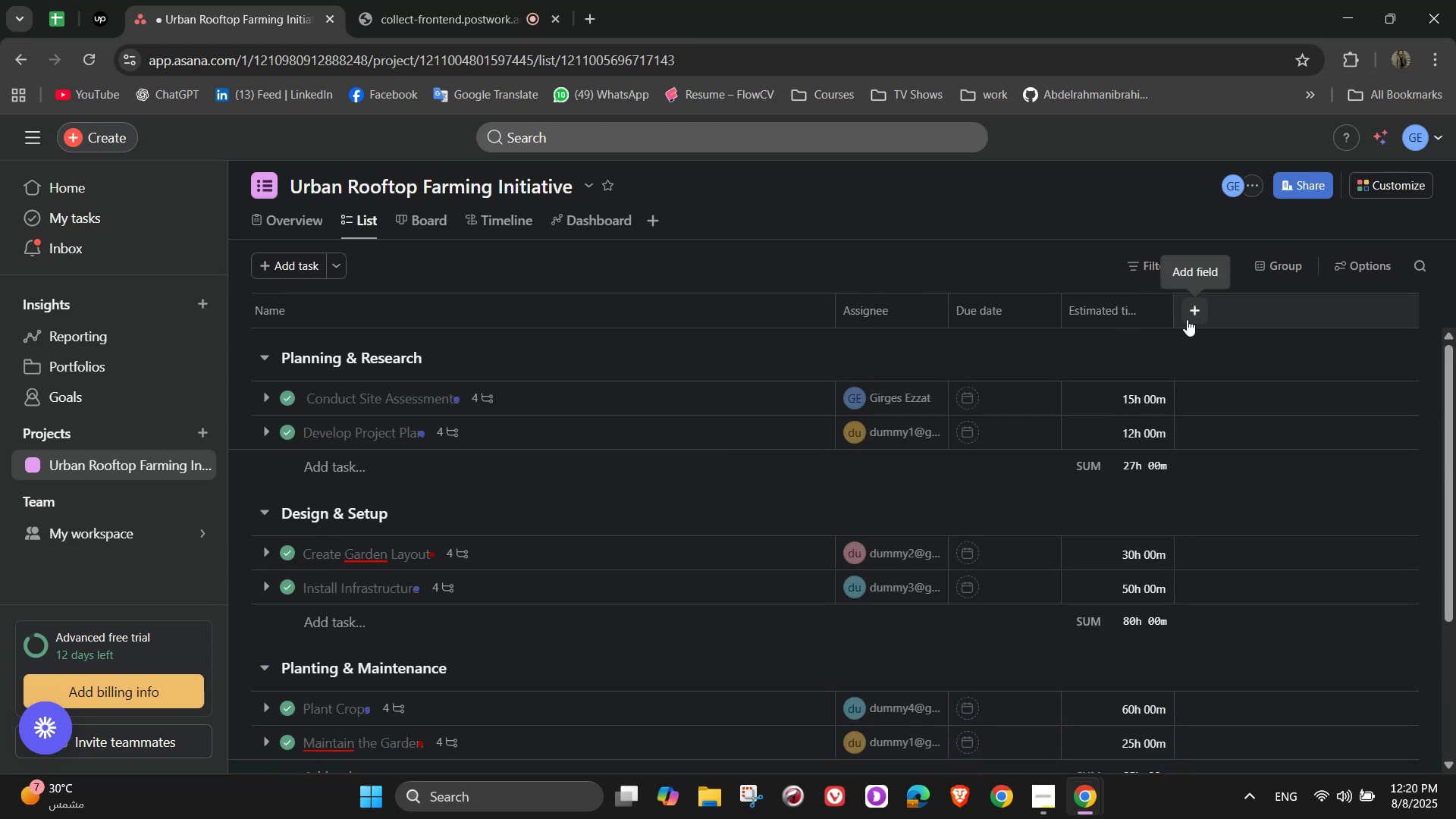 
left_click([1187, 319])
 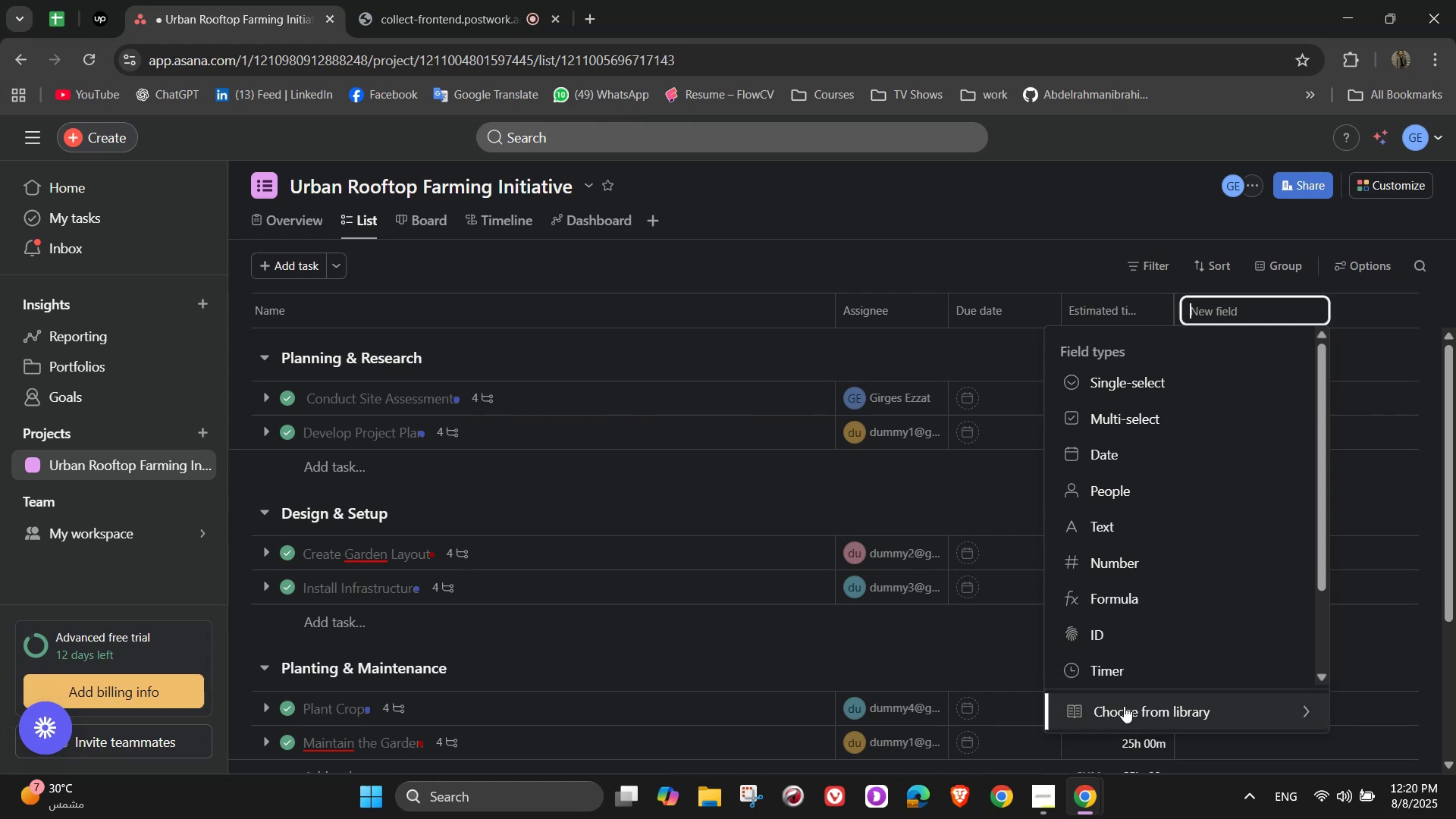 
left_click([1124, 713])
 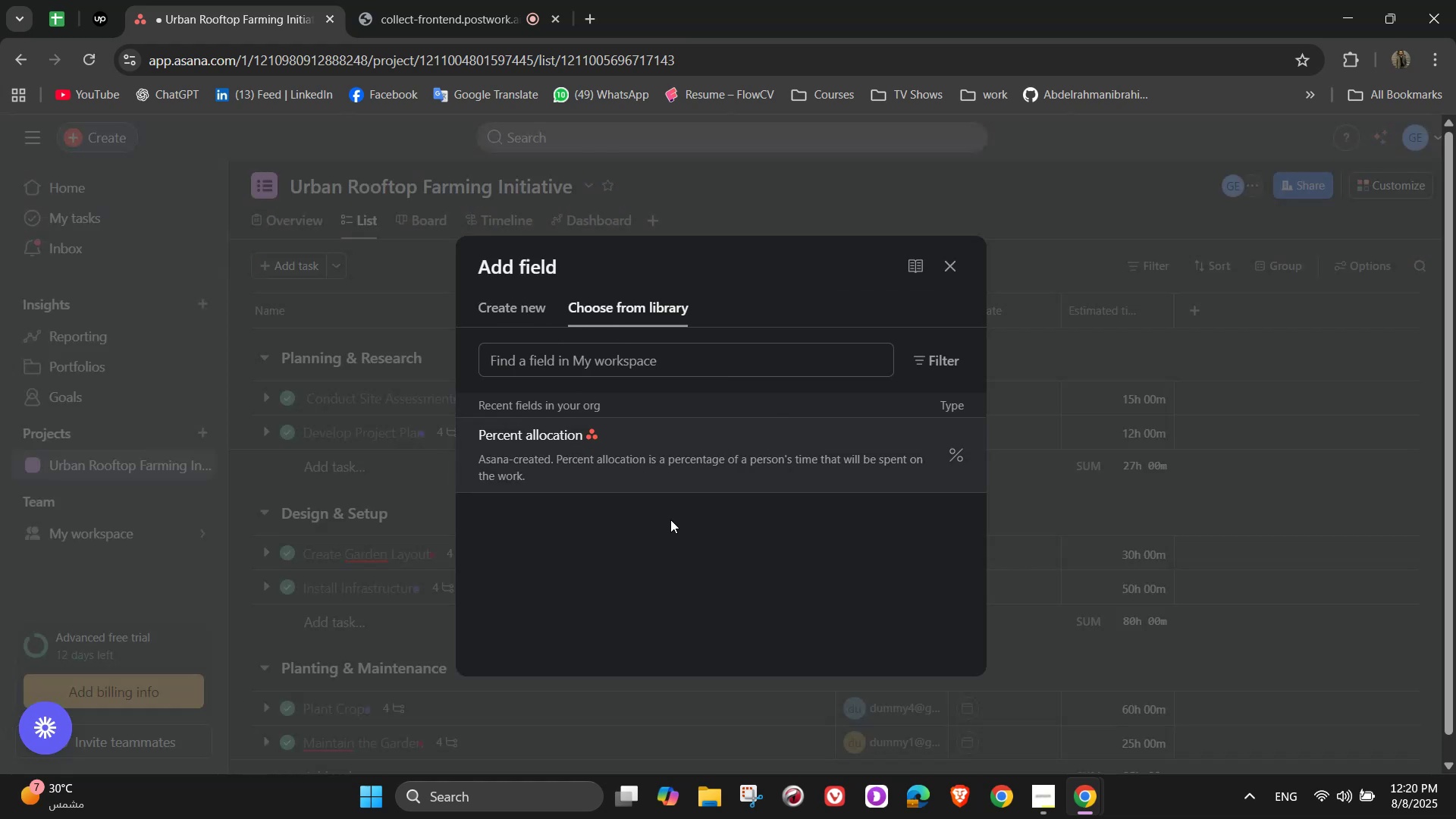 
wait(5.89)
 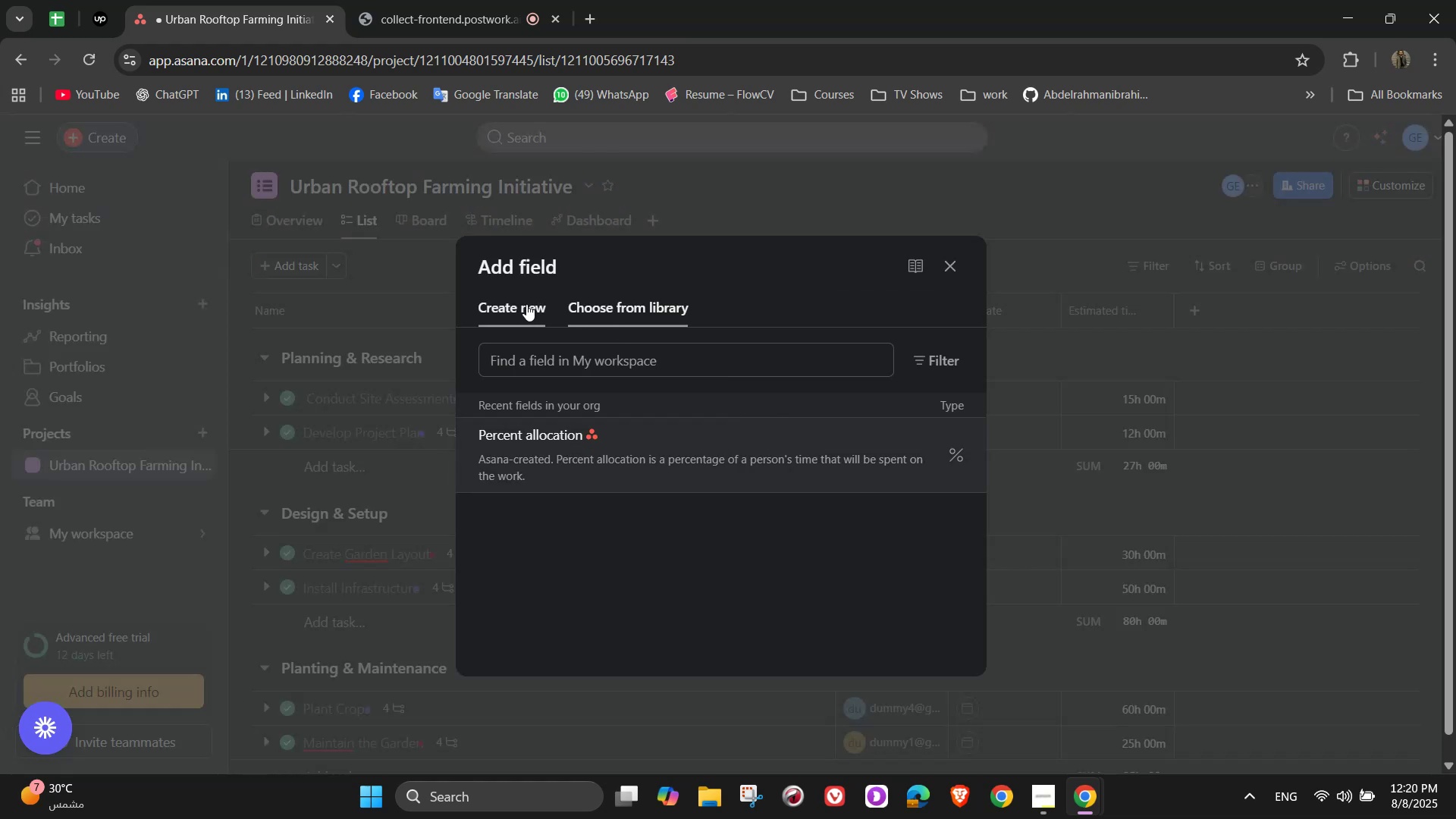 
left_click([679, 463])
 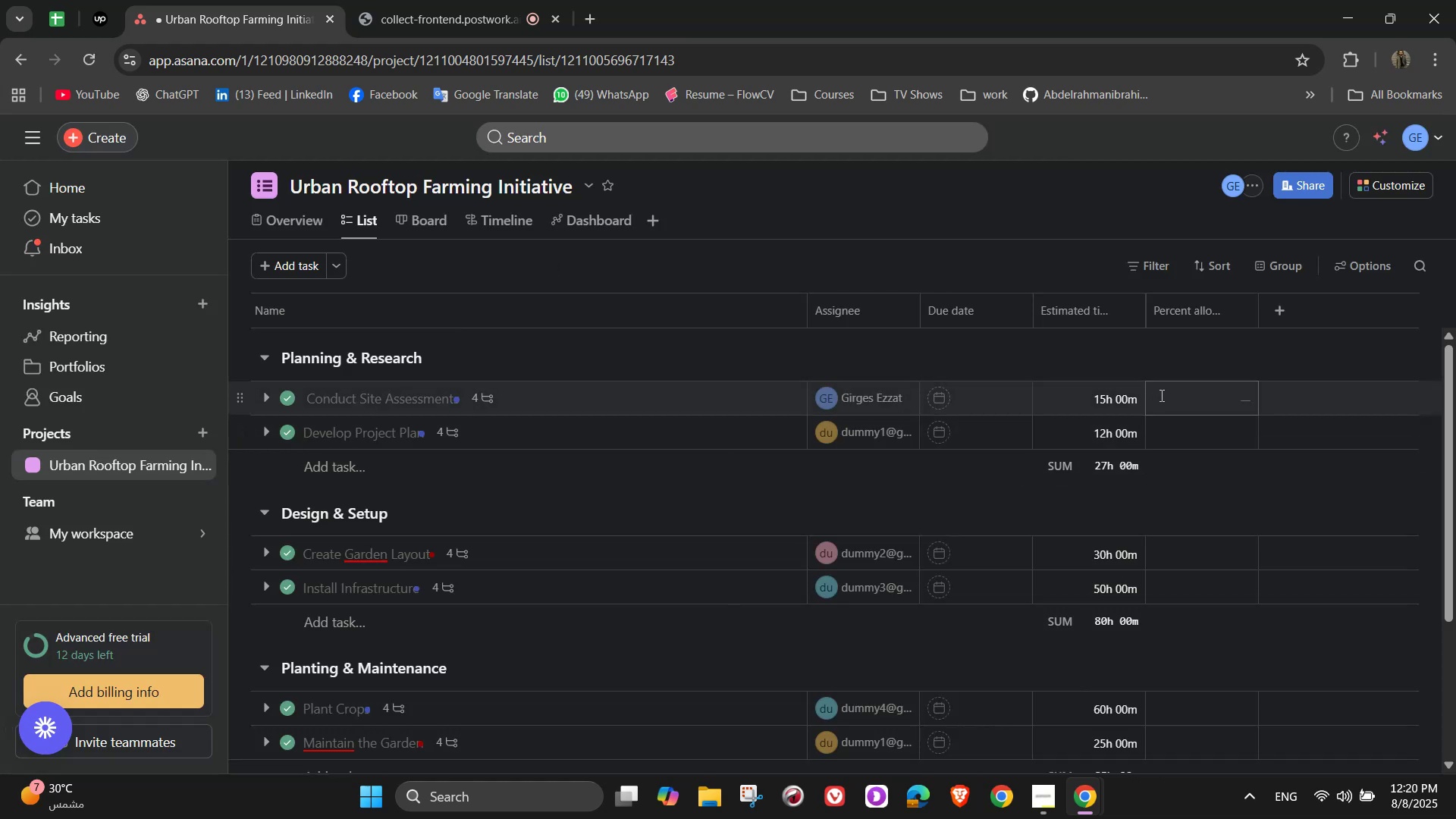 
left_click([1246, 399])
 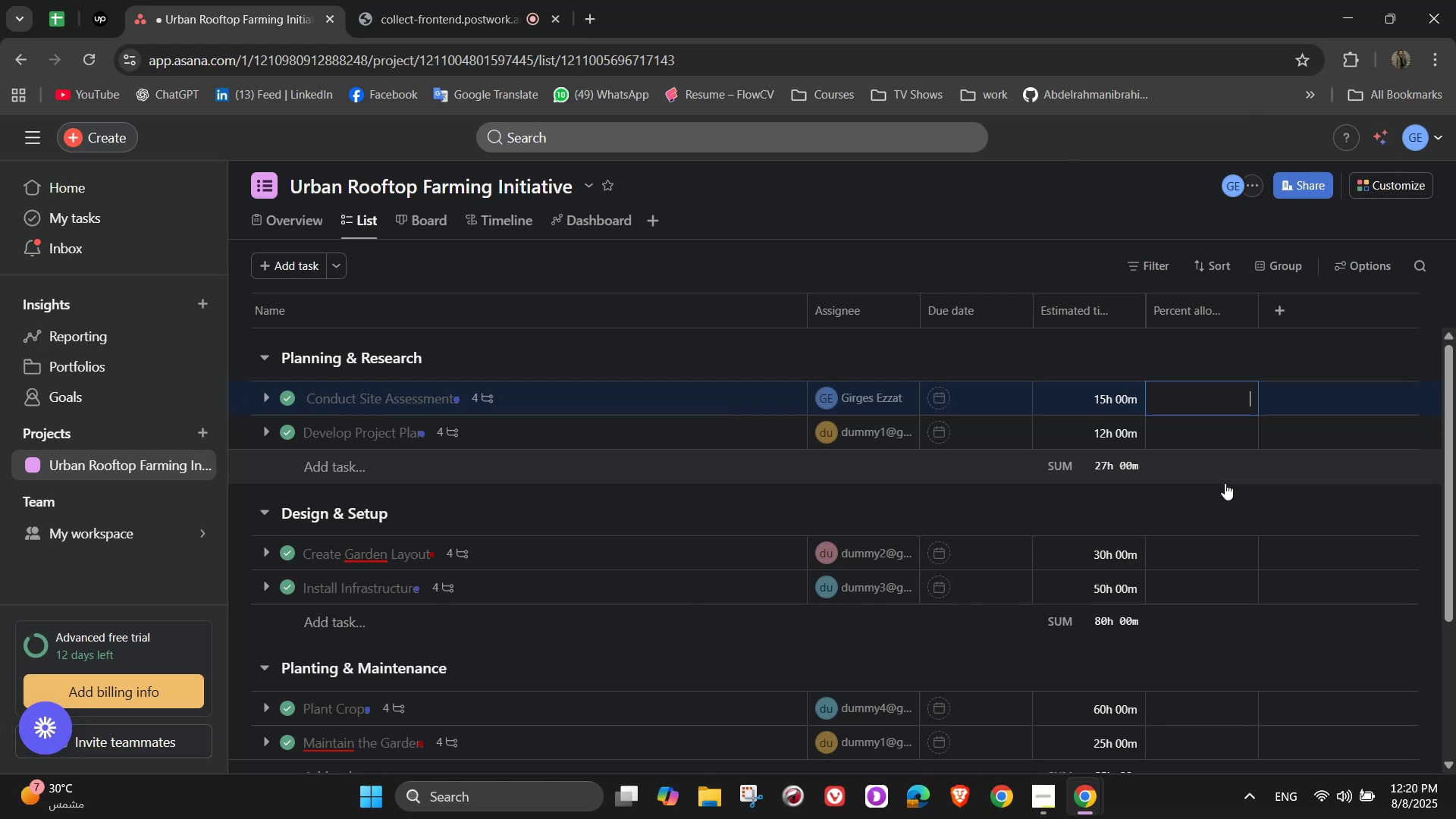 
key(Numpad5)
 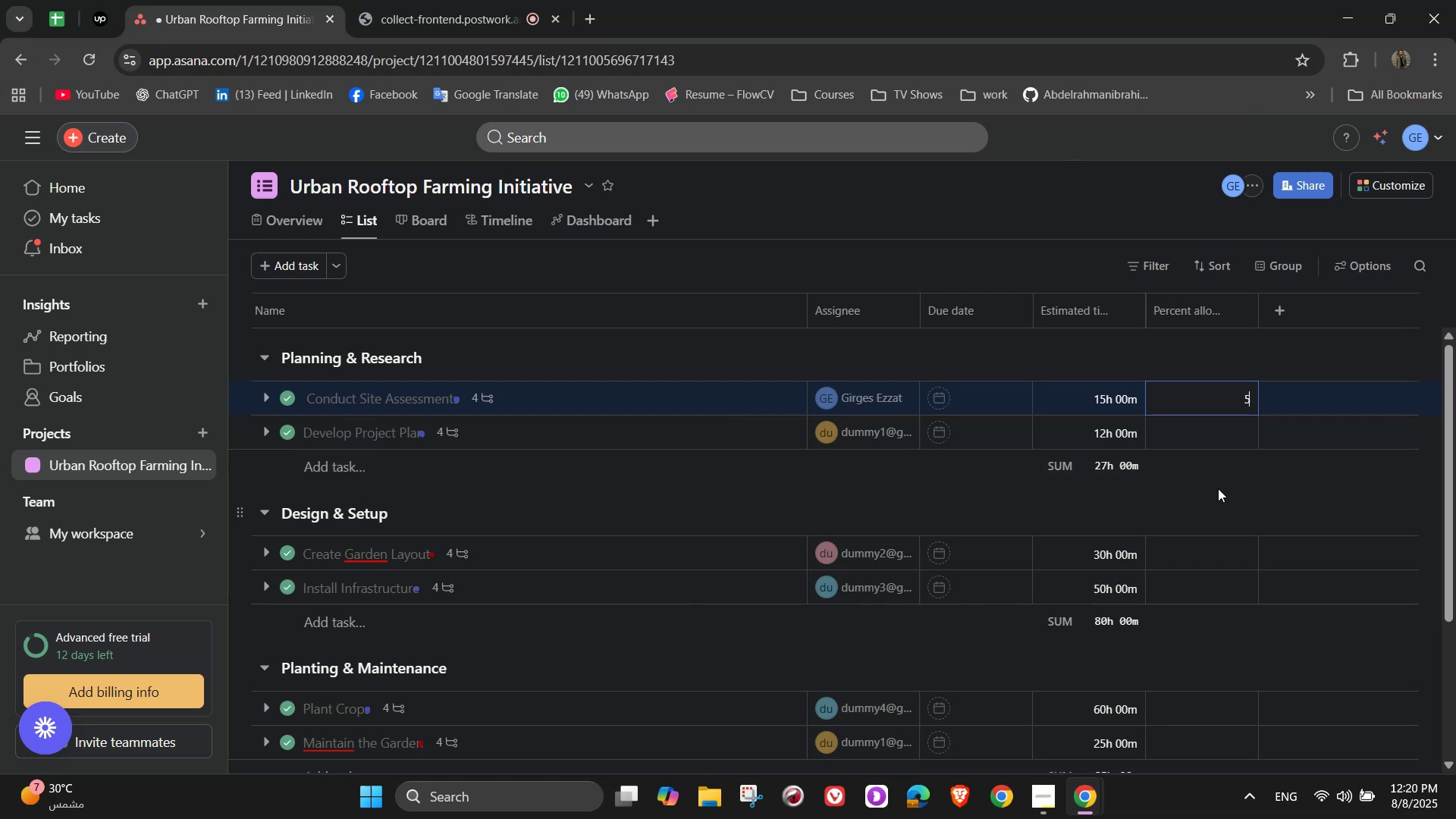 
key(Numpad0)
 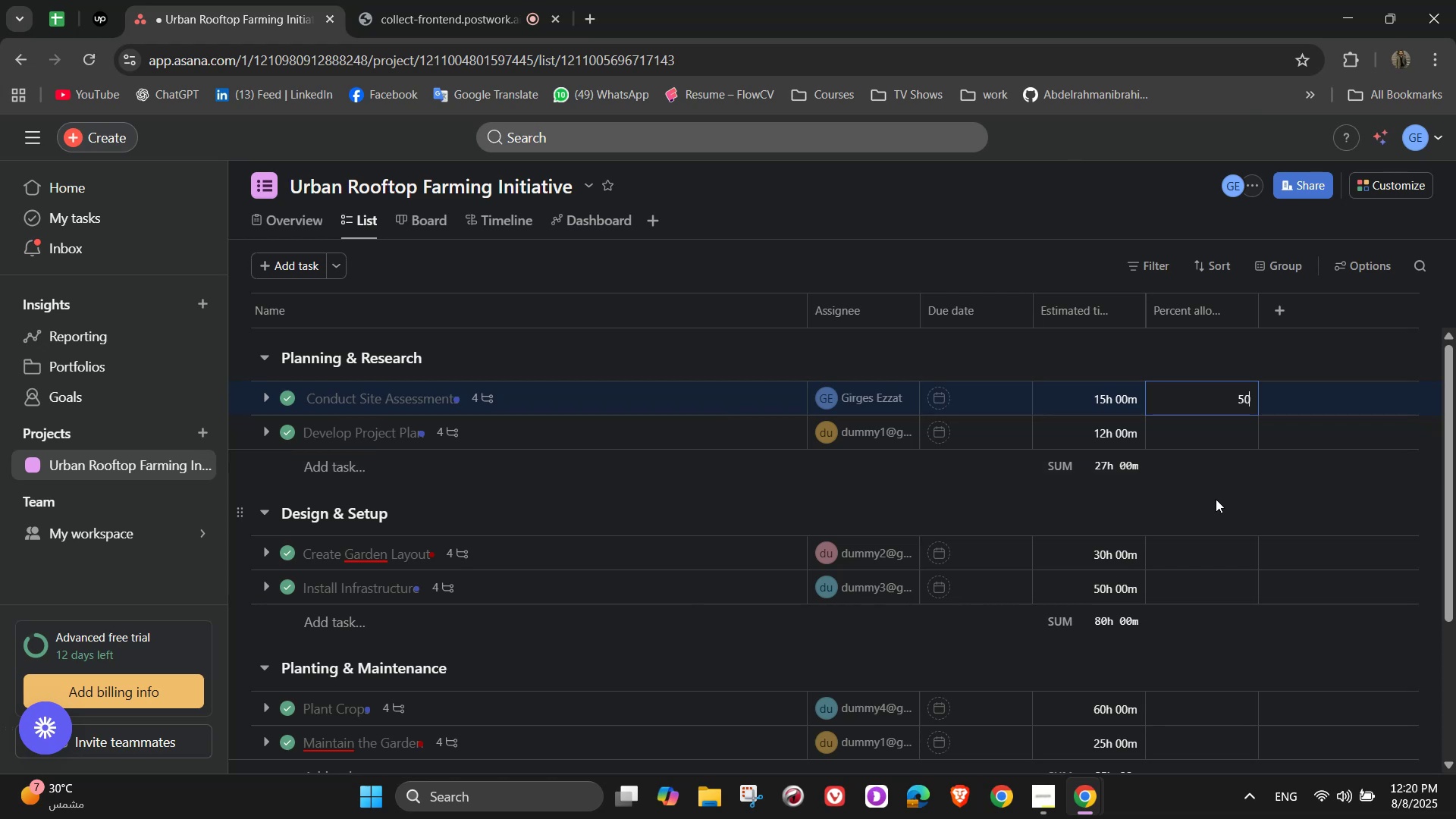 
left_click([1312, 500])
 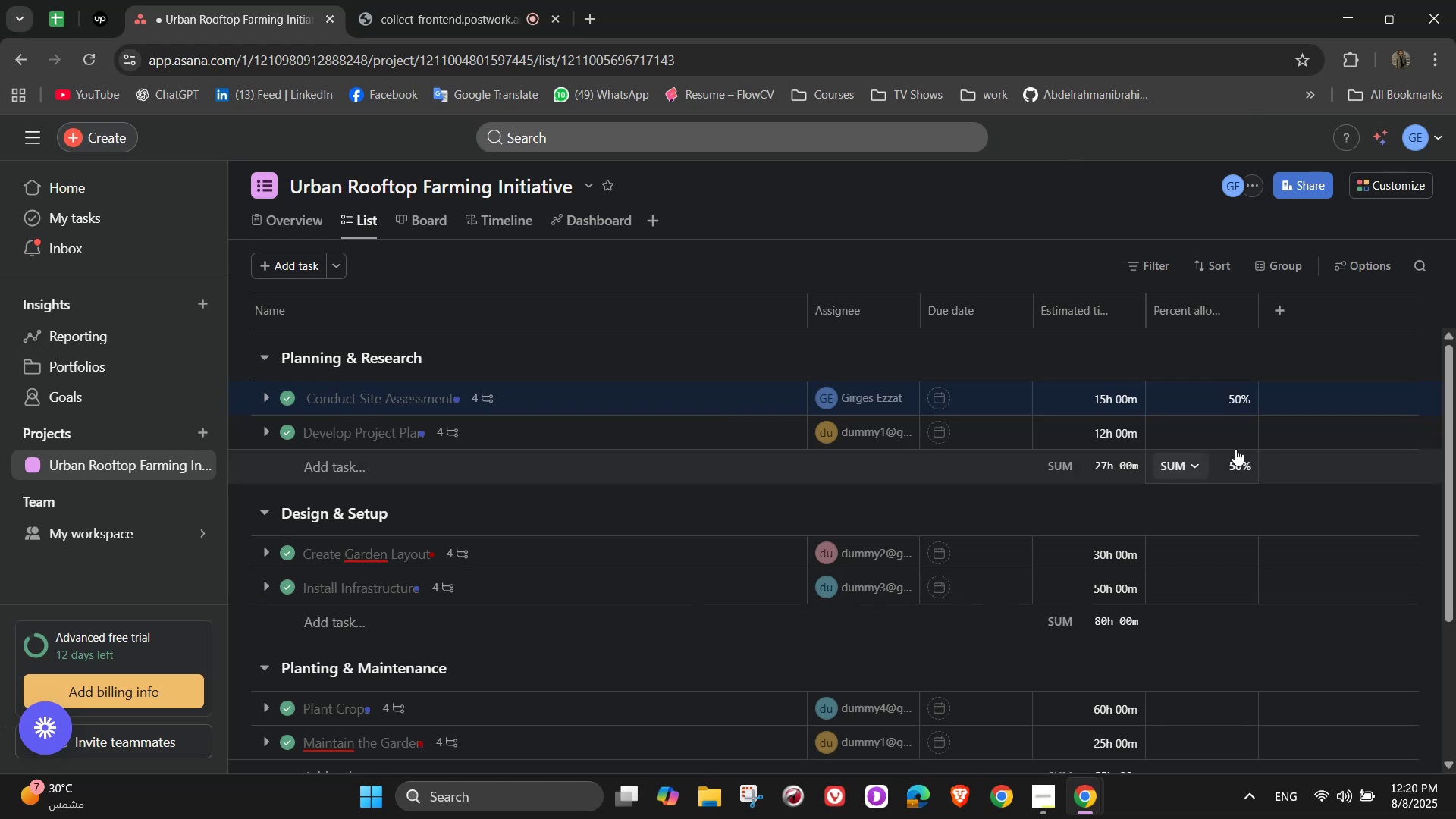 
left_click([1228, 434])
 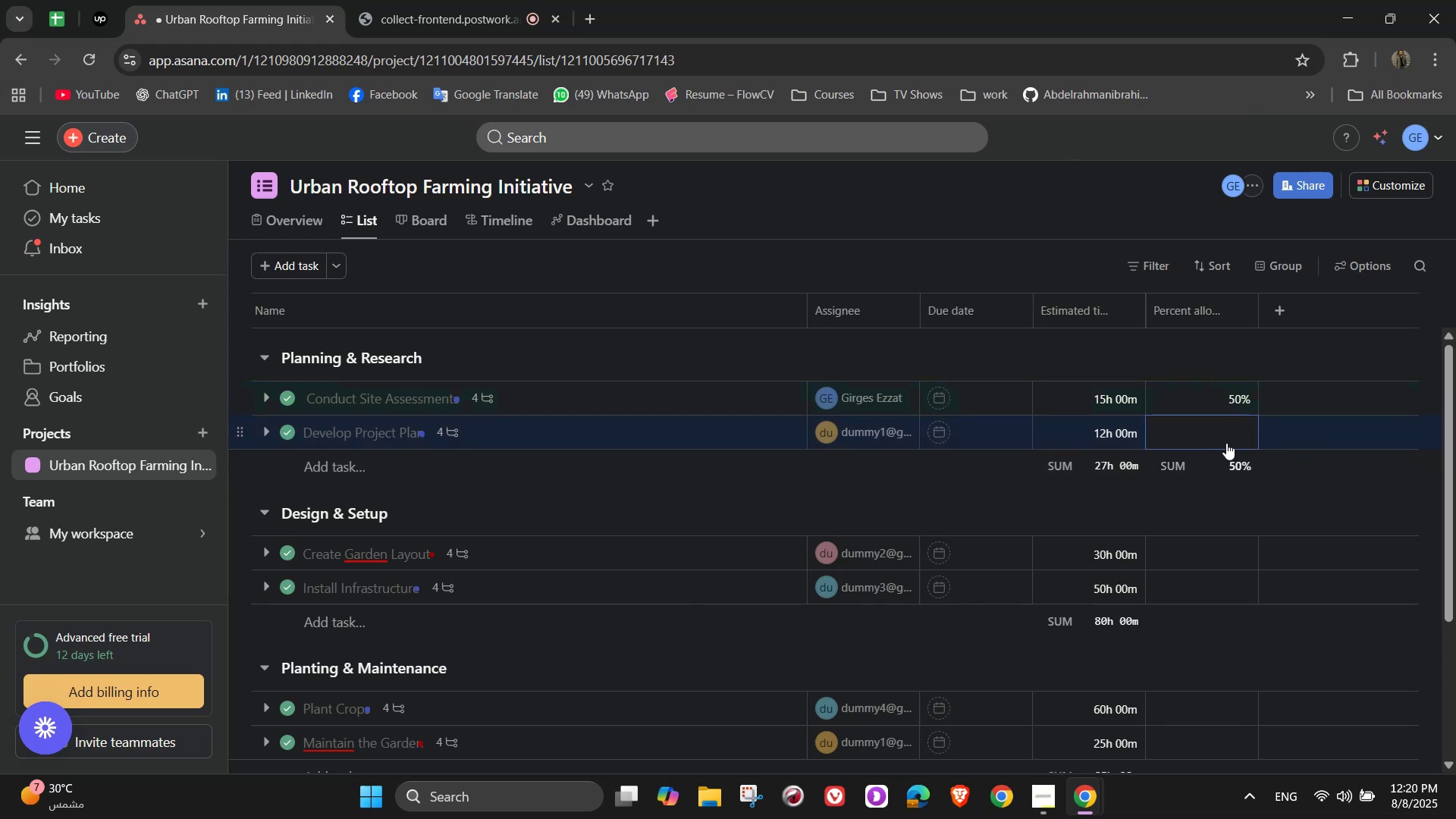 
mouse_move([1214, 431])
 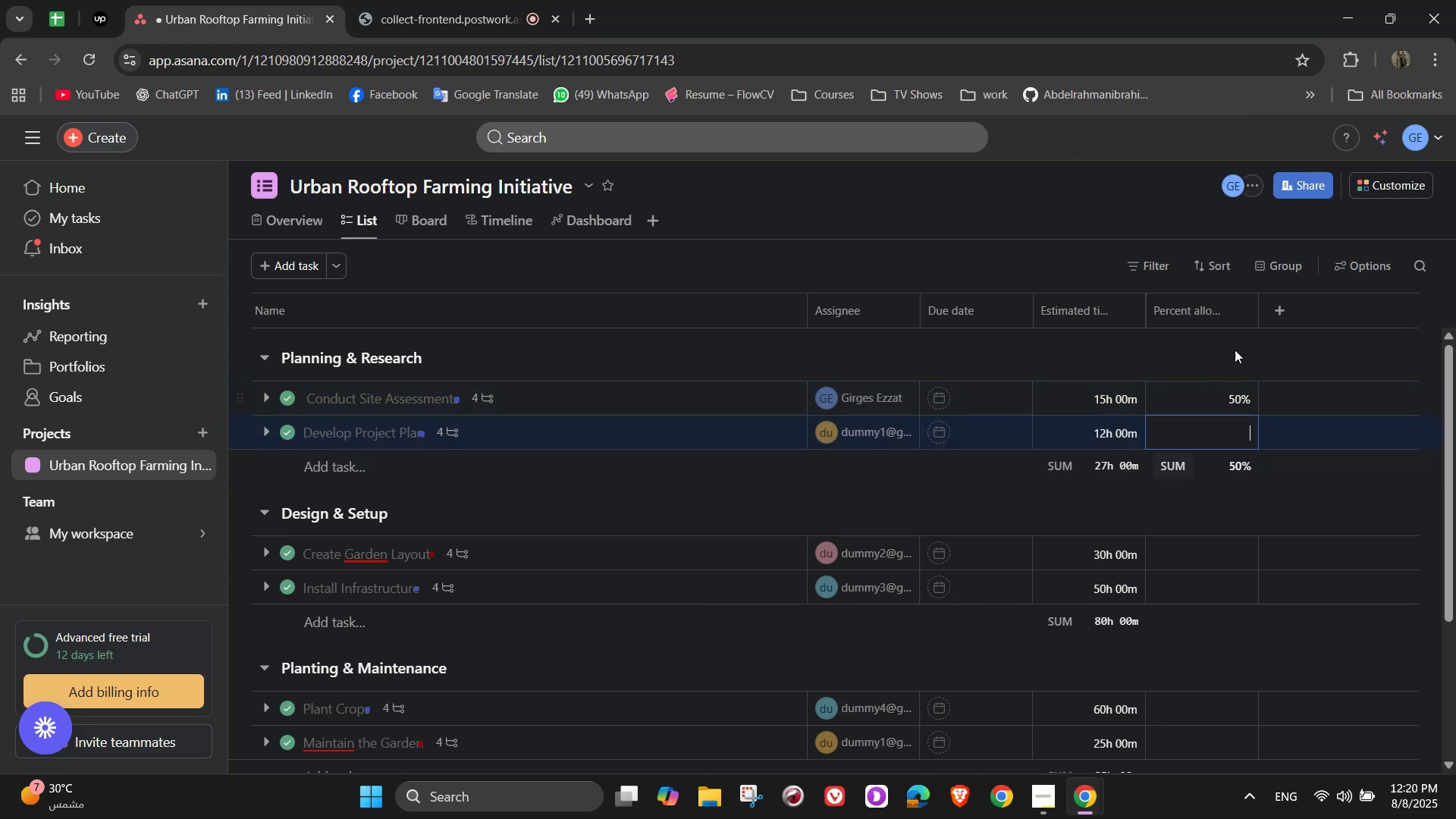 
mouse_move([1223, 325])
 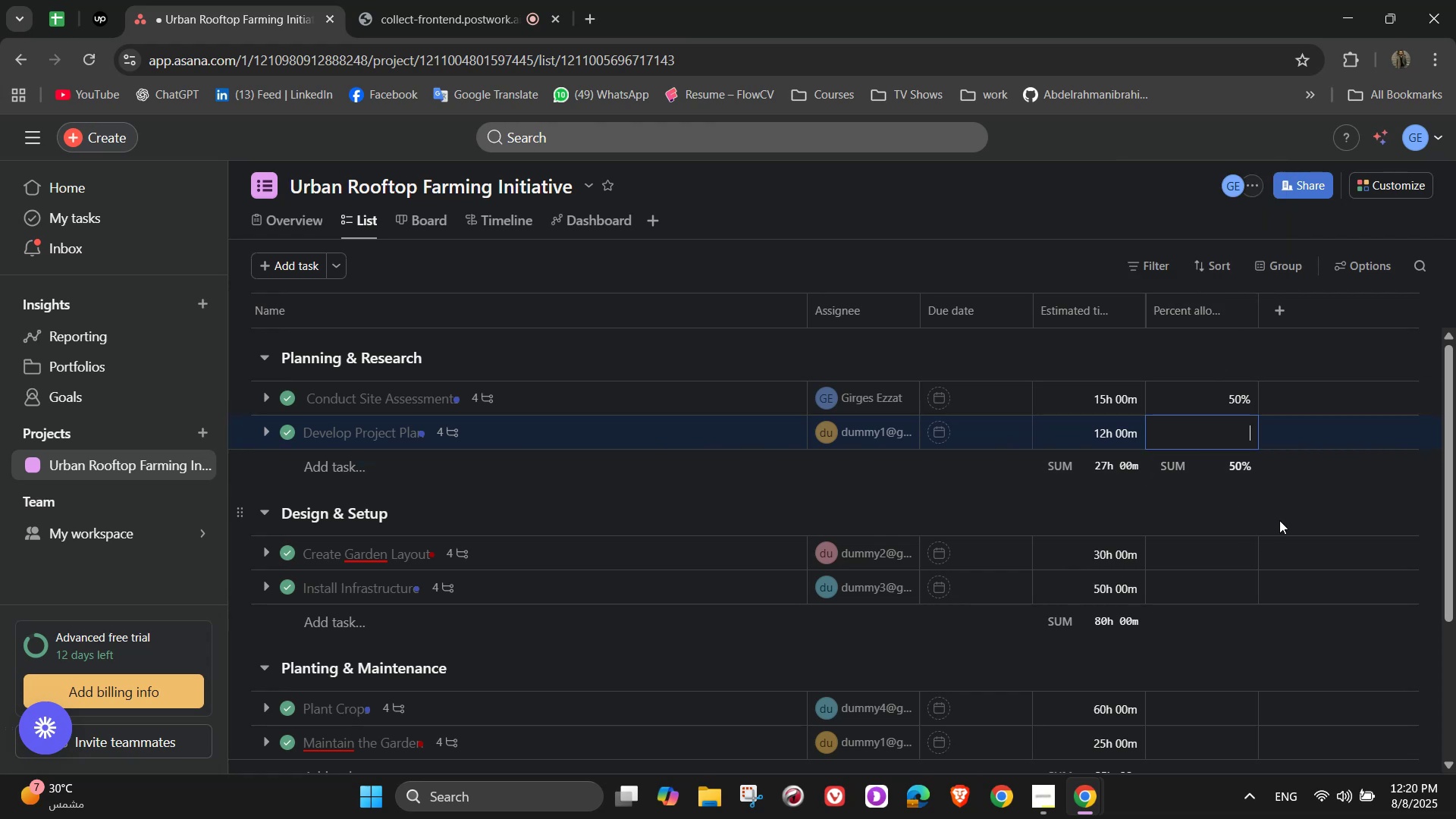 
key(Numpad6)
 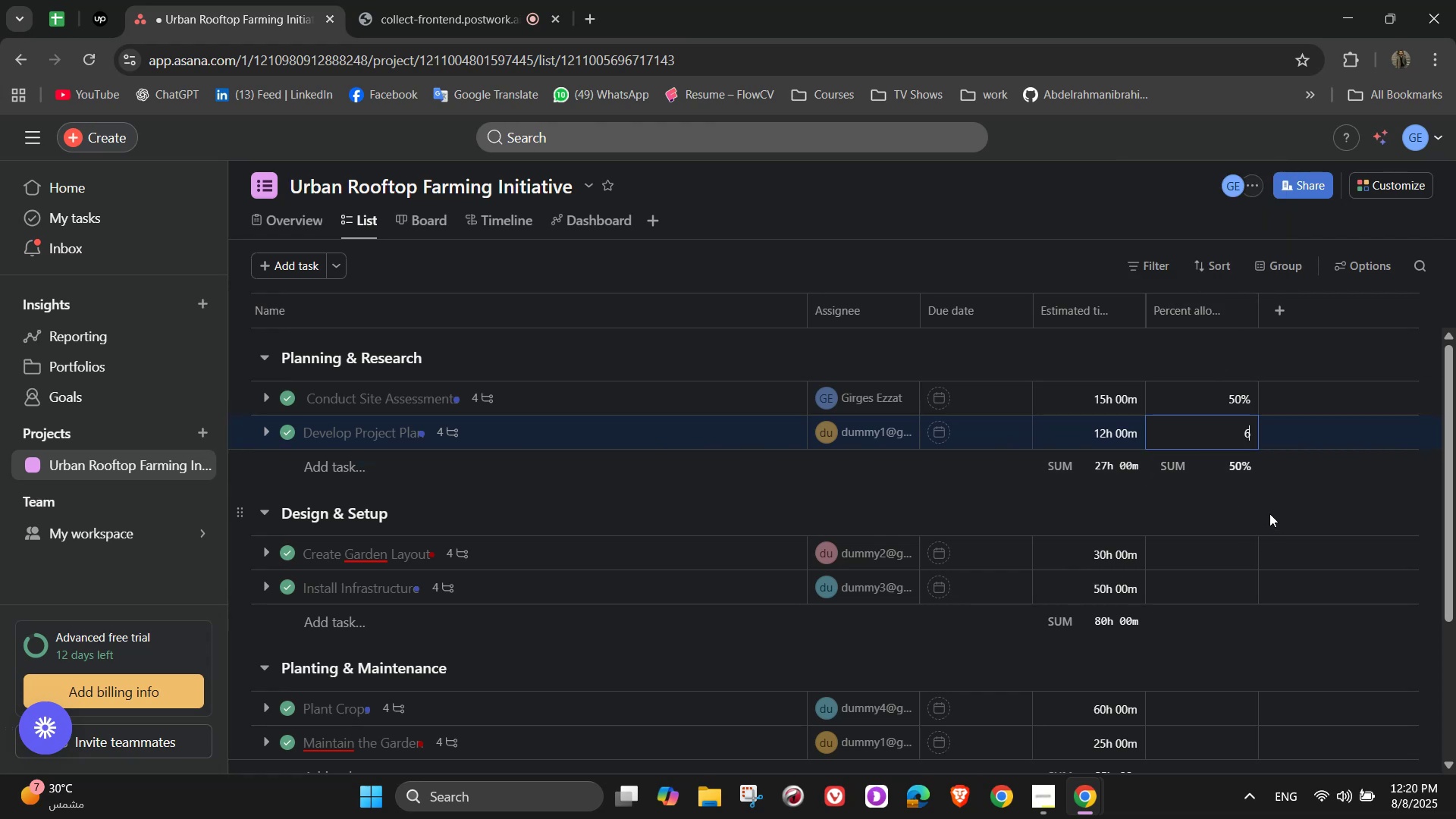 
key(Numpad0)
 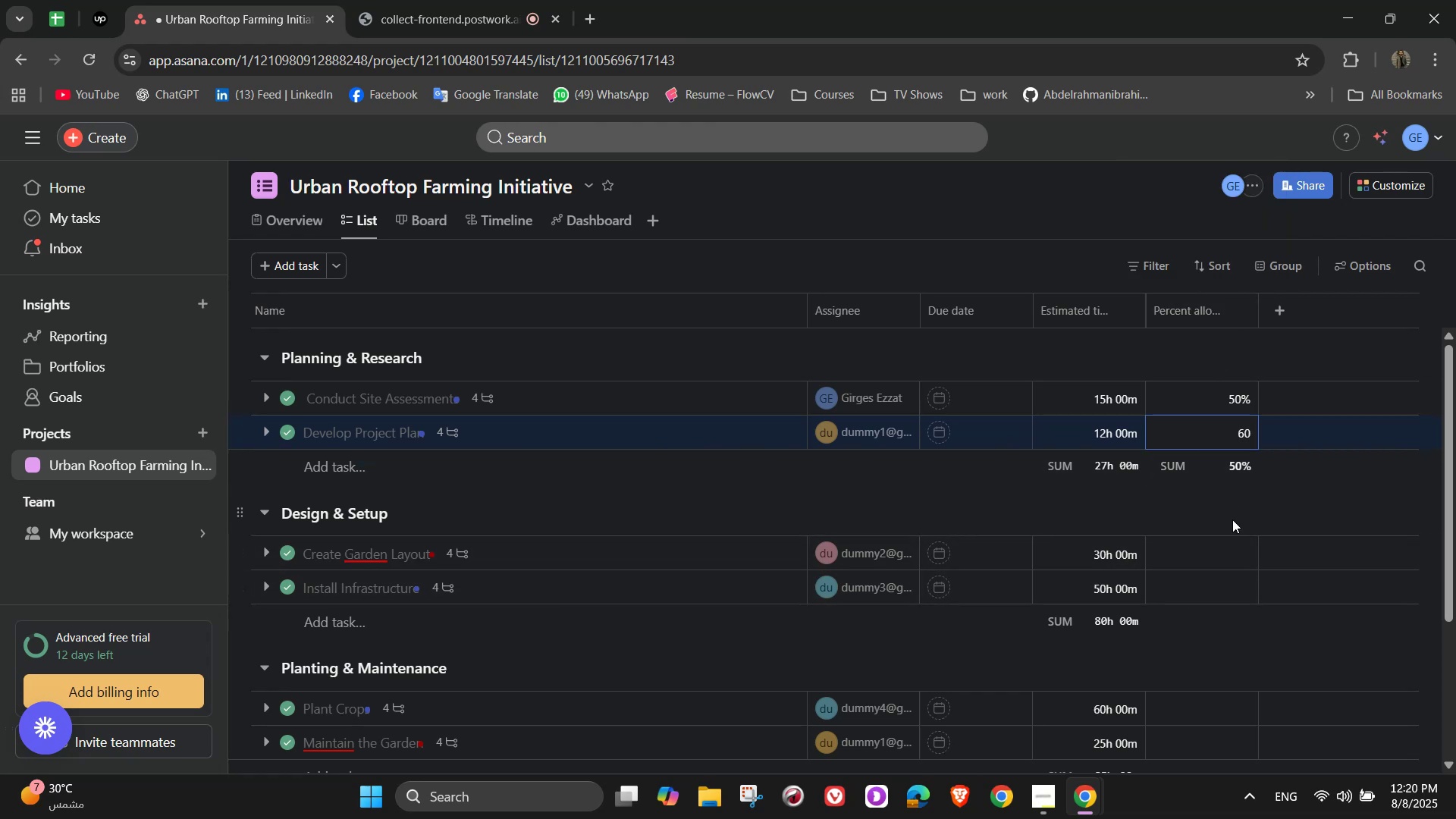 
left_click([1222, 548])
 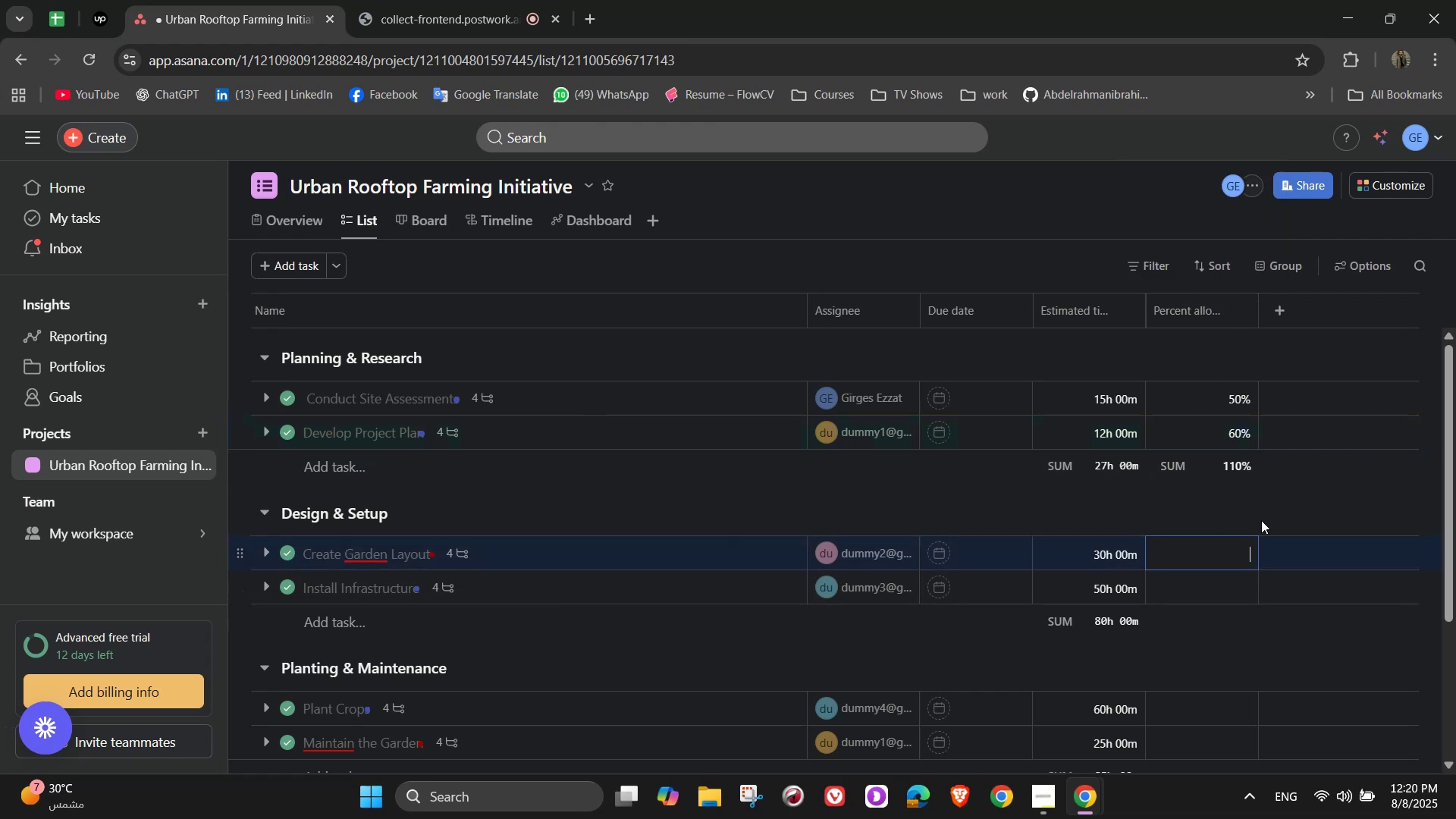 
scroll: coordinate [1296, 496], scroll_direction: down, amount: 1.0
 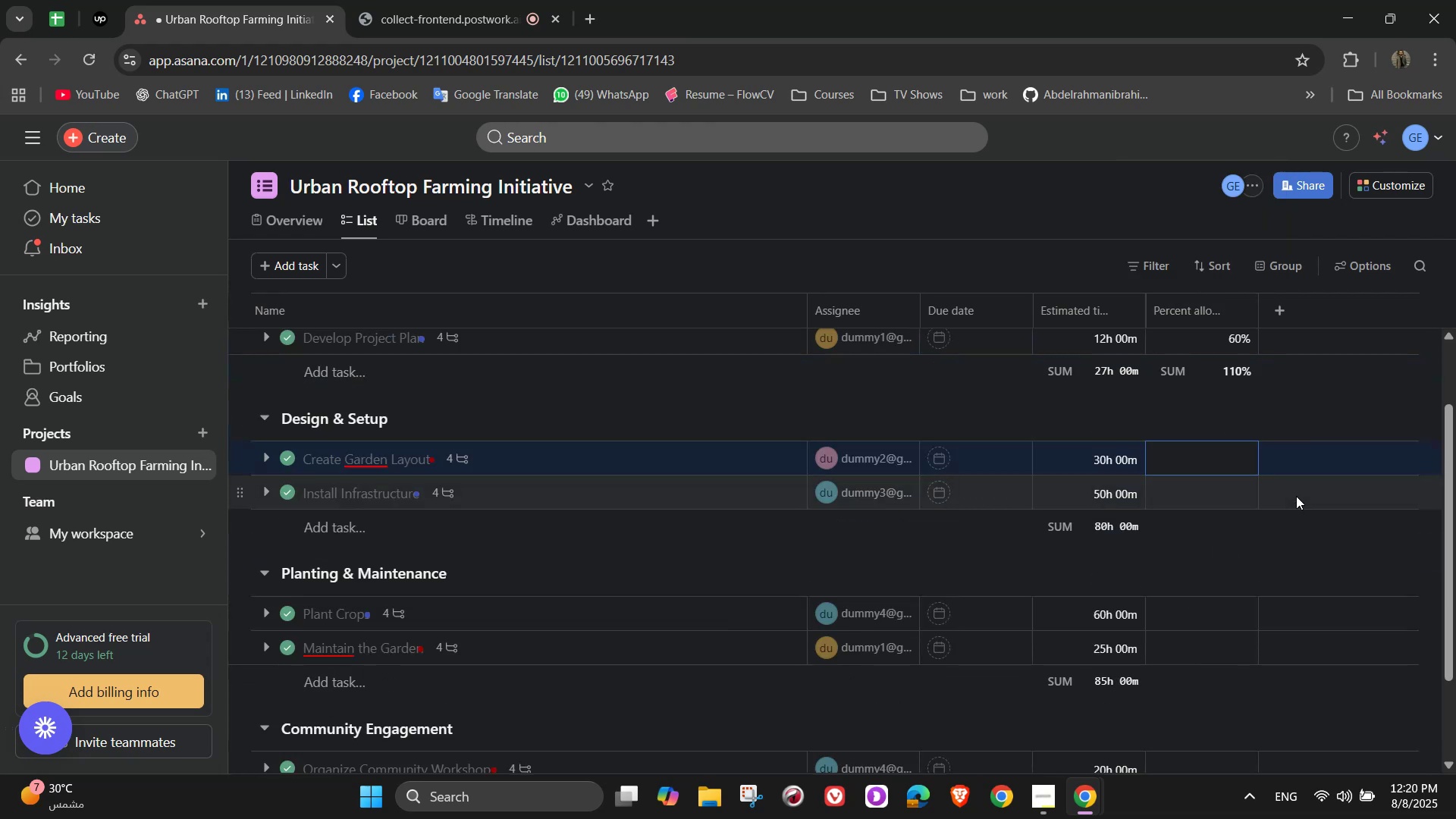 
scroll: coordinate [1247, 500], scroll_direction: up, amount: 2.0
 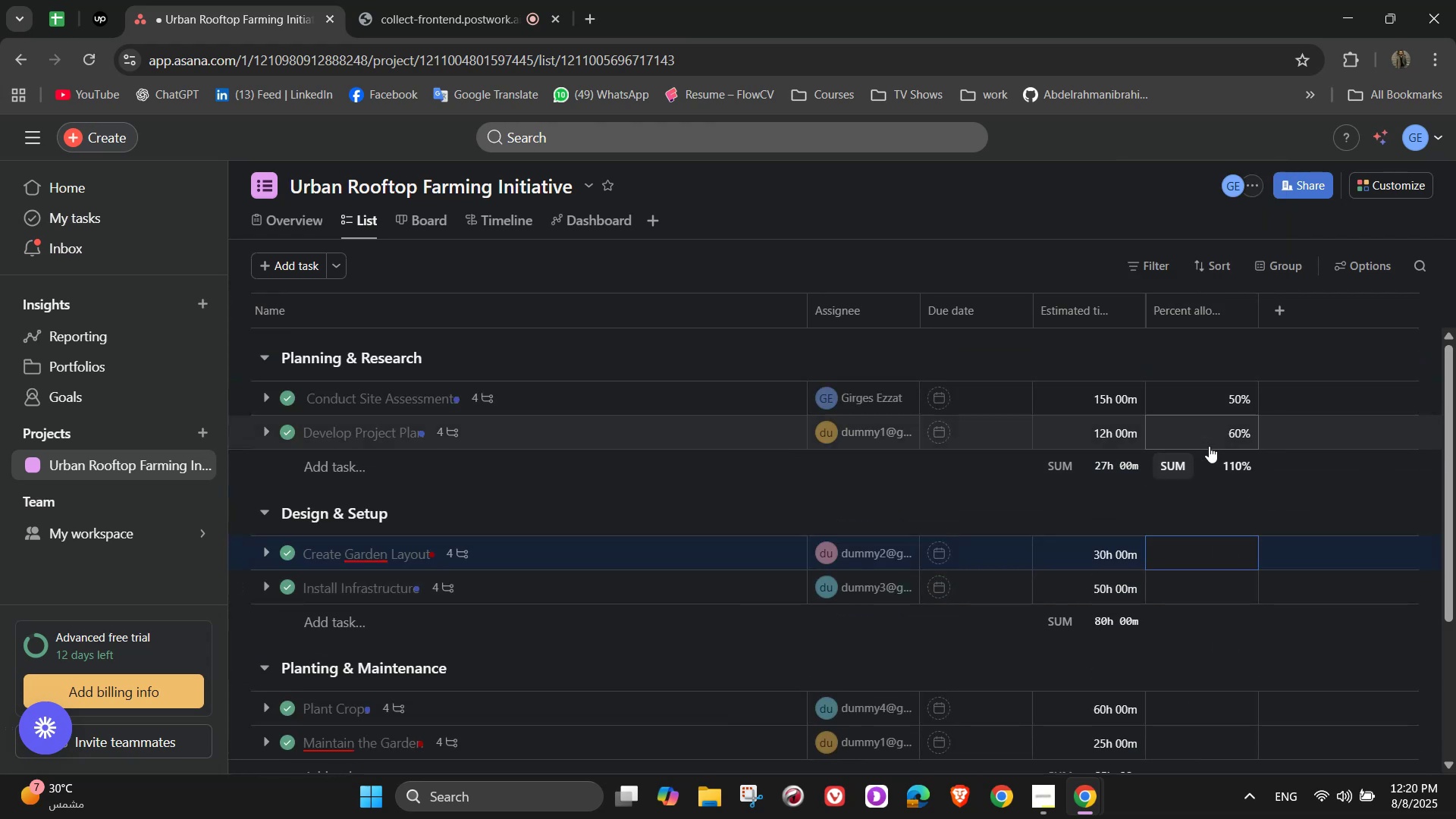 
mouse_move([1230, 321])
 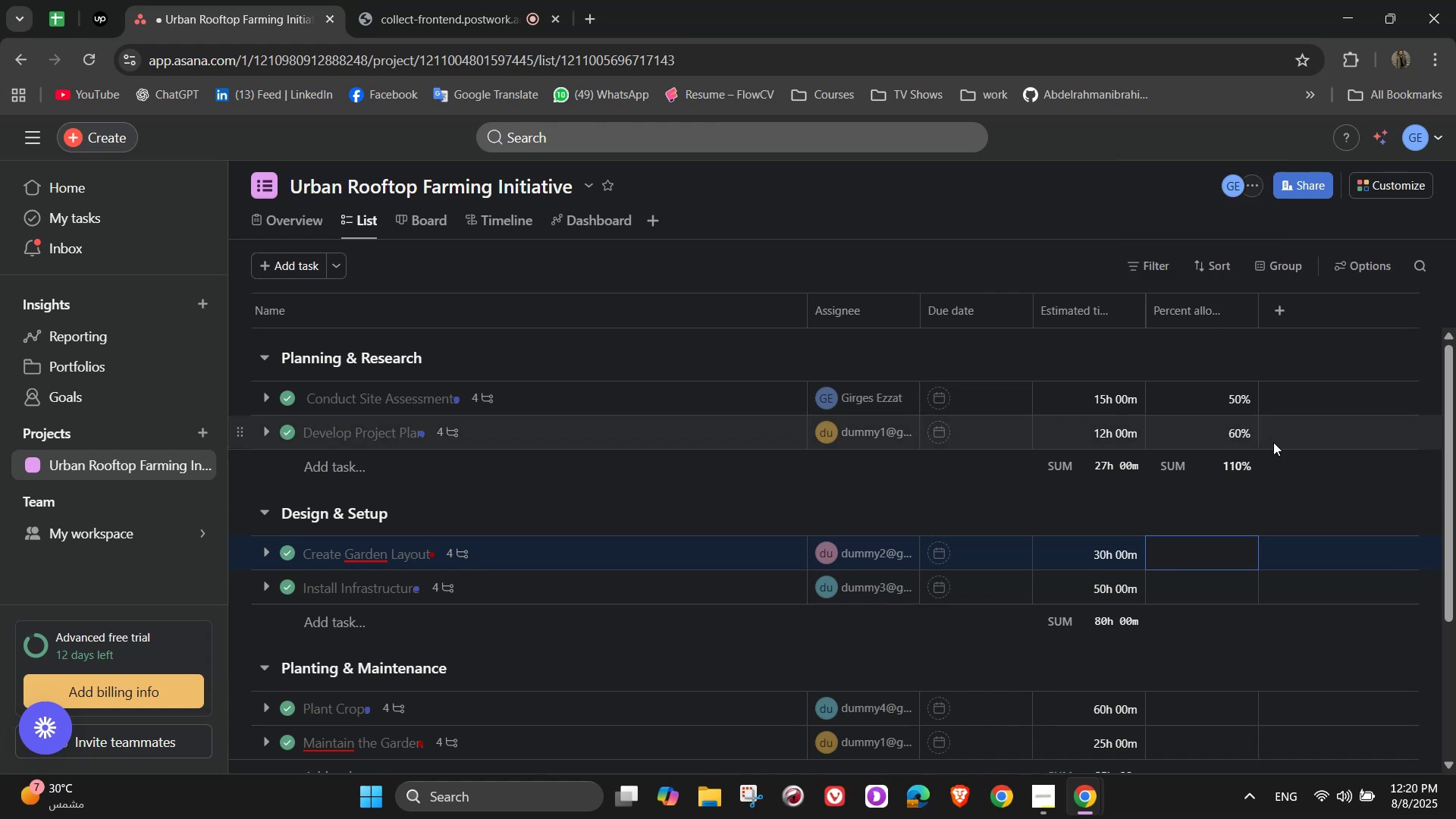 
scroll: coordinate [1277, 515], scroll_direction: down, amount: 1.0
 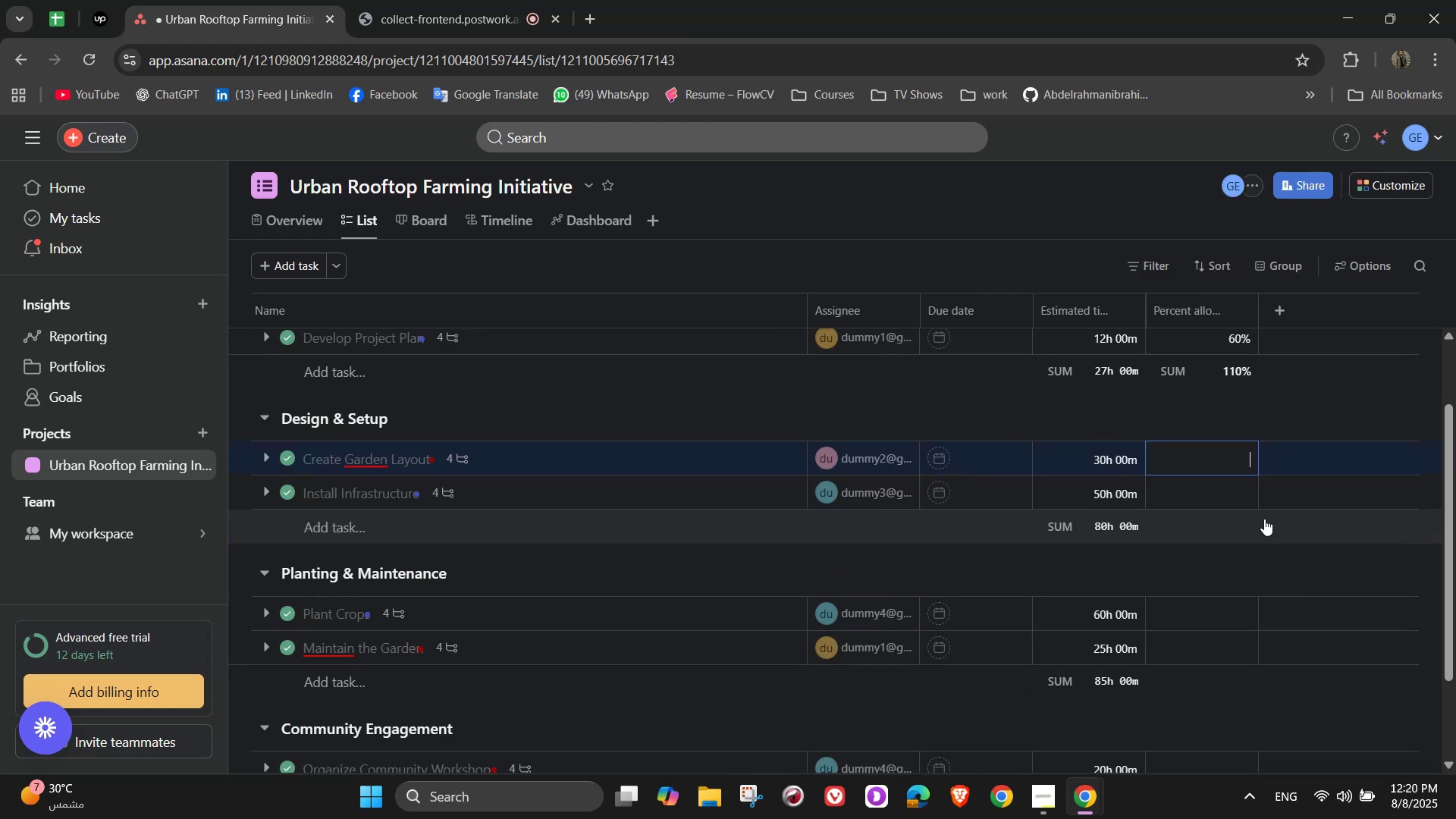 
key(Numpad5)
 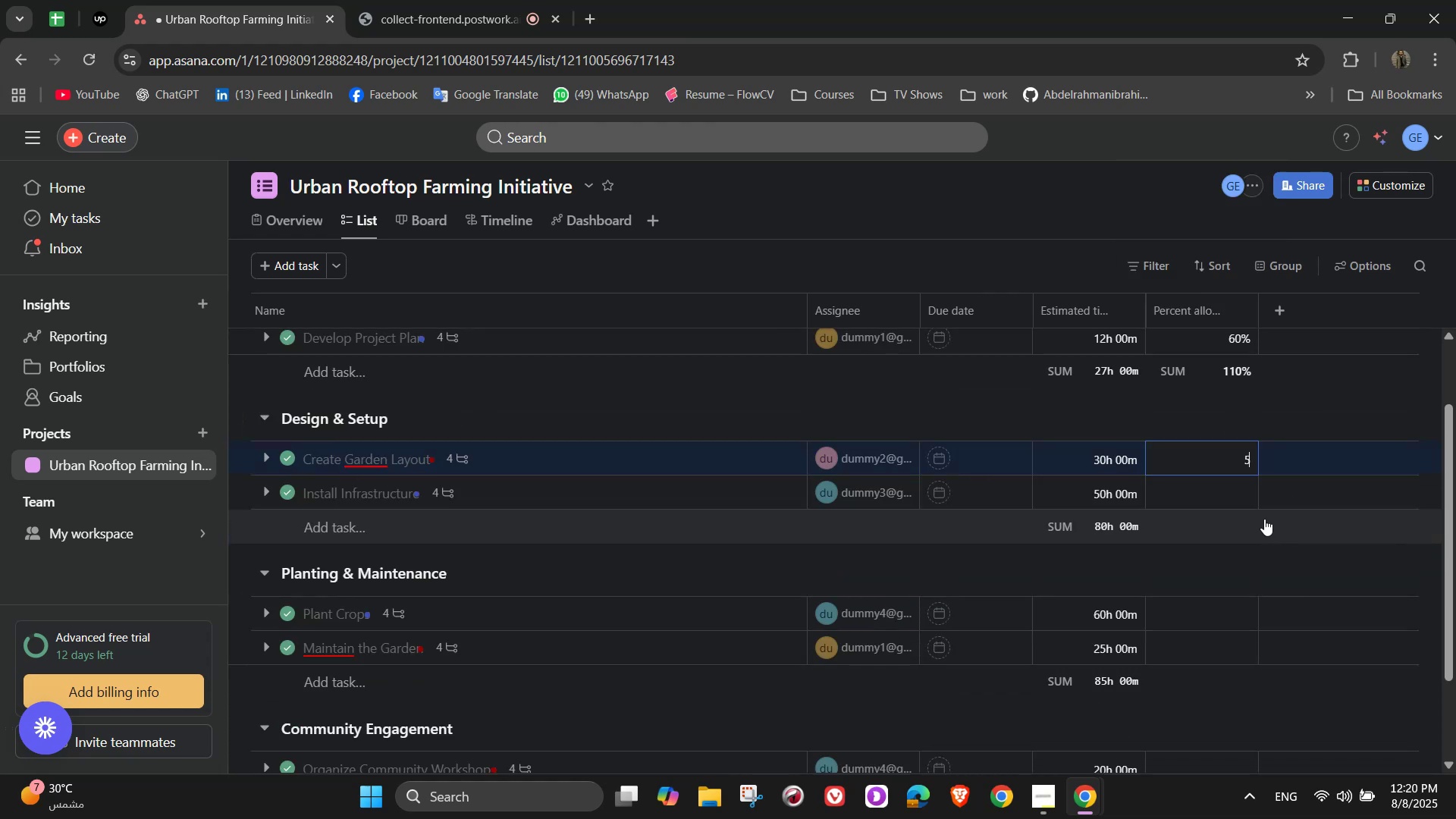 
key(Backspace)
 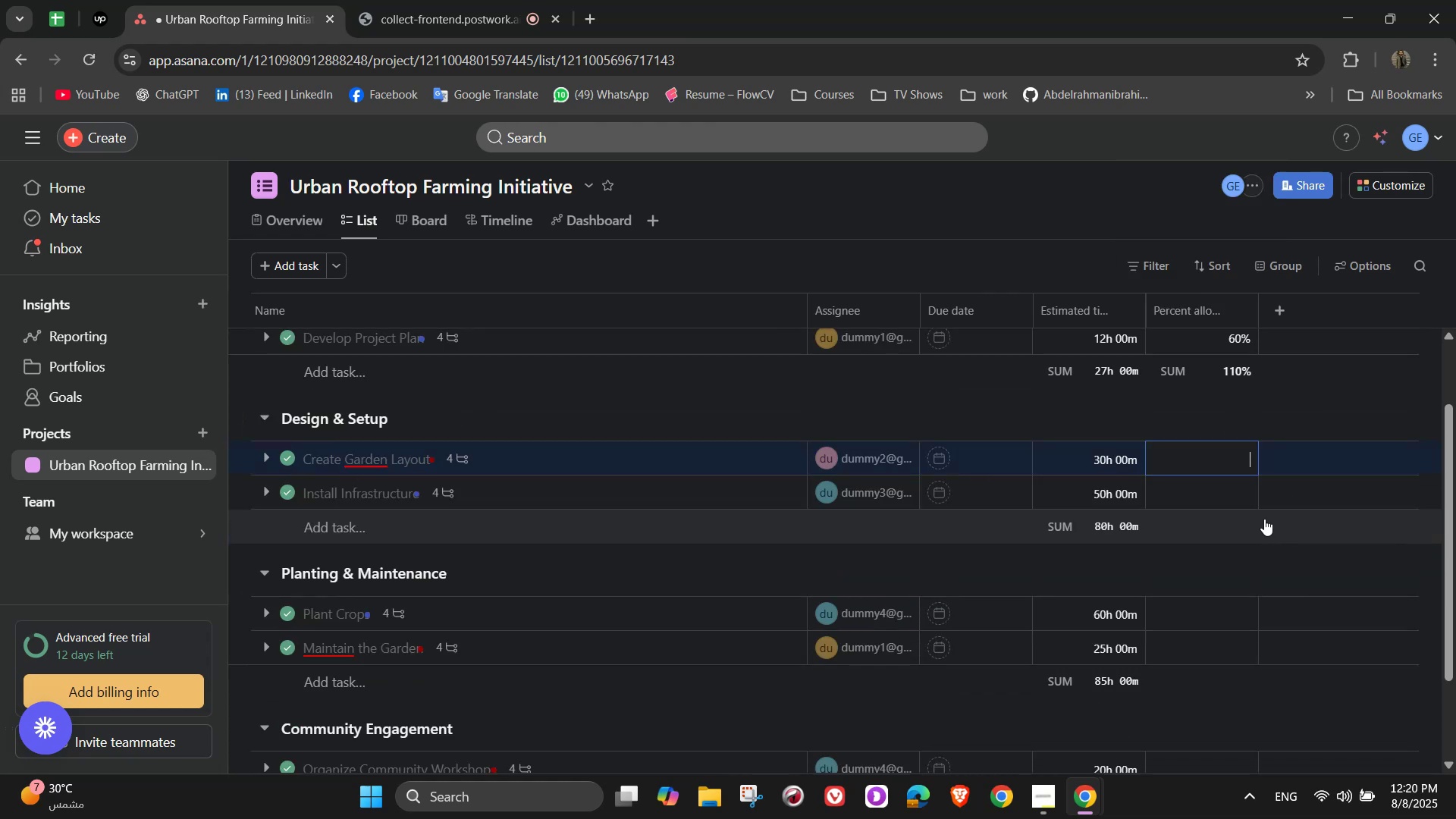 
key(Numpad3)
 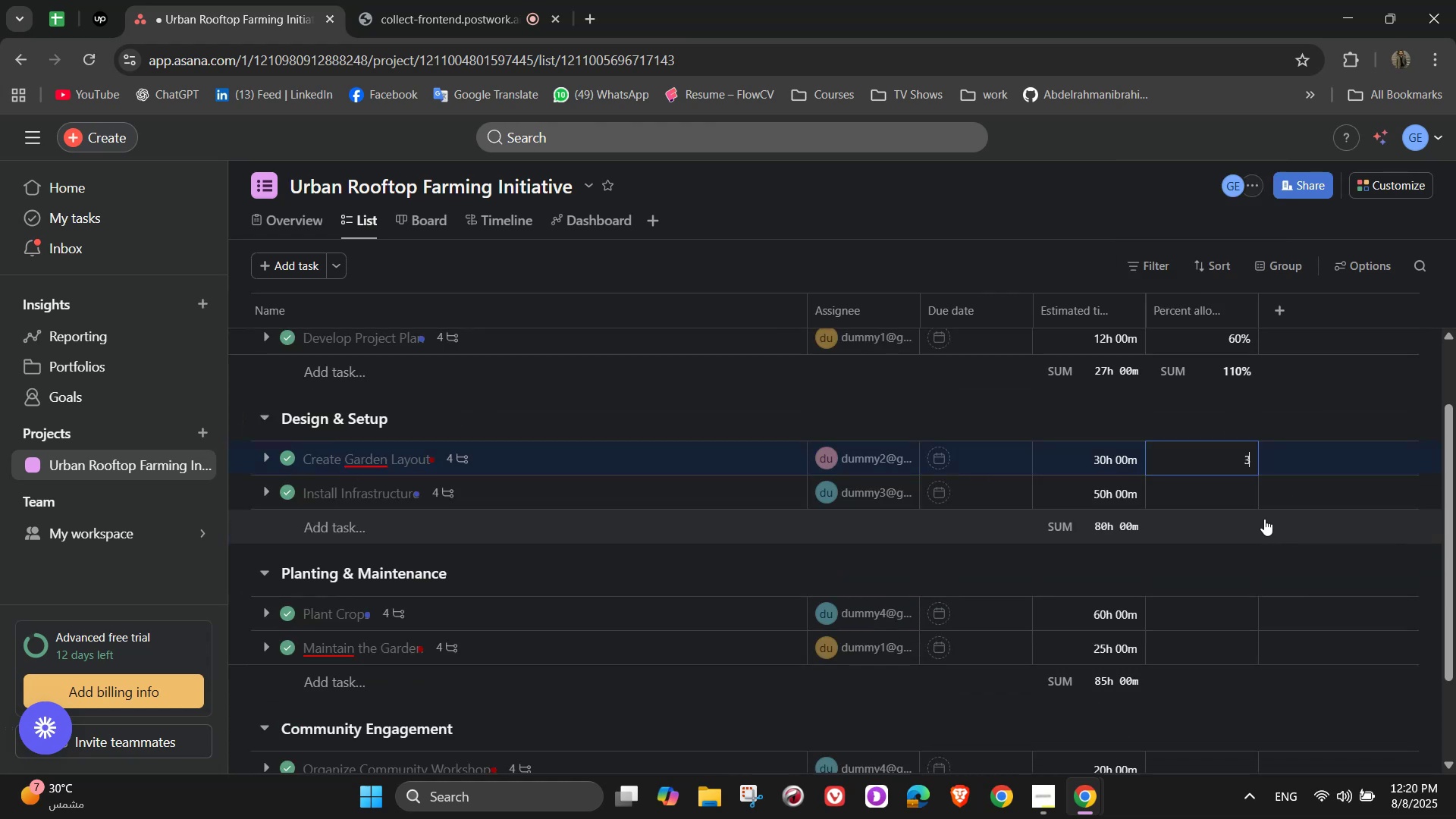 
key(Numpad0)
 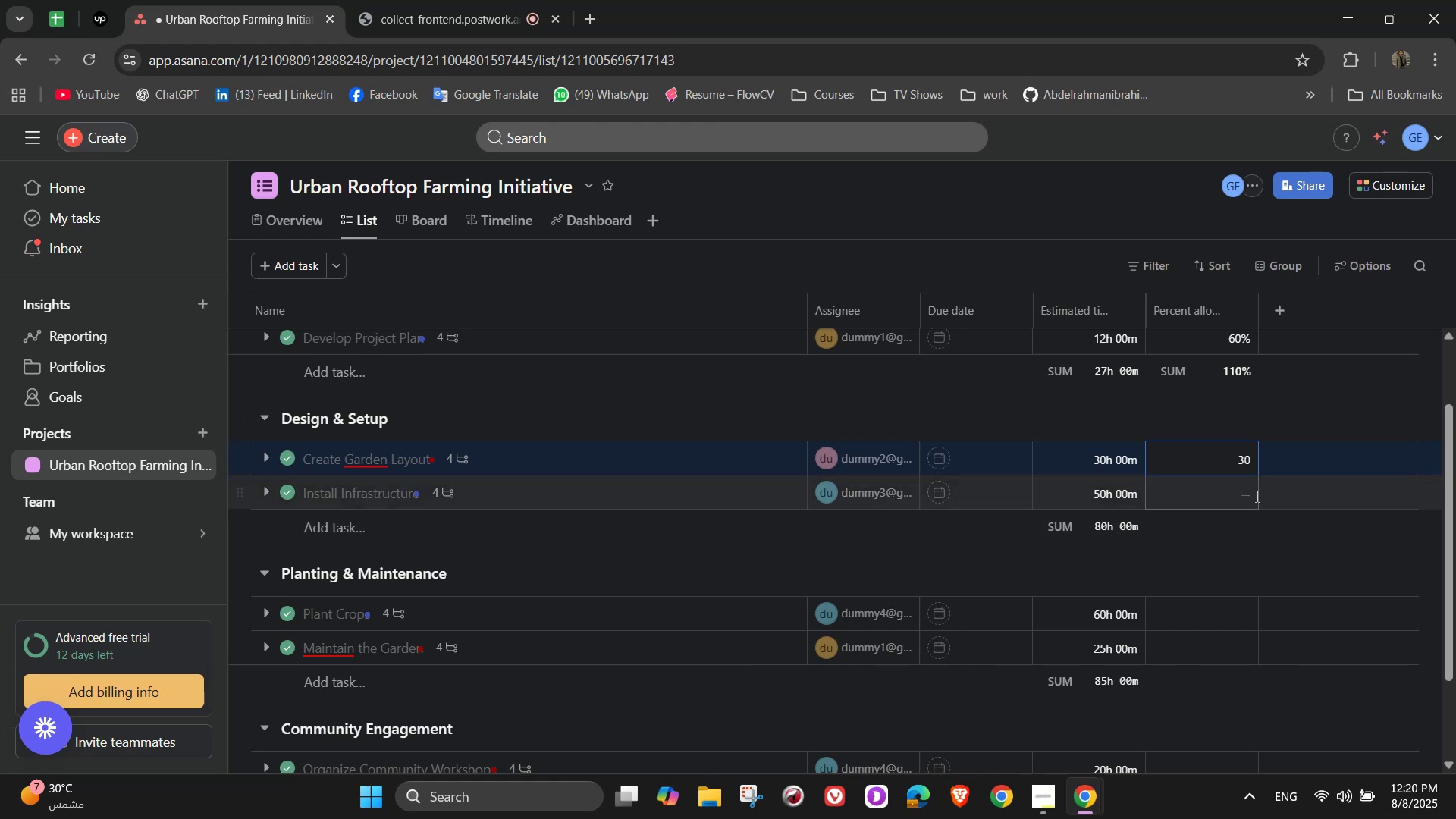 
left_click([1253, 488])
 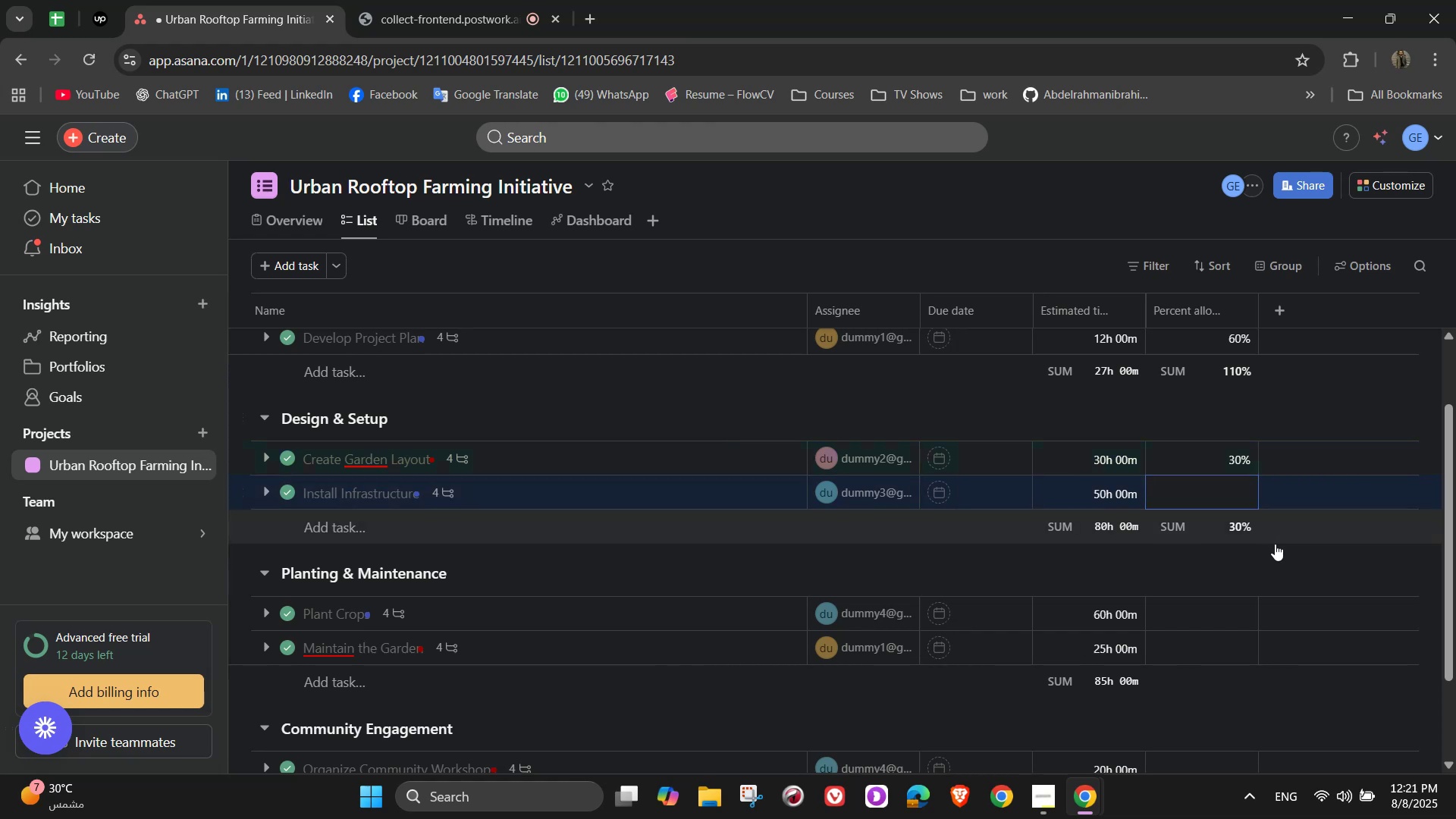 
scroll: coordinate [1275, 544], scroll_direction: none, amount: 0.0
 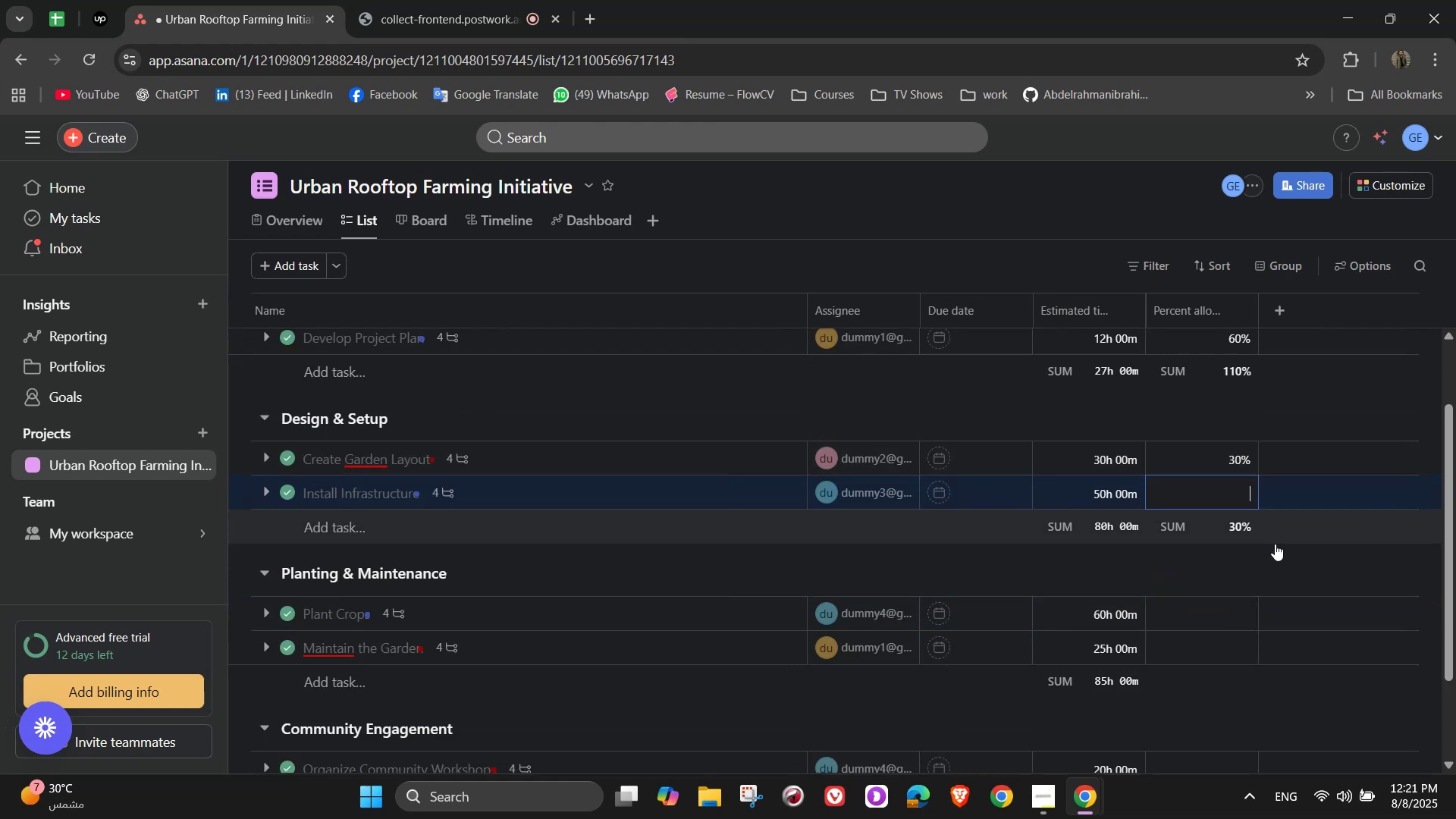 
key(Numpad4)
 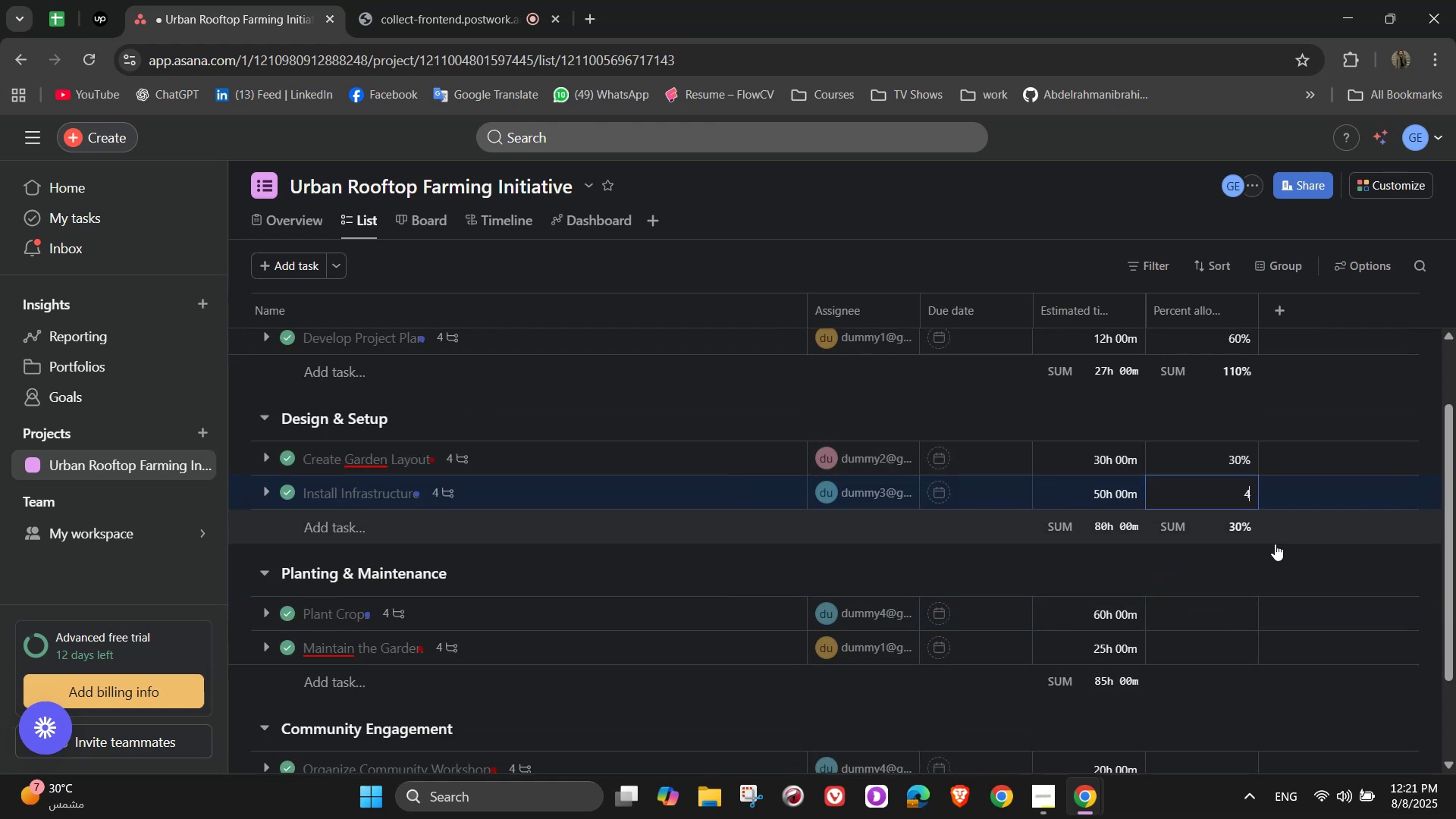 
key(Numpad0)
 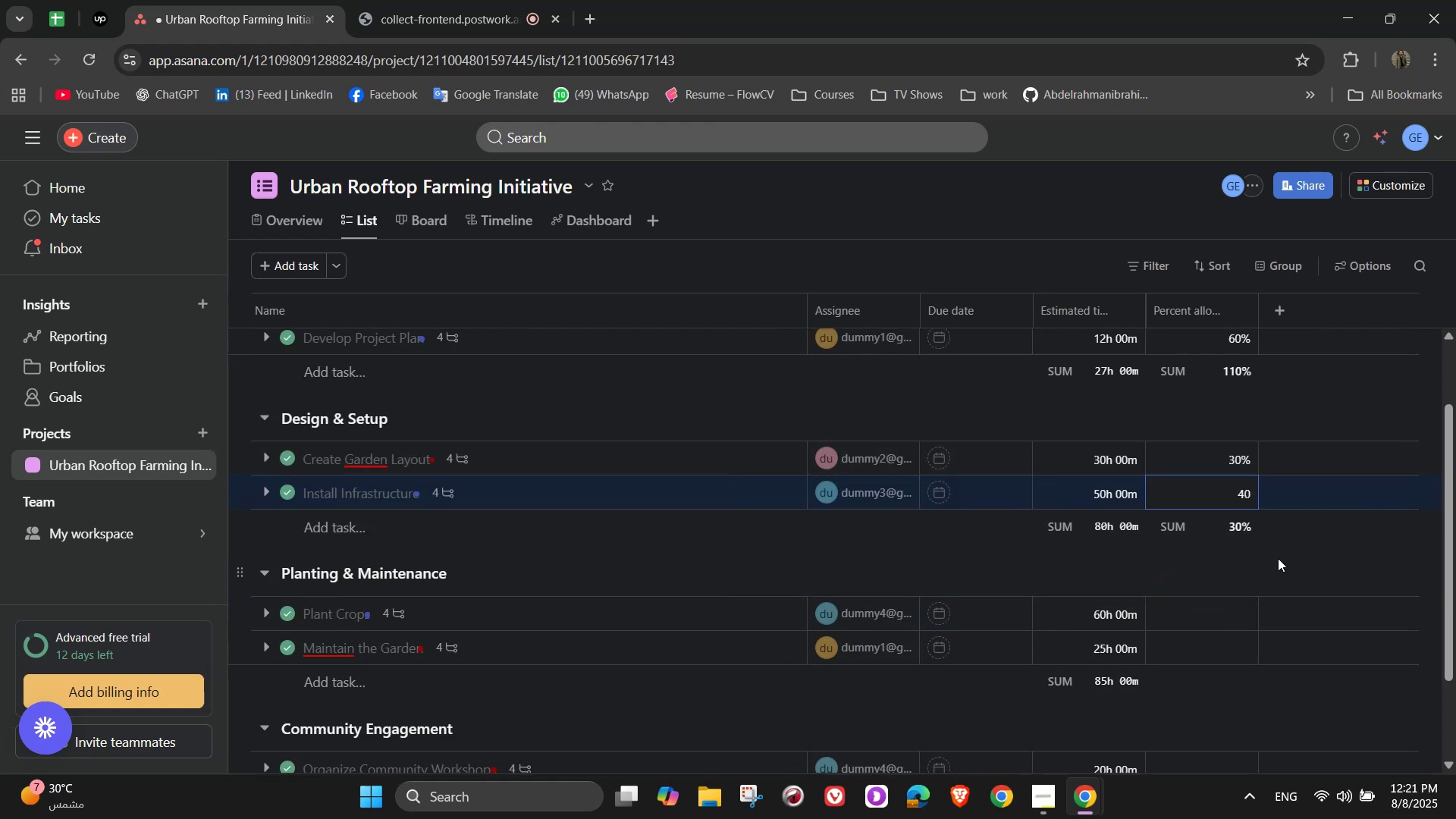 
left_click([1282, 586])
 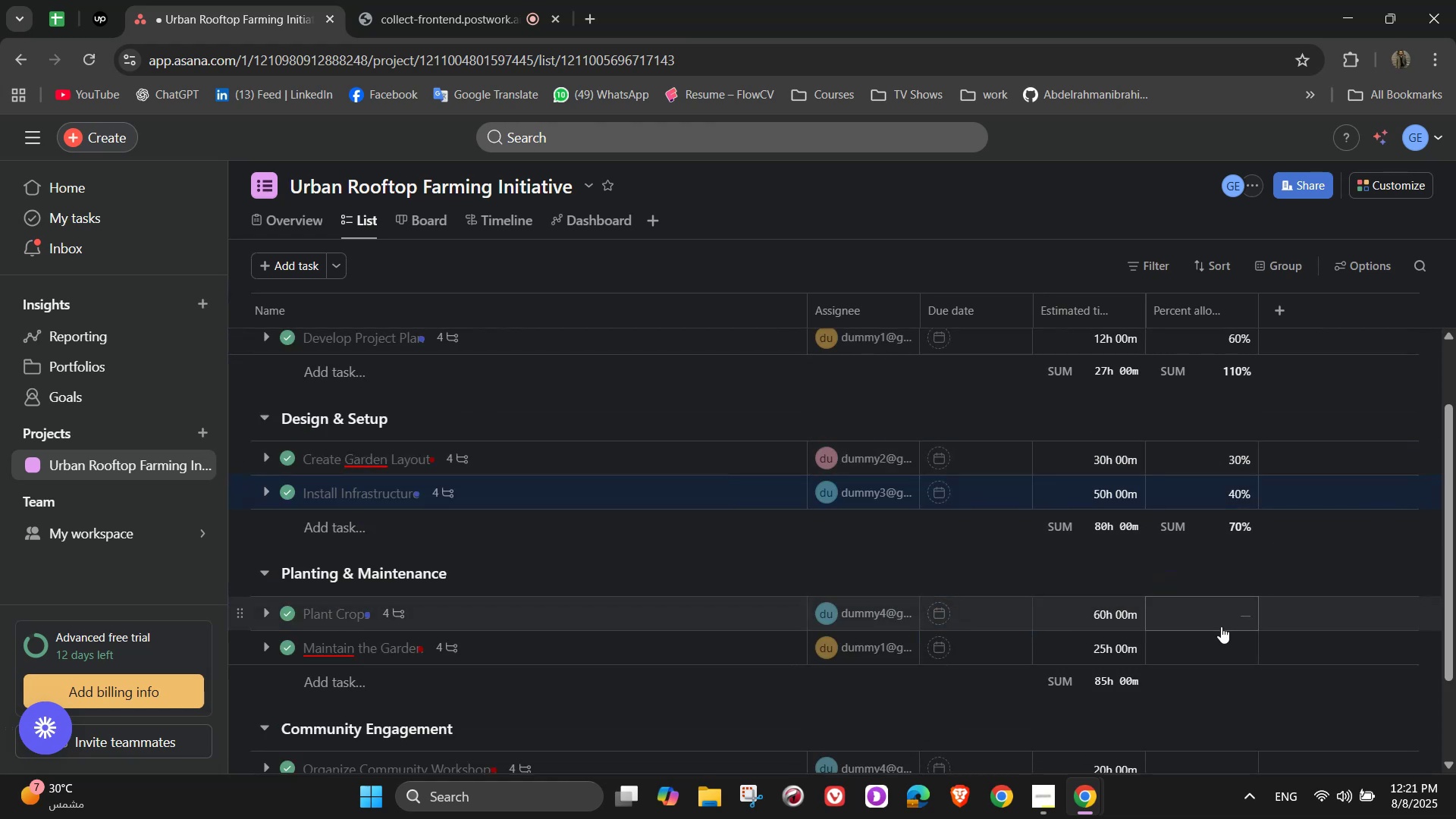 
left_click([1221, 626])
 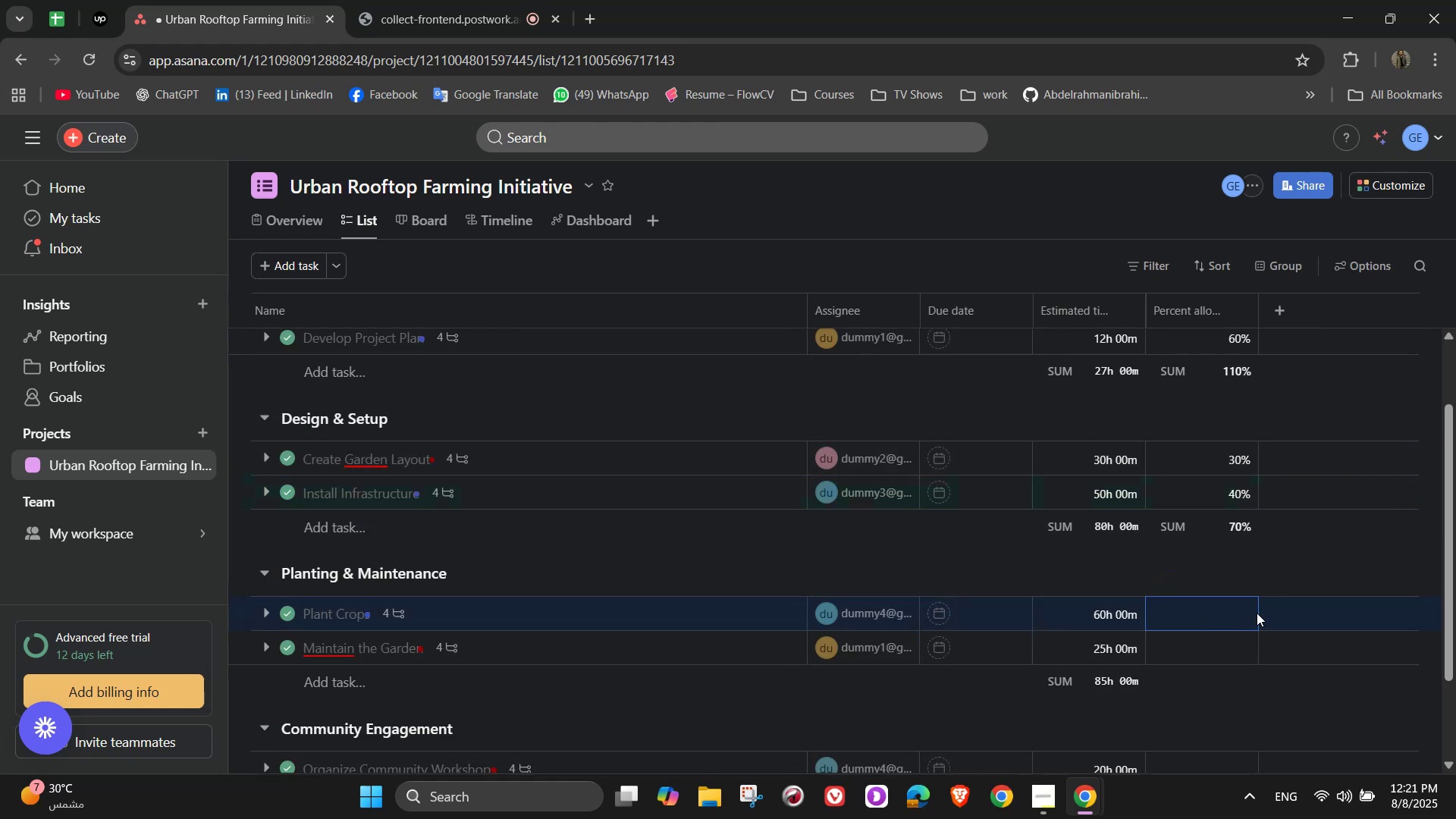 
left_click([1242, 609])
 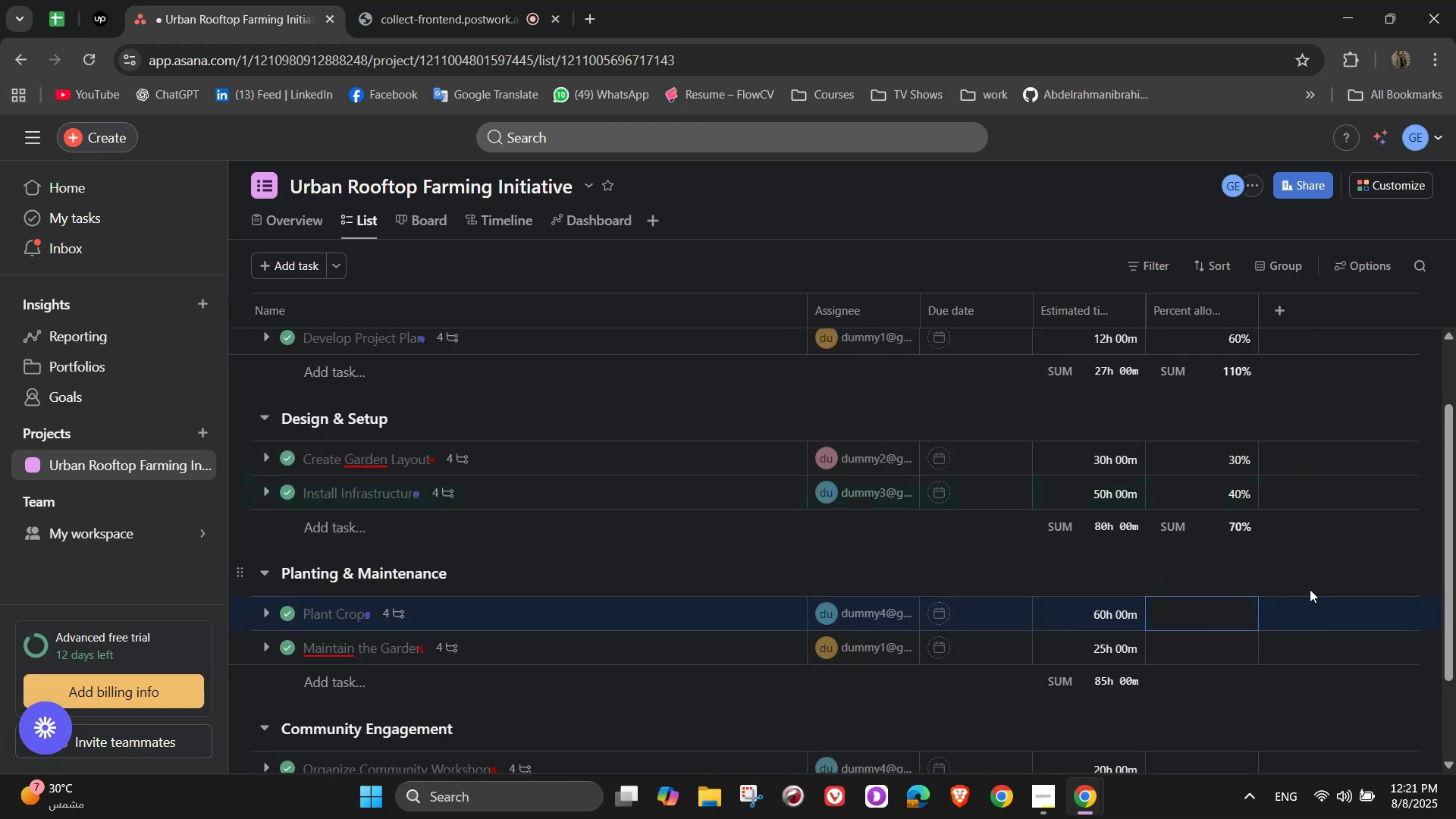 
key(Numpad2)
 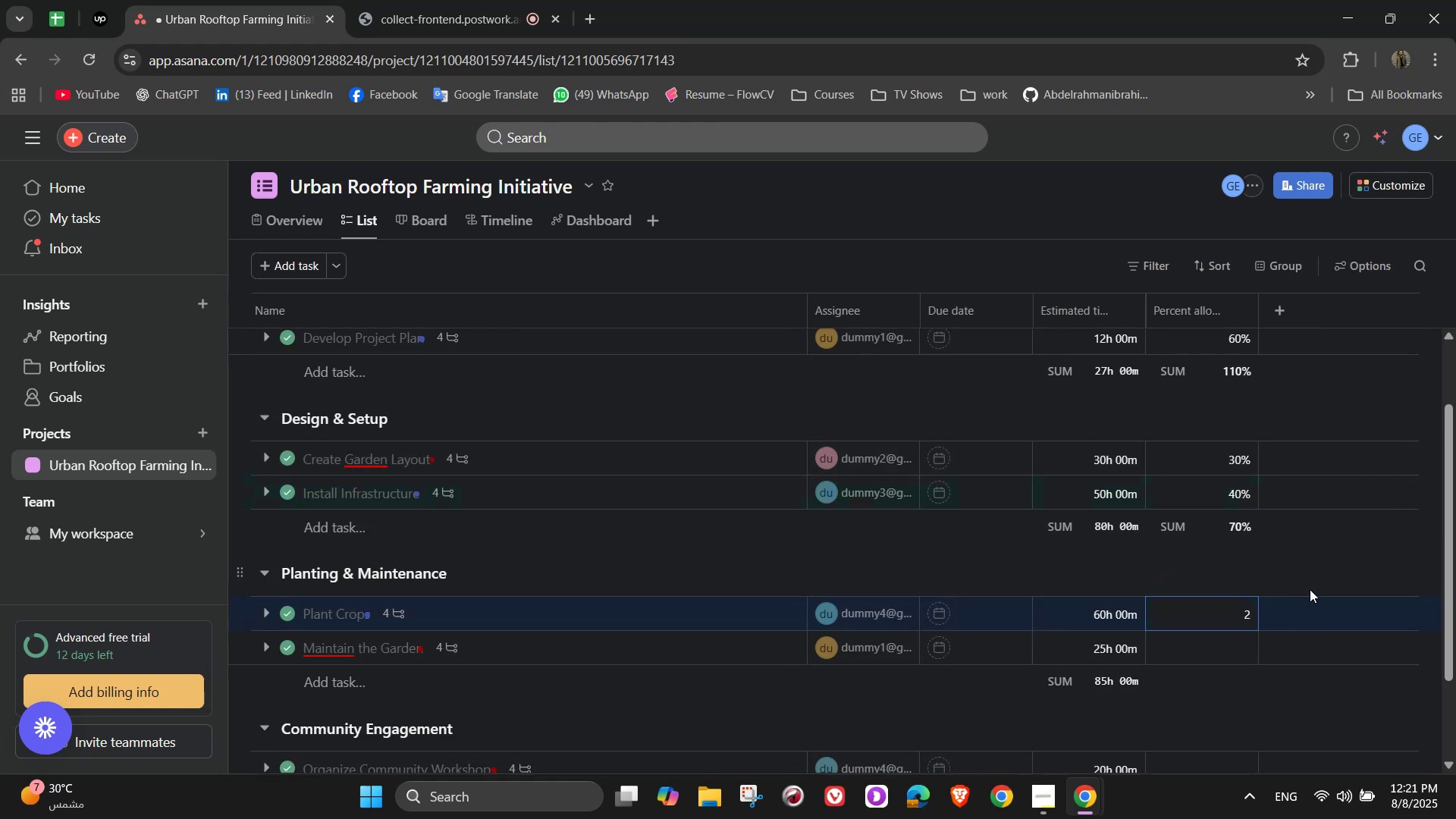 
key(Numpad5)
 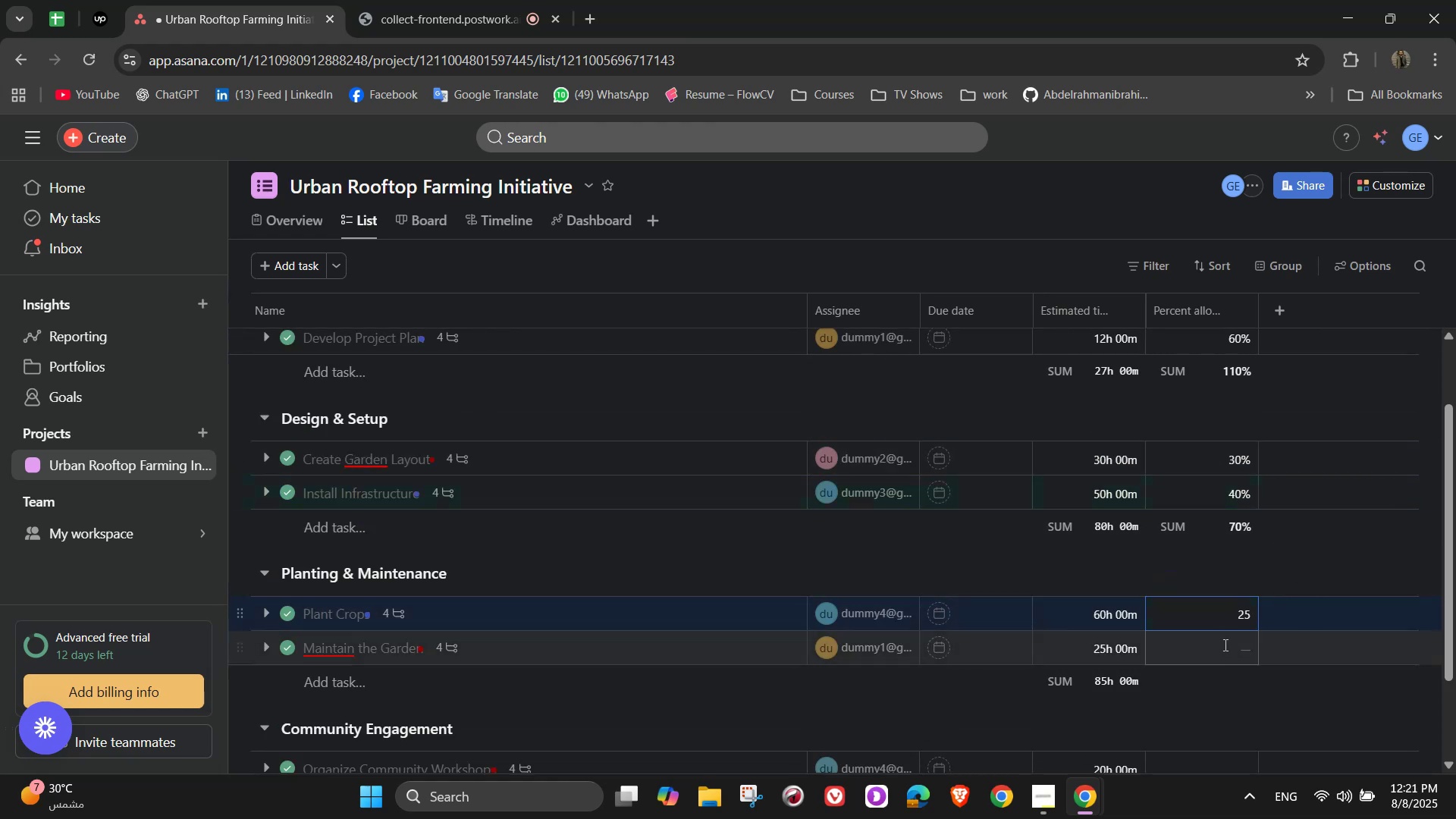 
left_click([1222, 664])
 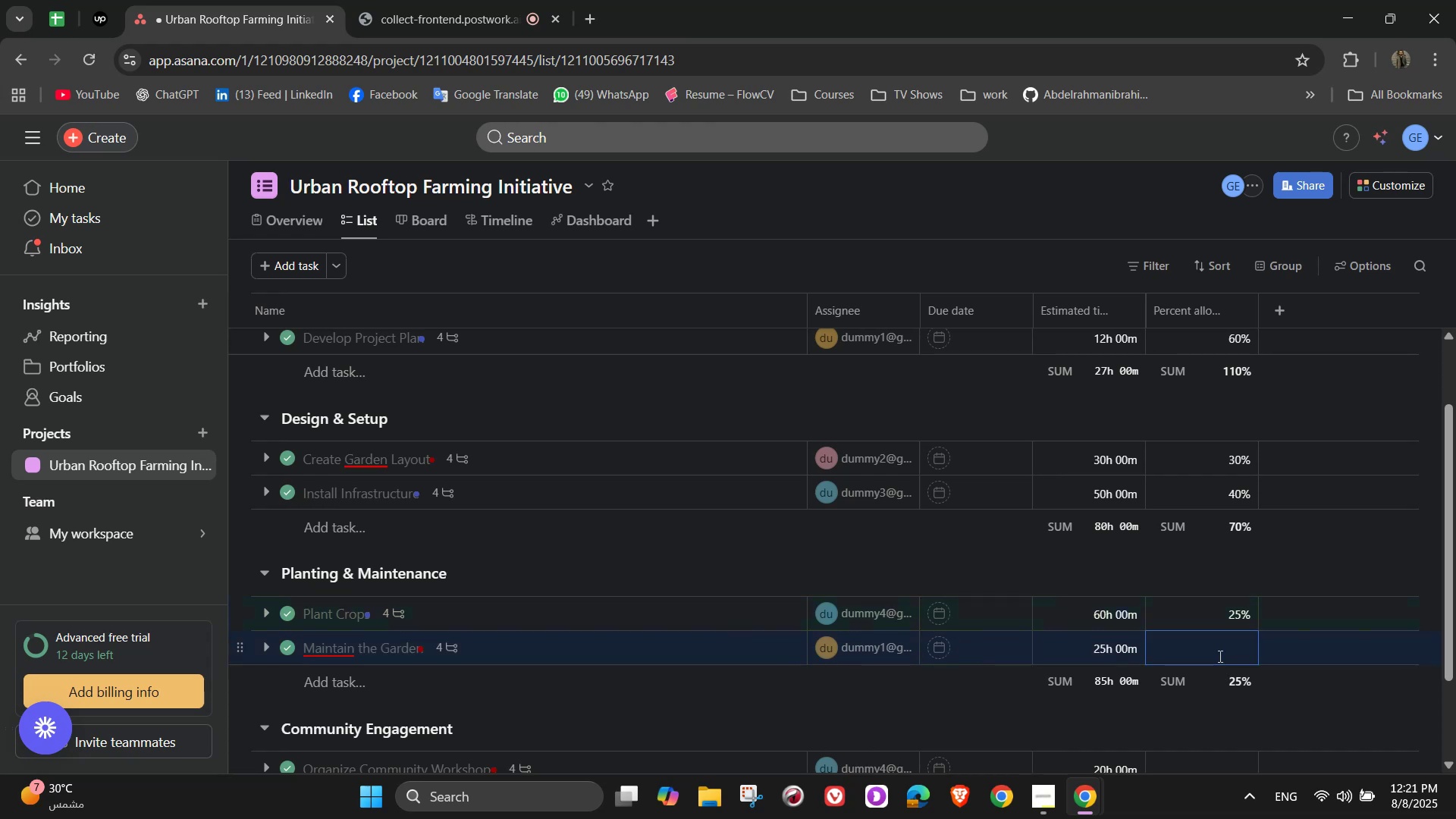 
left_click([1219, 656])
 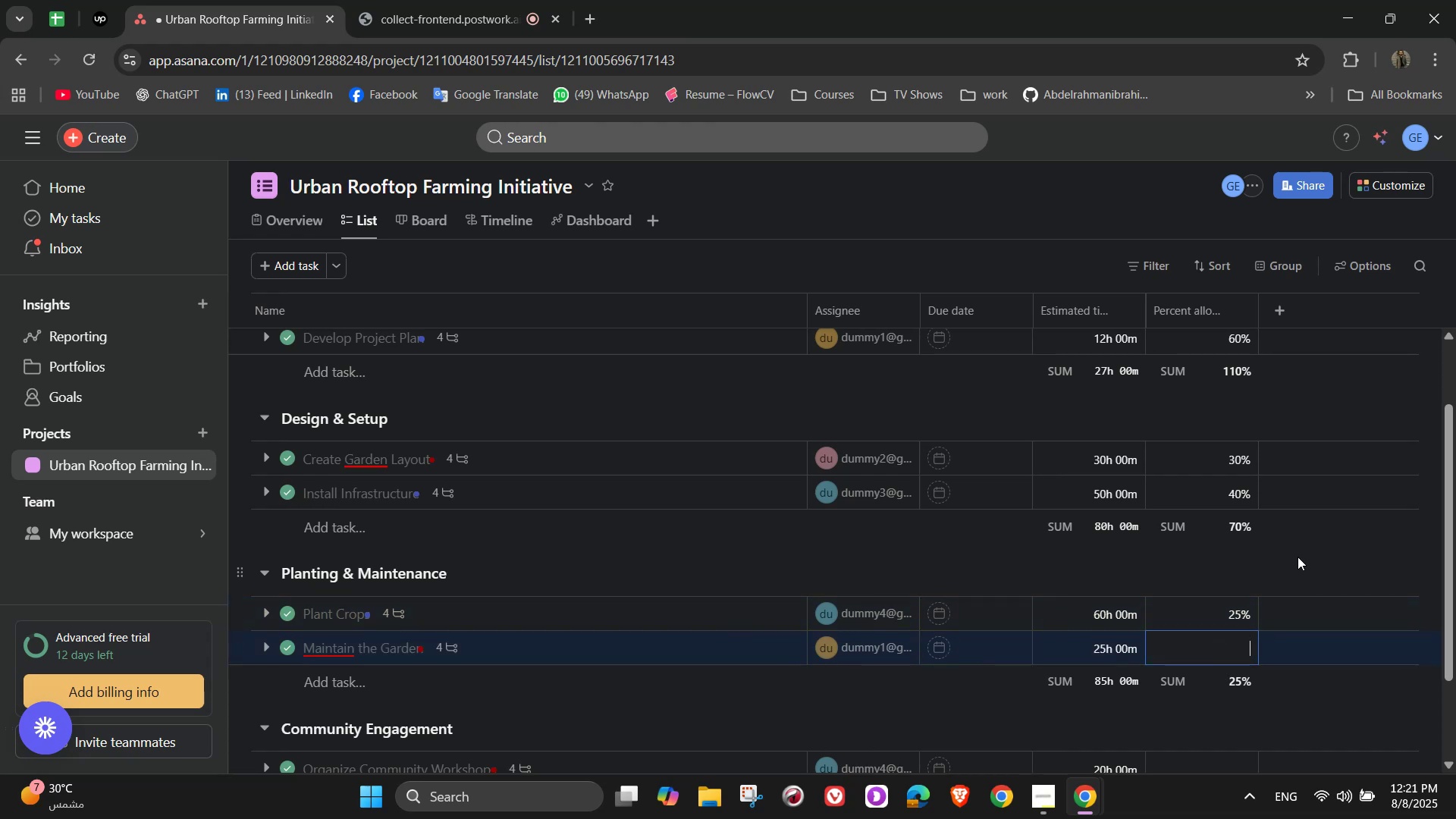 
key(Numpad2)
 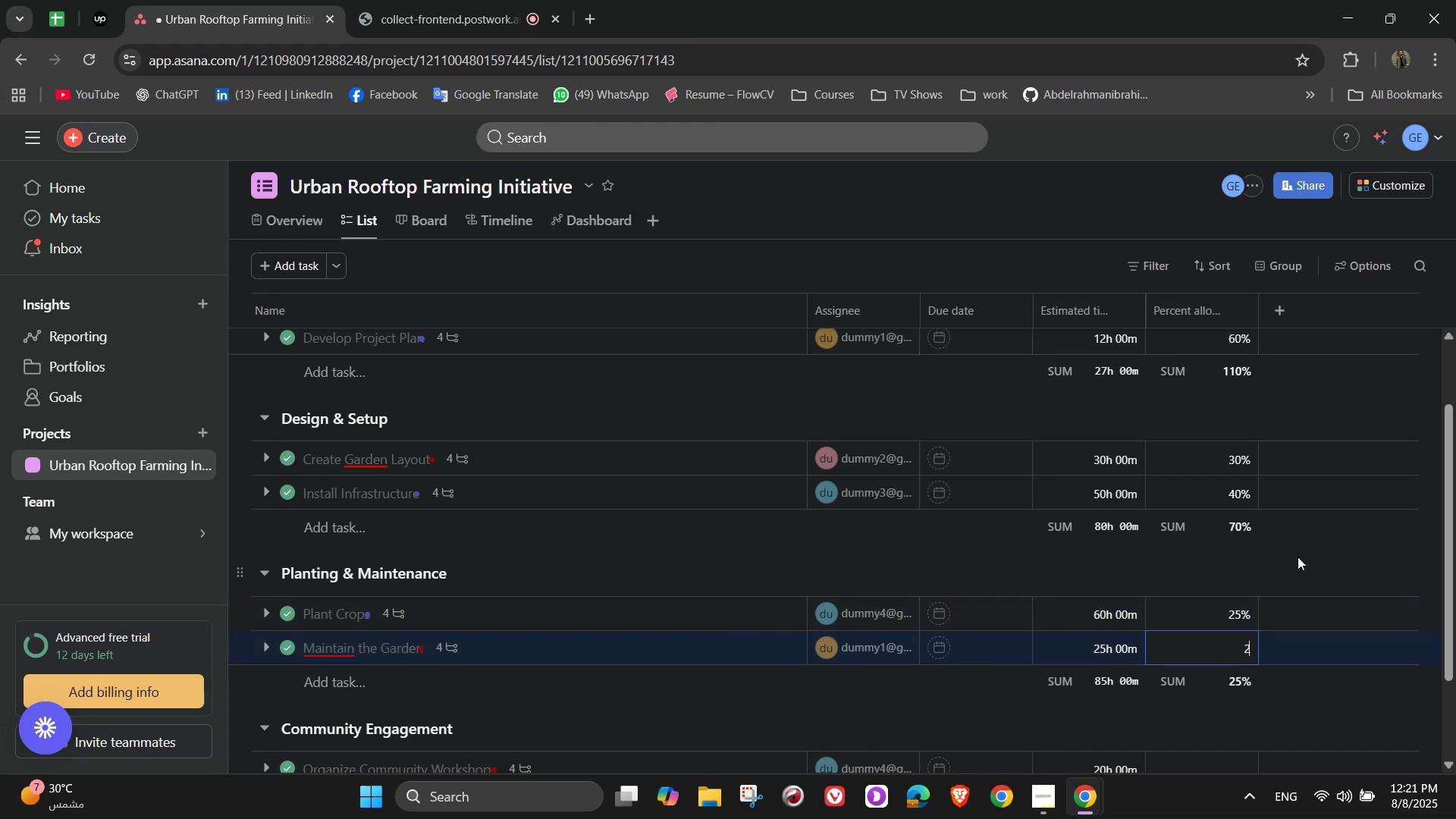 
key(Numpad0)
 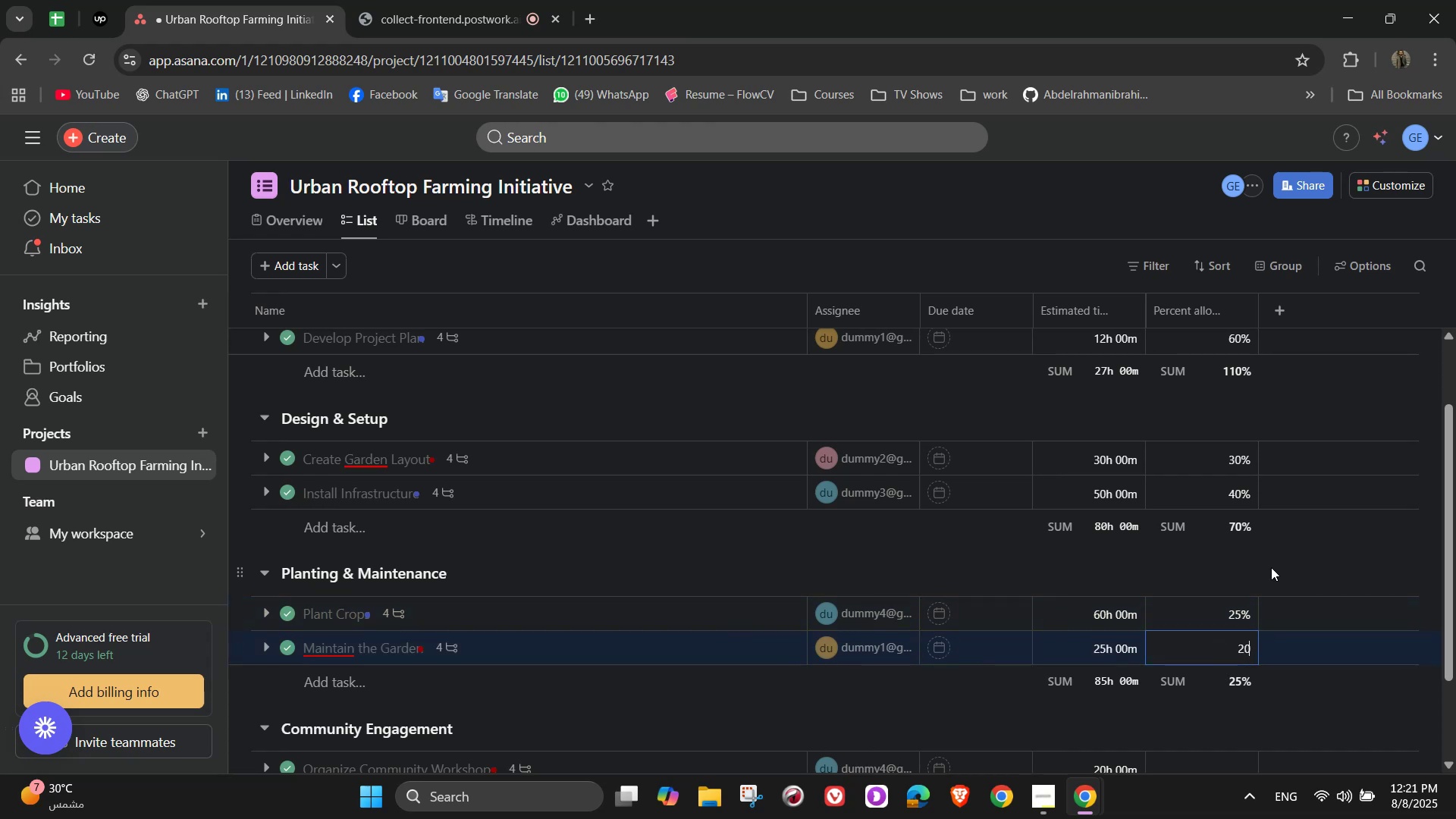 
left_click([1271, 567])
 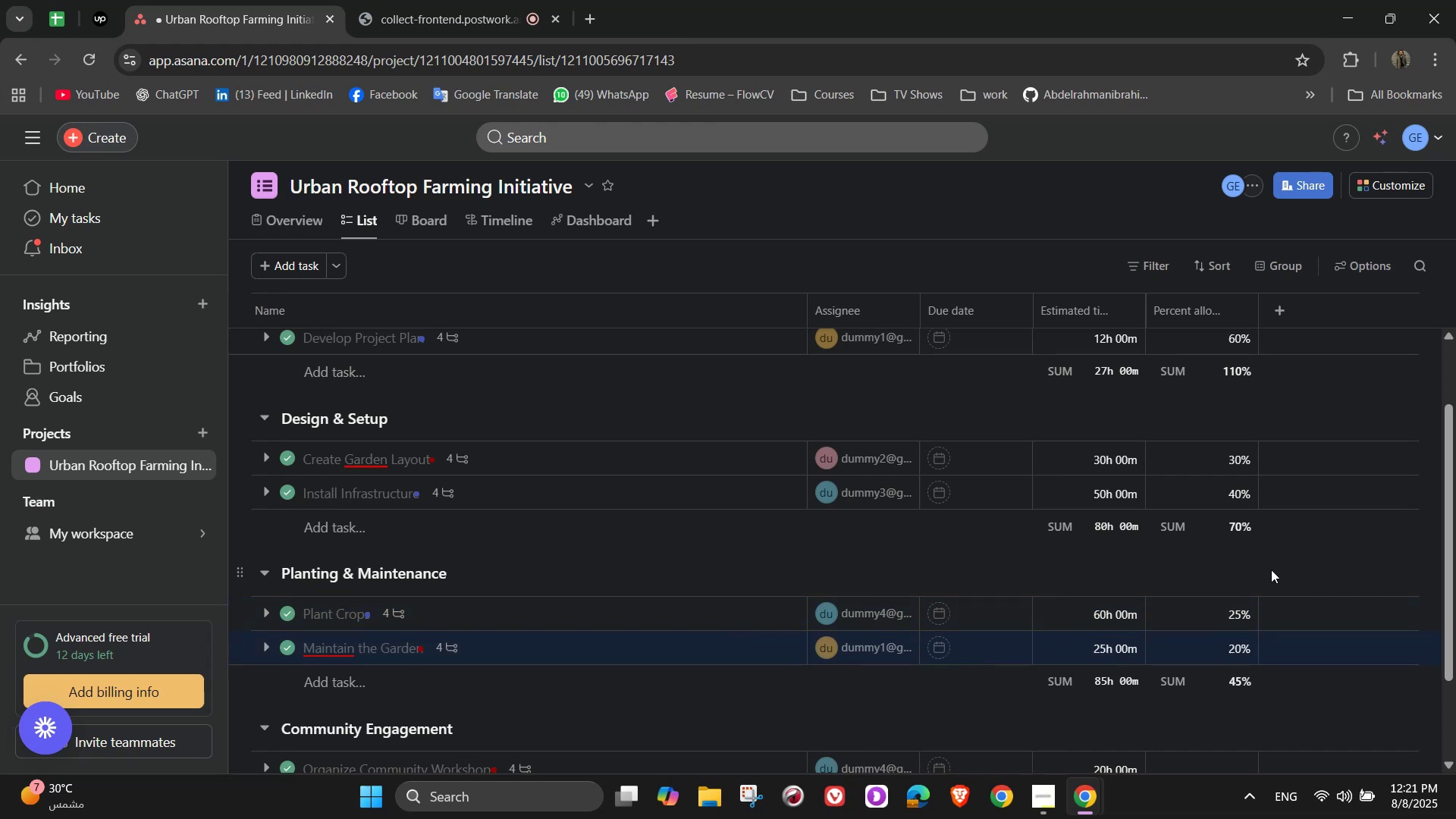 
scroll: coordinate [1271, 581], scroll_direction: down, amount: 2.0
 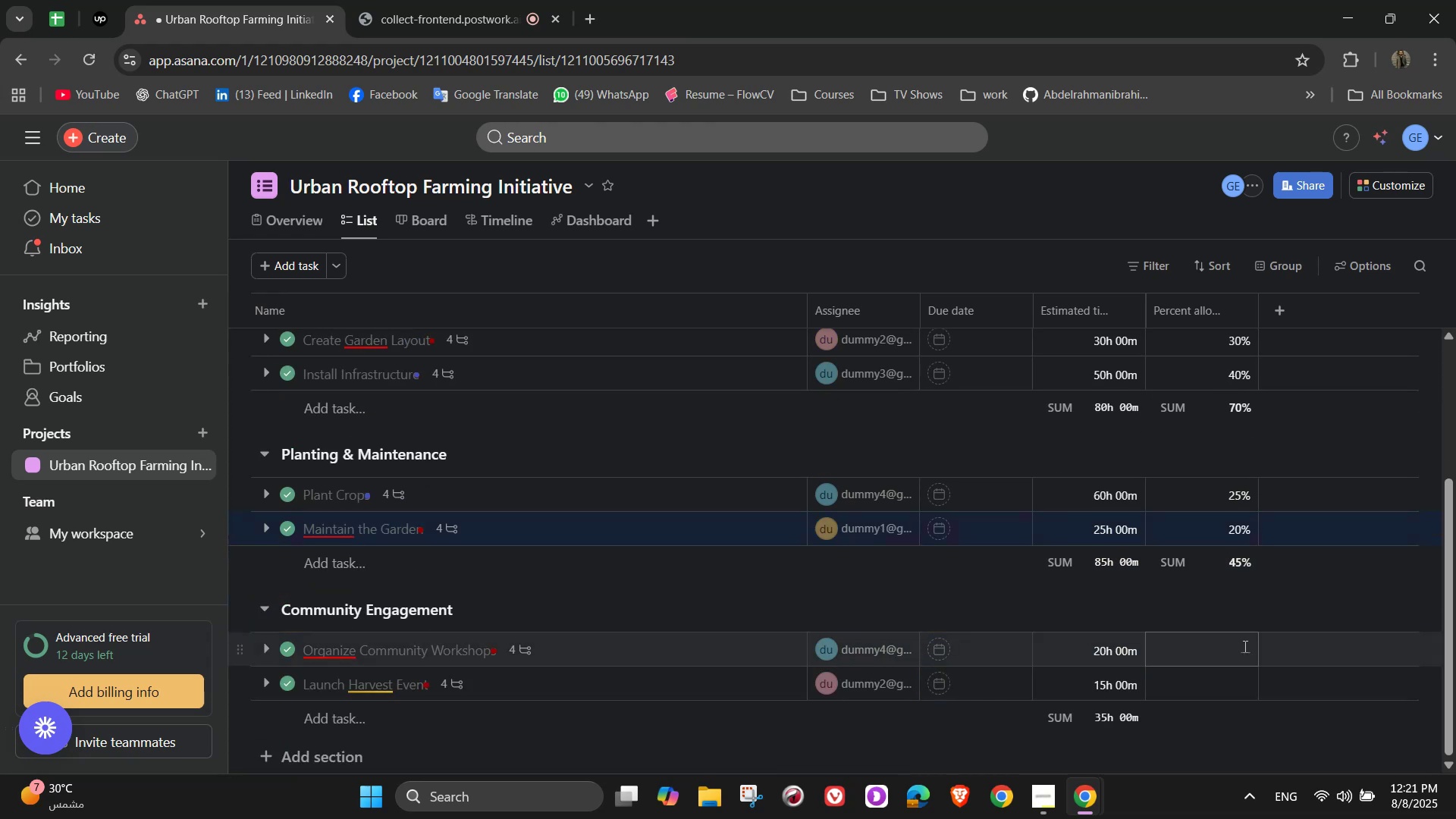 
left_click([1242, 649])
 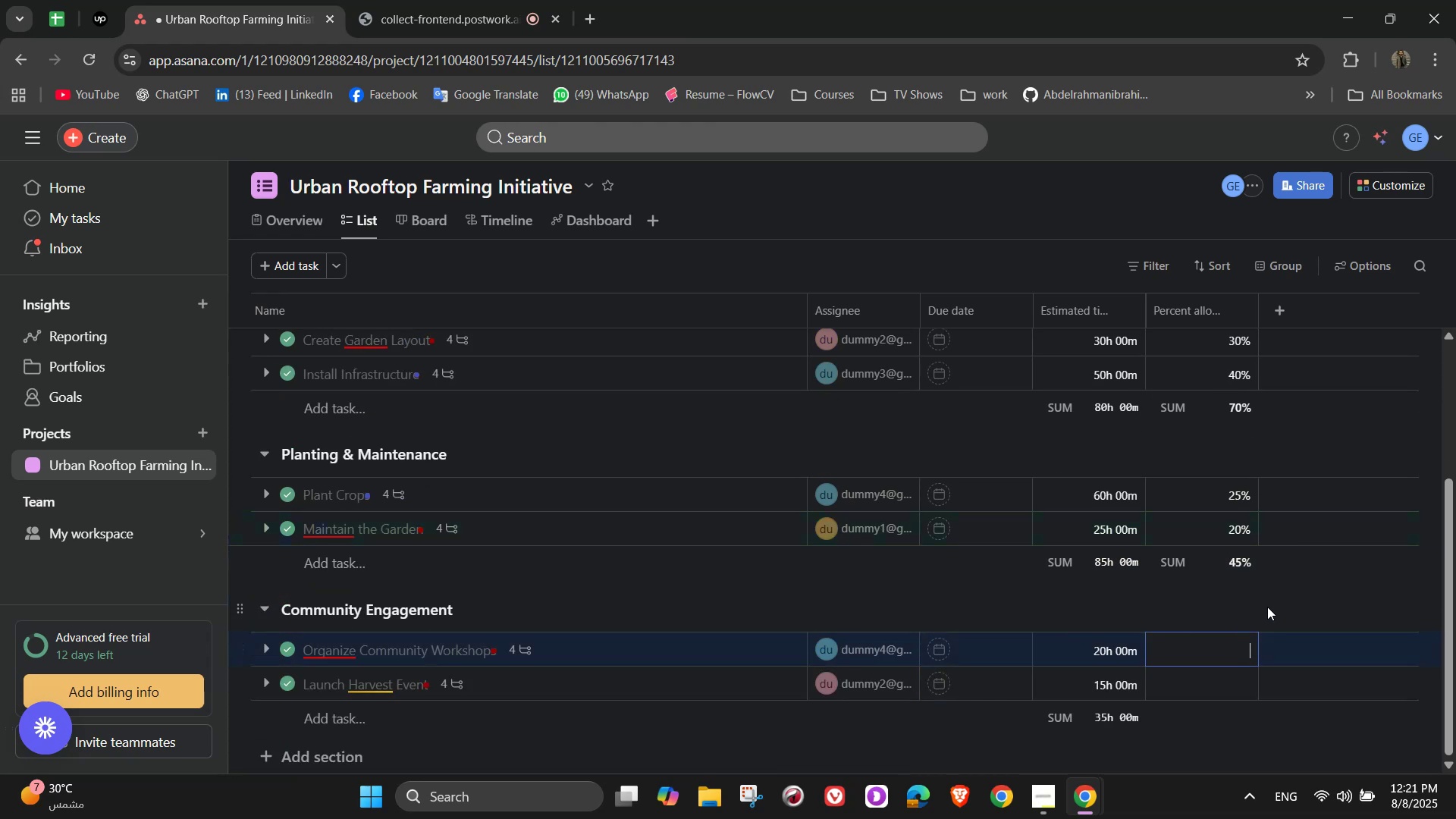 
scroll: coordinate [1267, 607], scroll_direction: down, amount: 3.0
 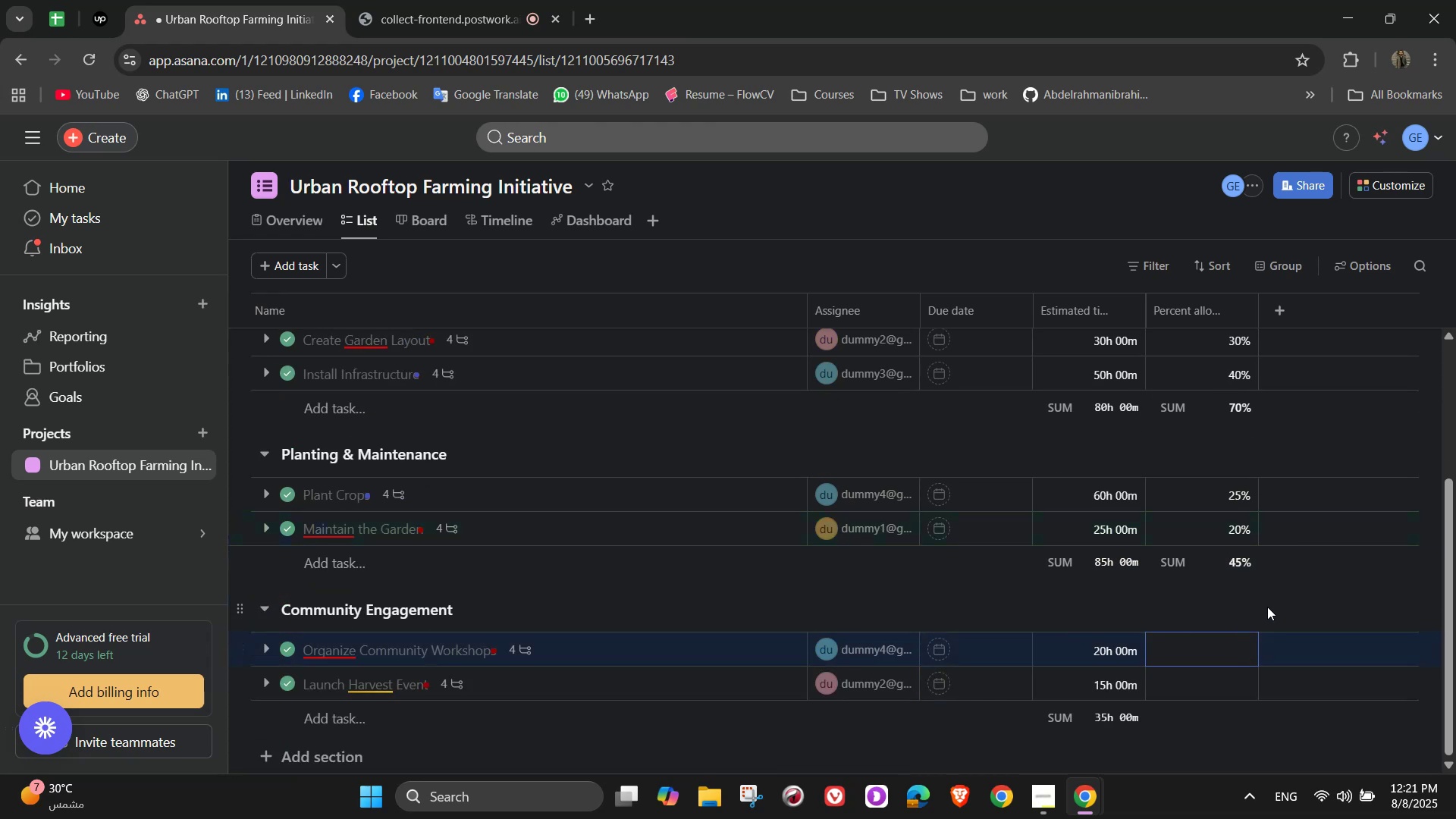 
key(Numpad7)
 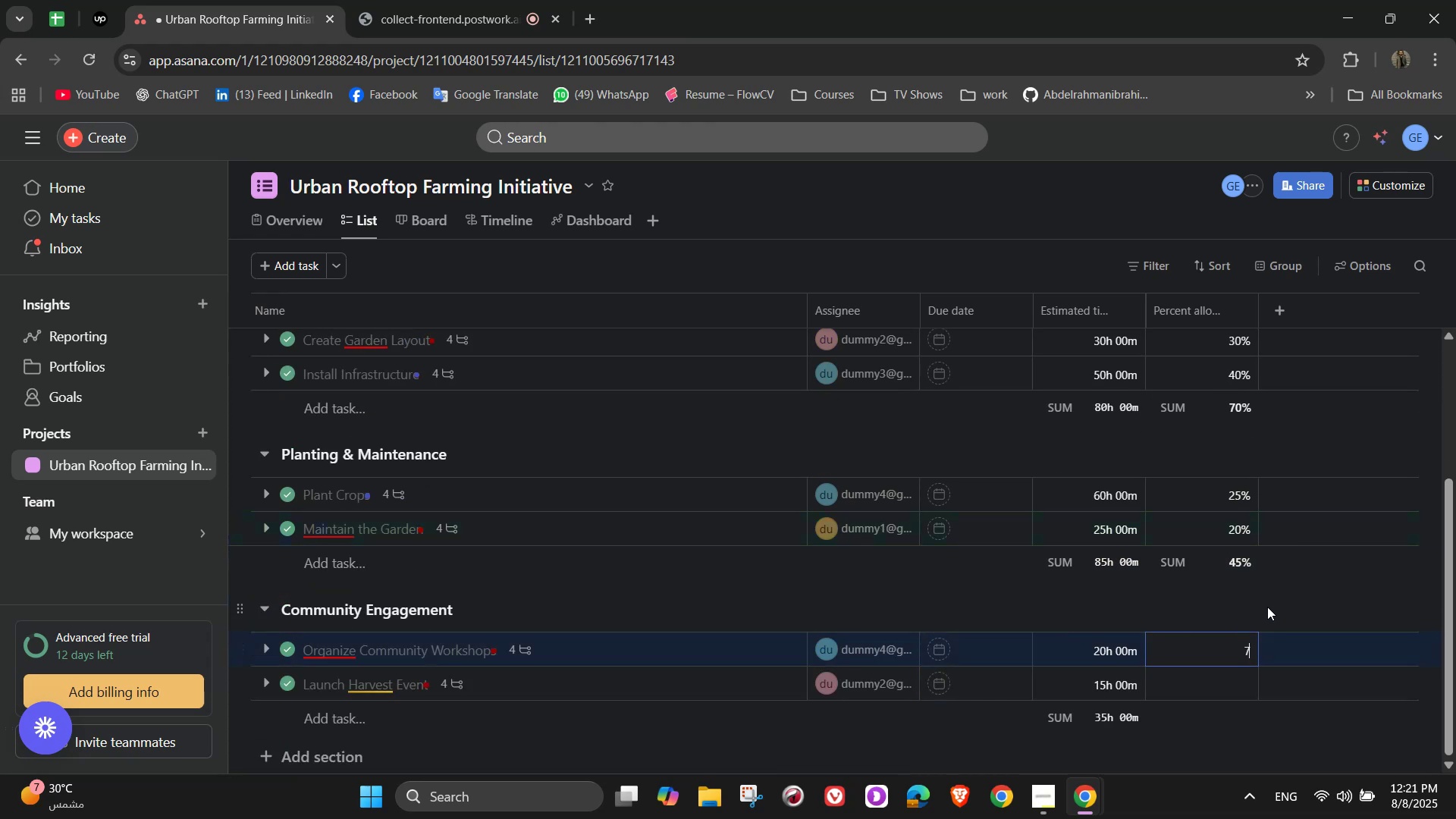 
key(Numpad5)
 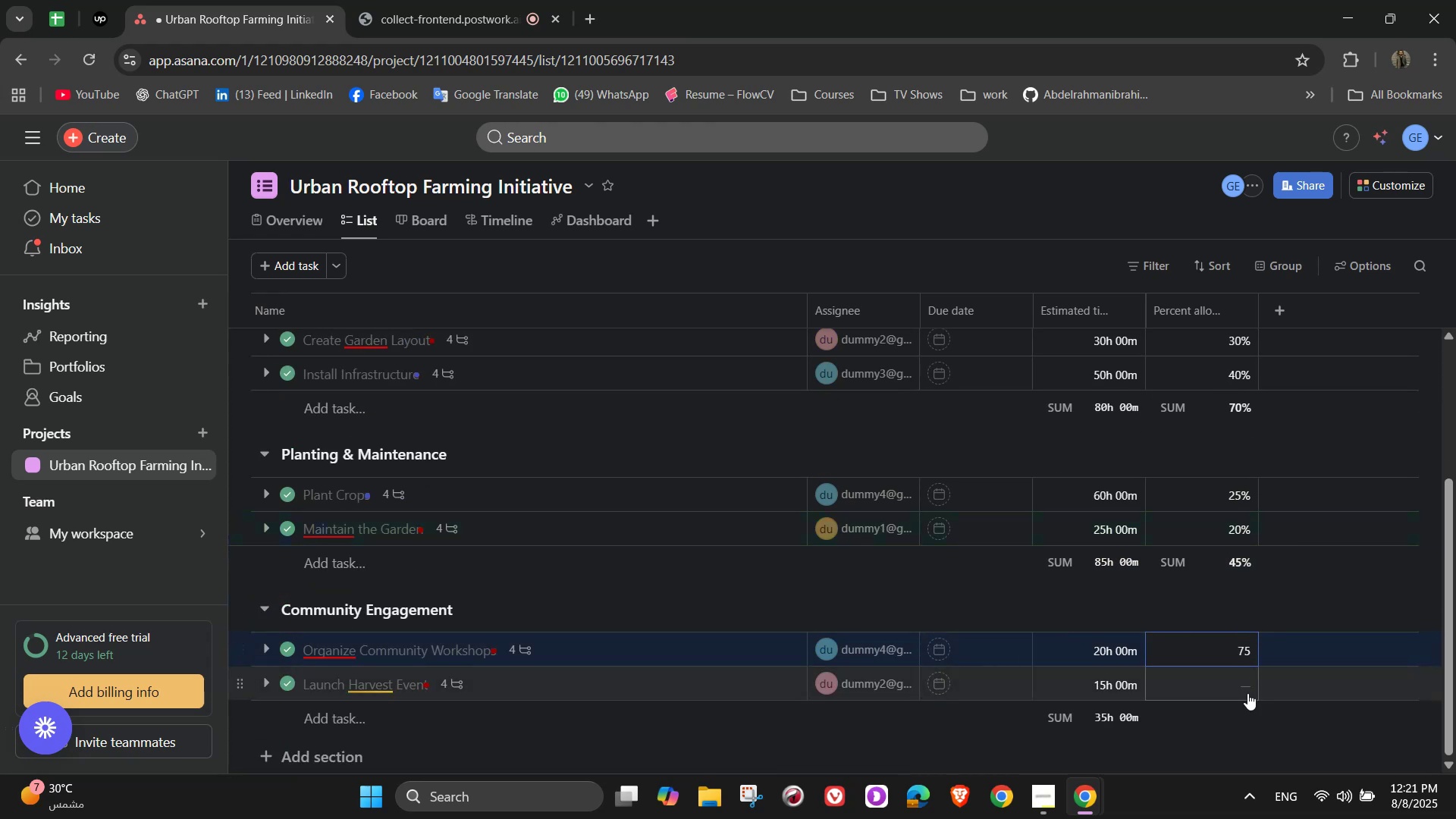 
left_click([1247, 693])
 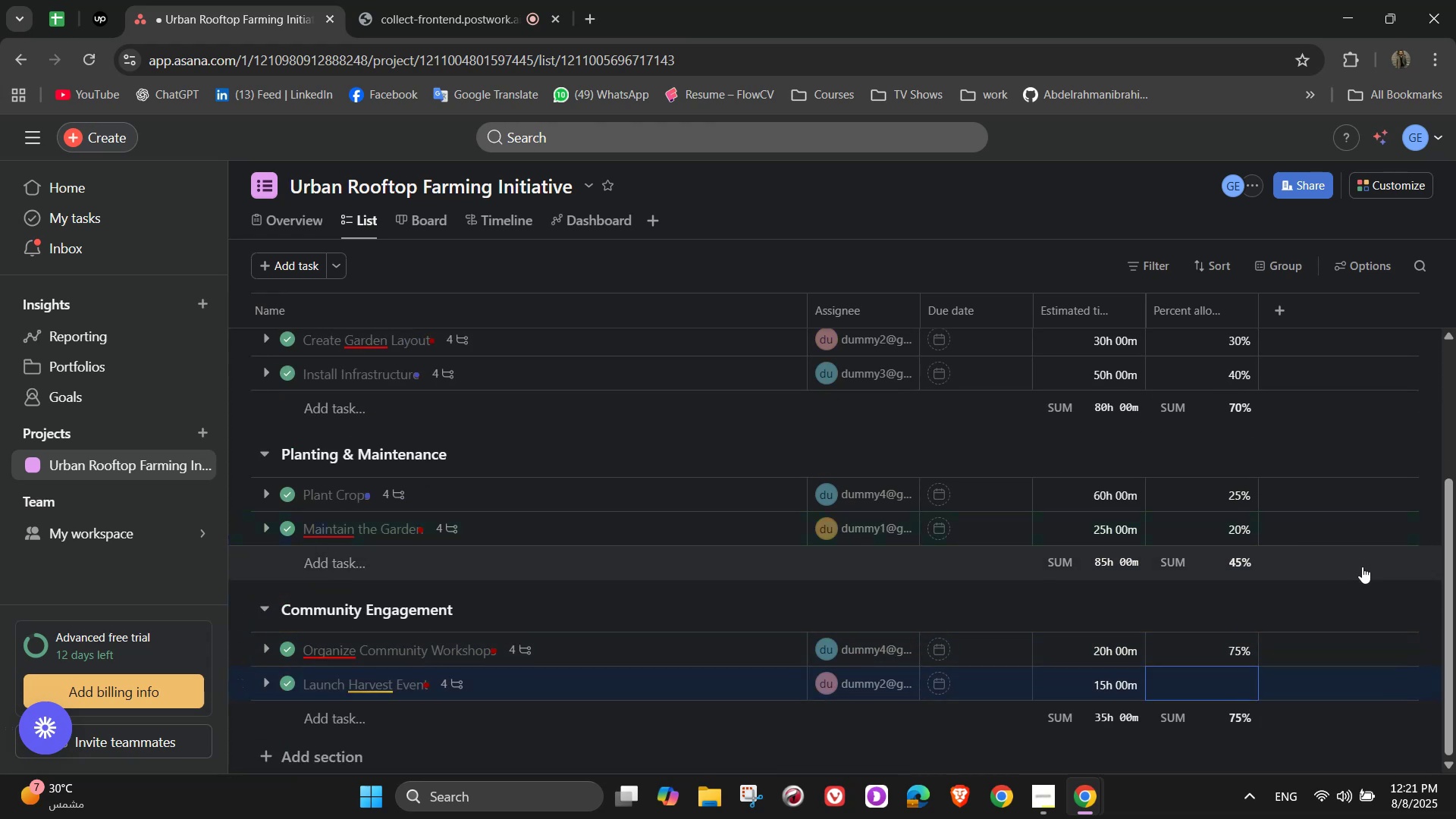 
key(Numpad7)
 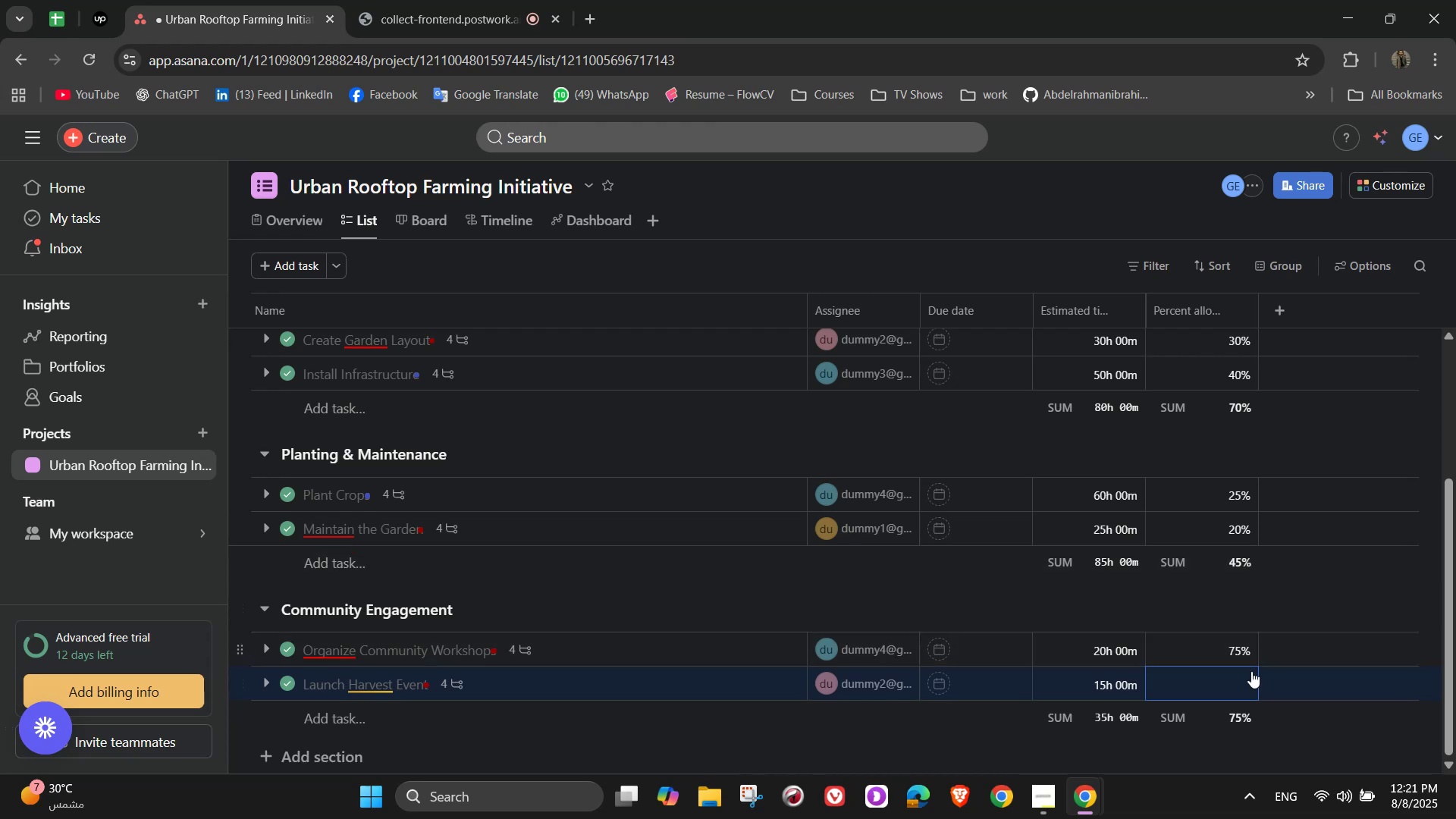 
left_click([1241, 684])
 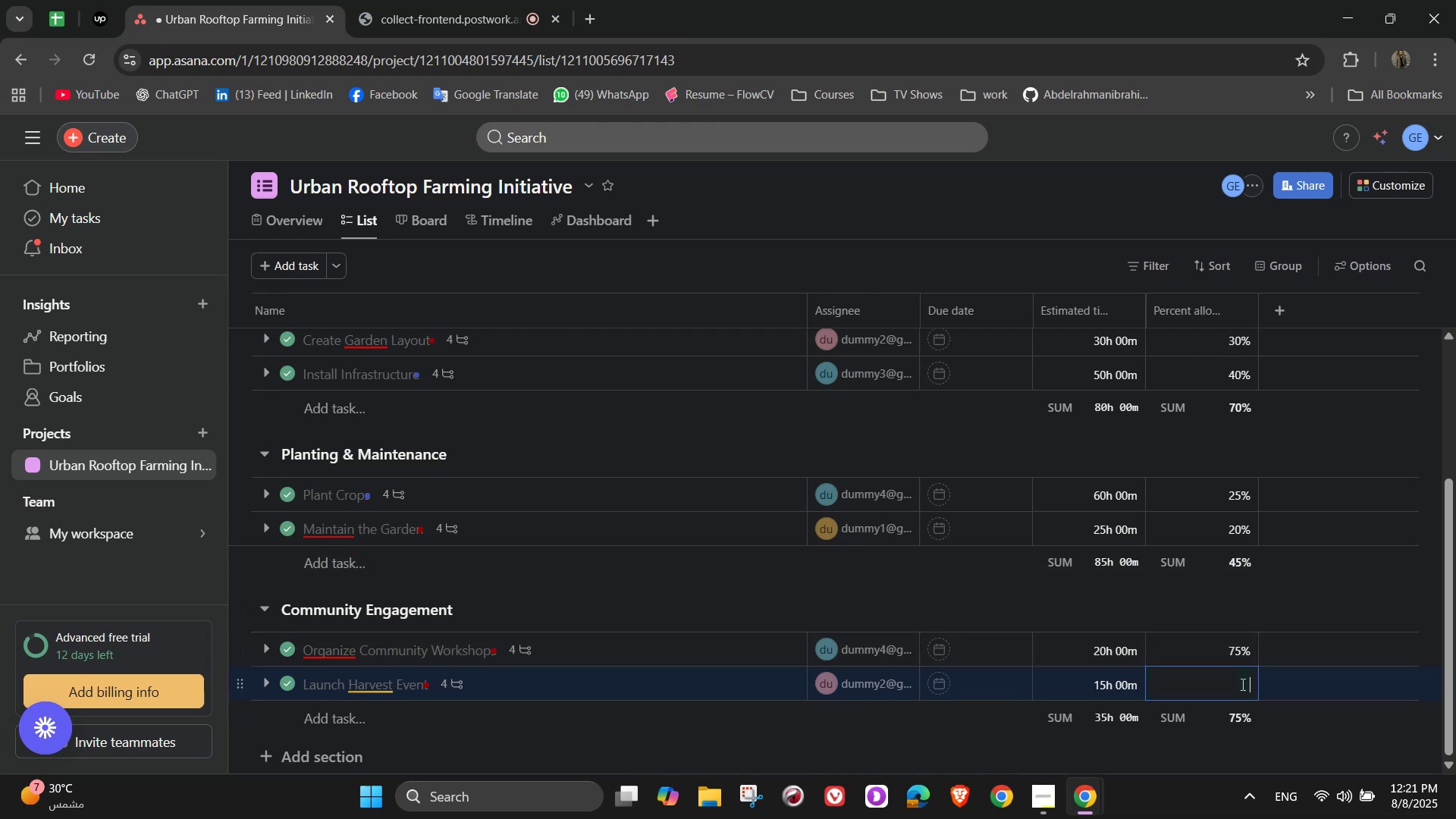 
key(Numpad7)
 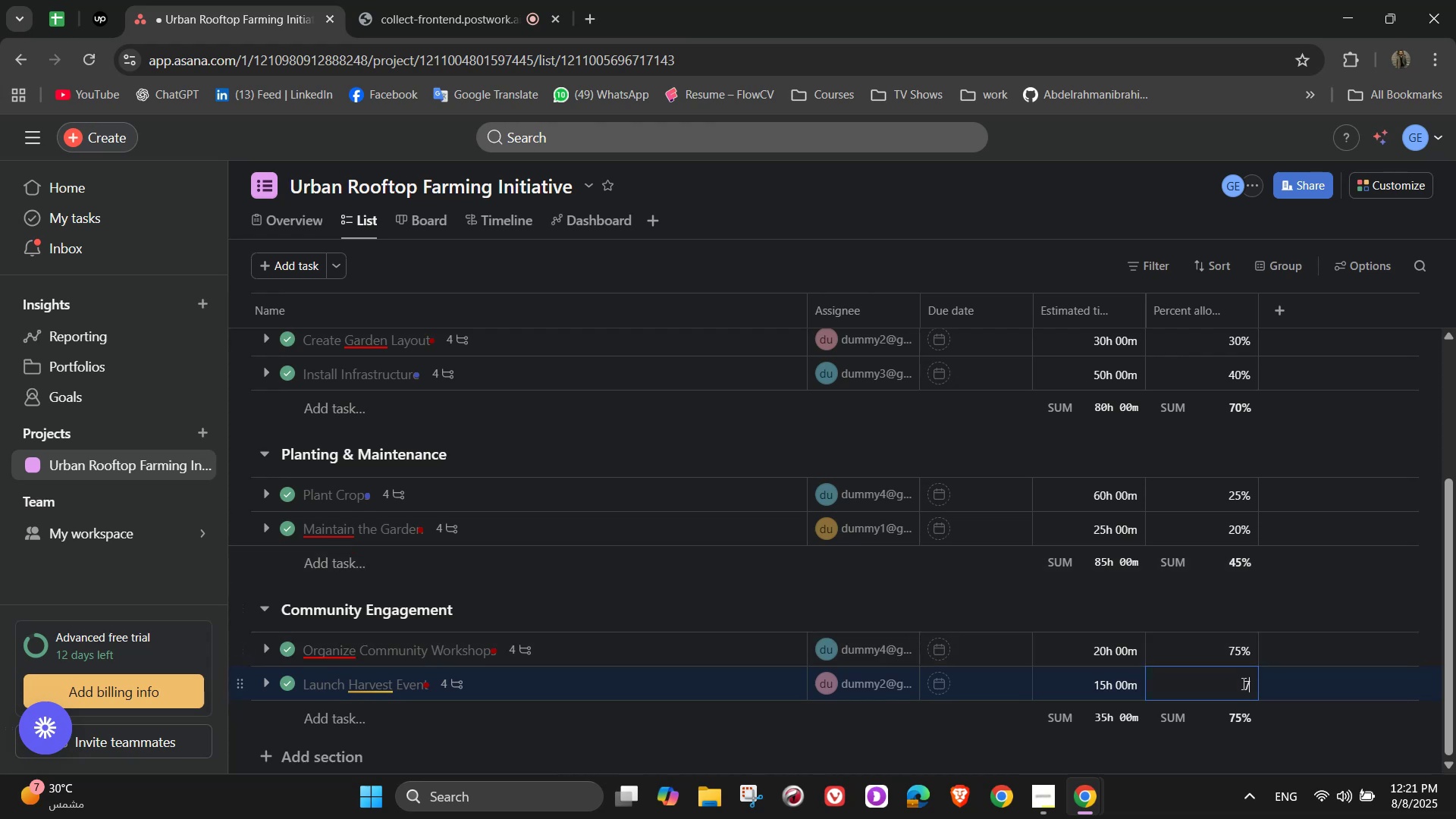 
key(Numpad0)
 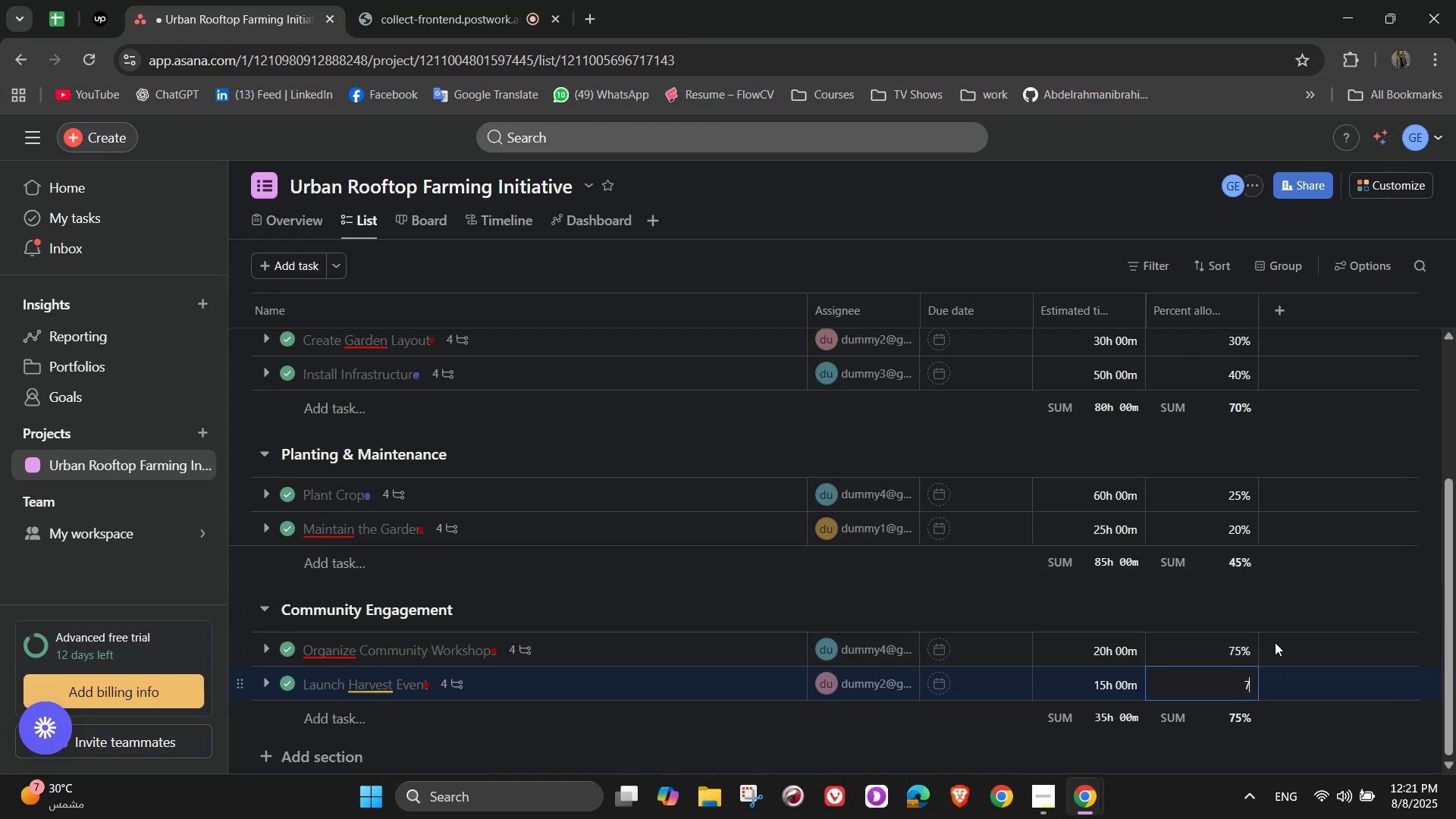 
scroll: coordinate [1303, 594], scroll_direction: up, amount: 2.0
 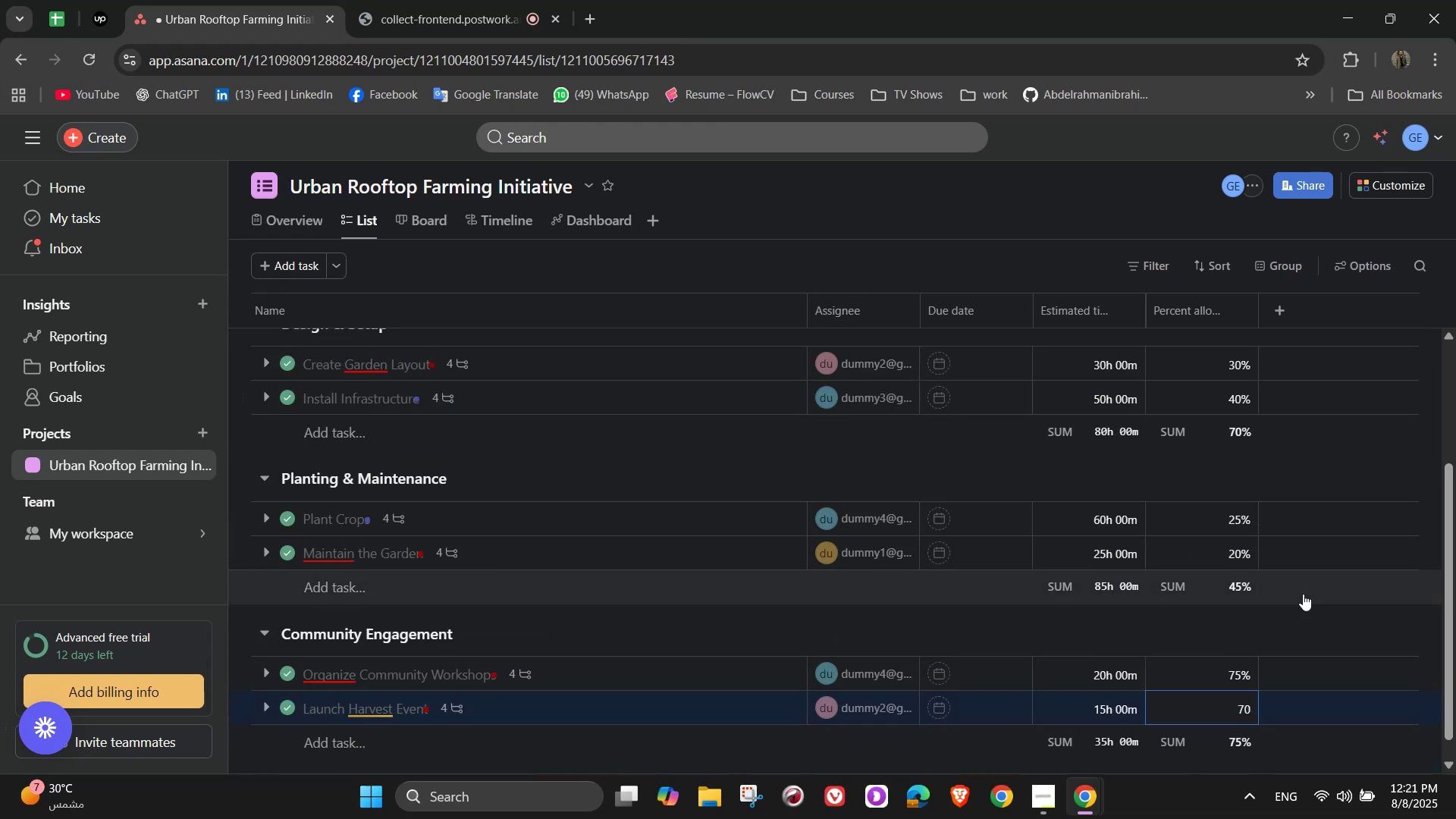 
scroll: coordinate [1303, 594], scroll_direction: none, amount: 0.0
 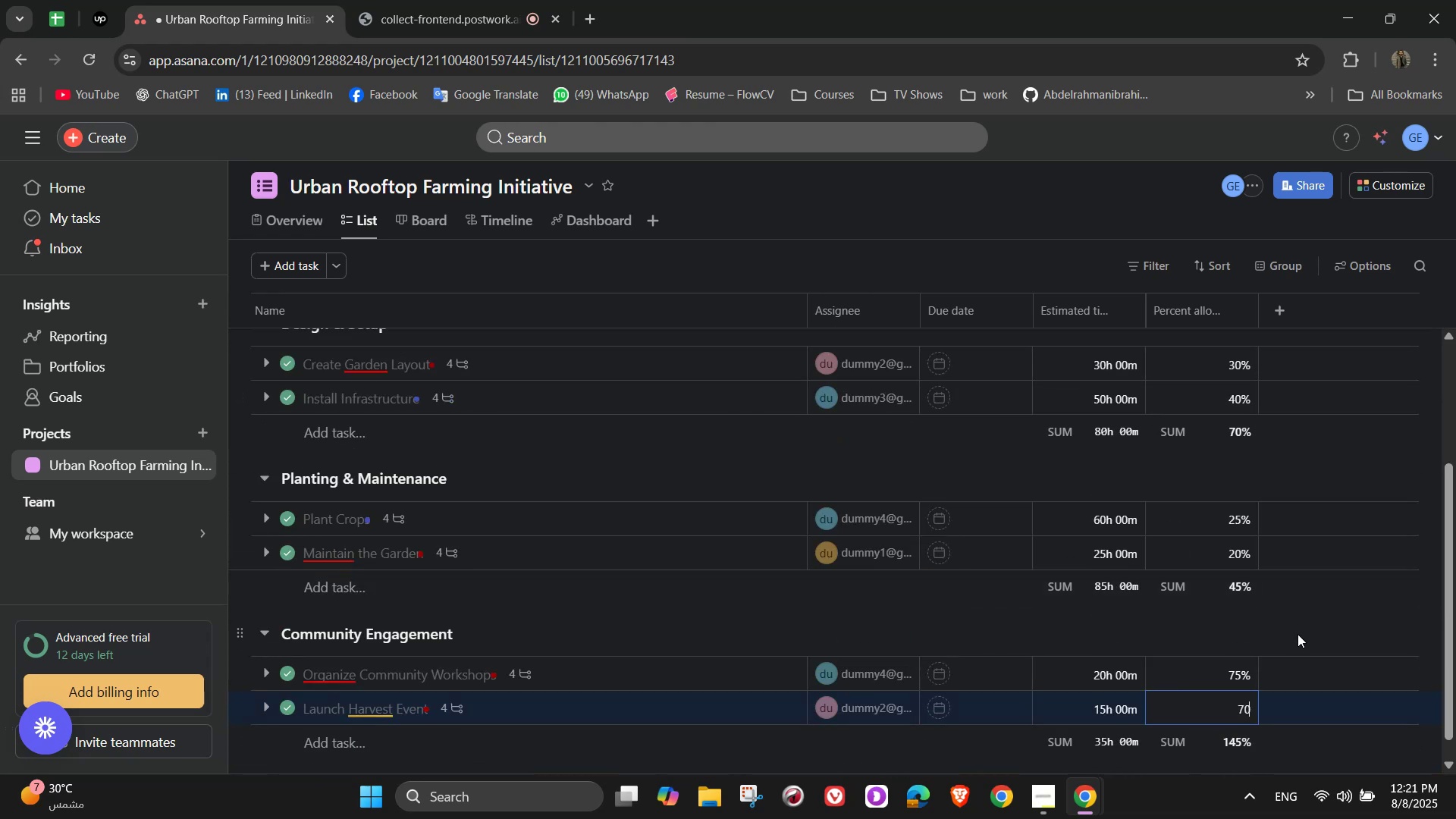 
left_click([1295, 645])
 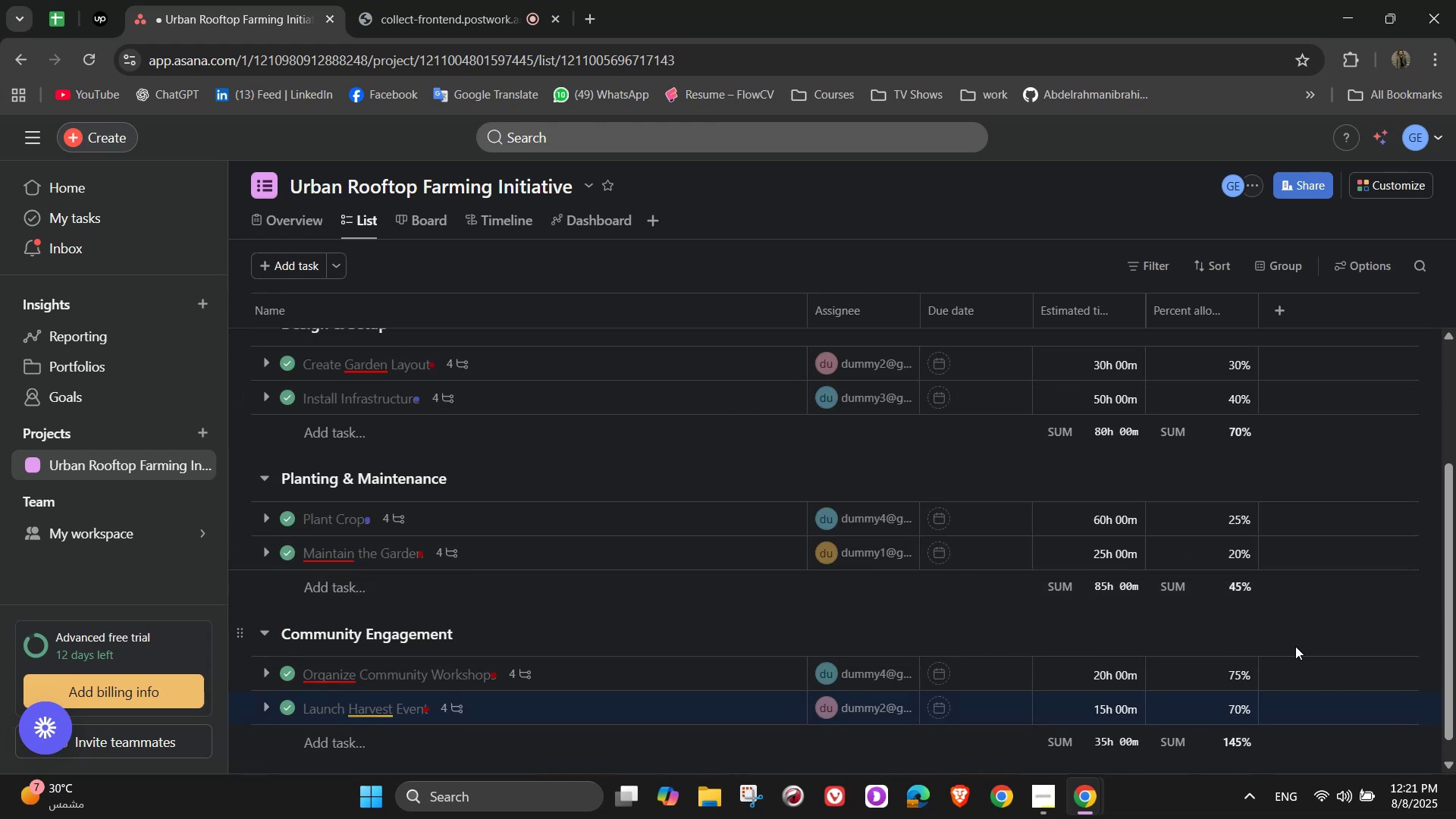 
scroll: coordinate [1295, 646], scroll_direction: up, amount: 3.0
 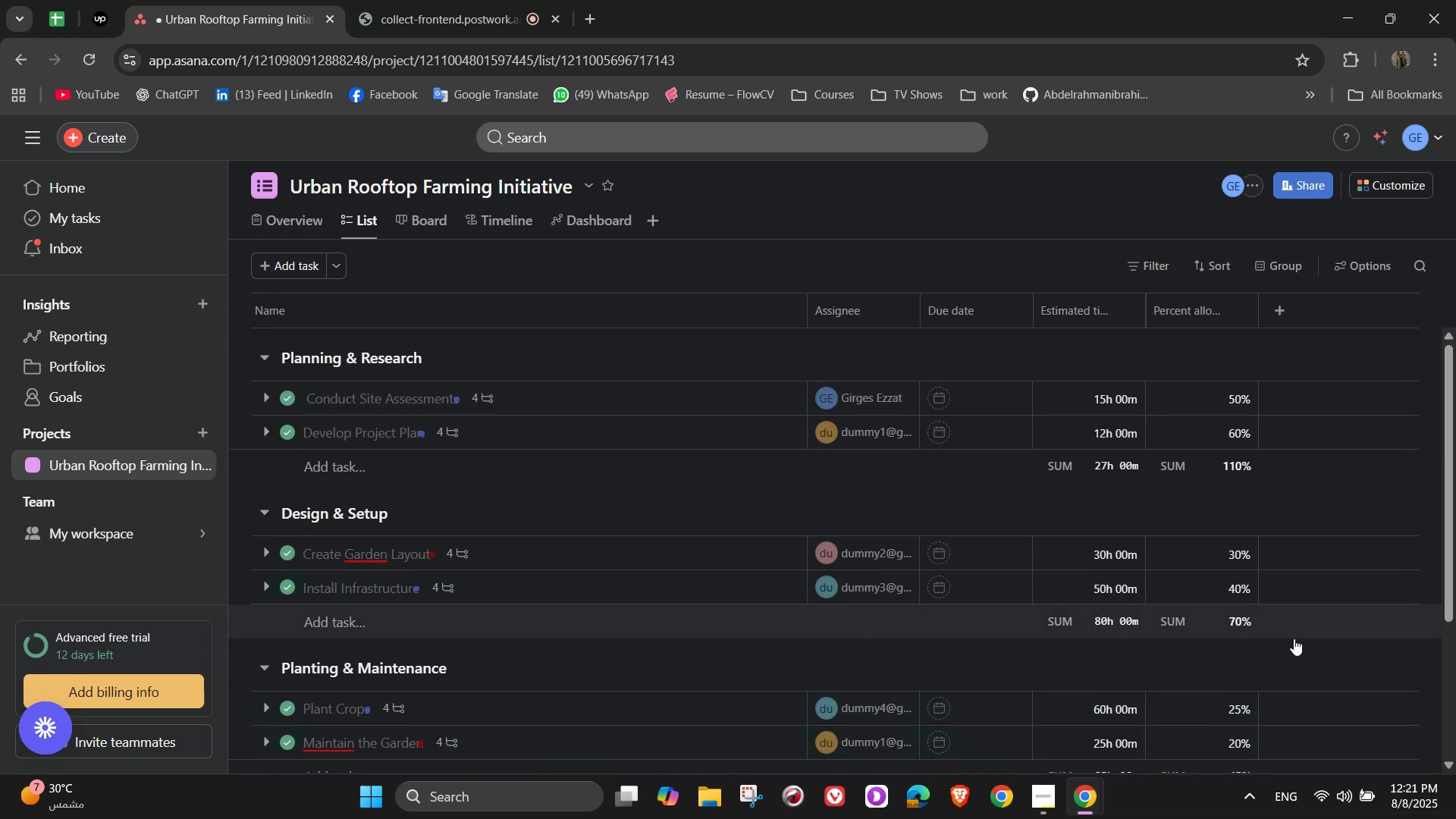 
scroll: coordinate [1294, 636], scroll_direction: down, amount: 2.0
 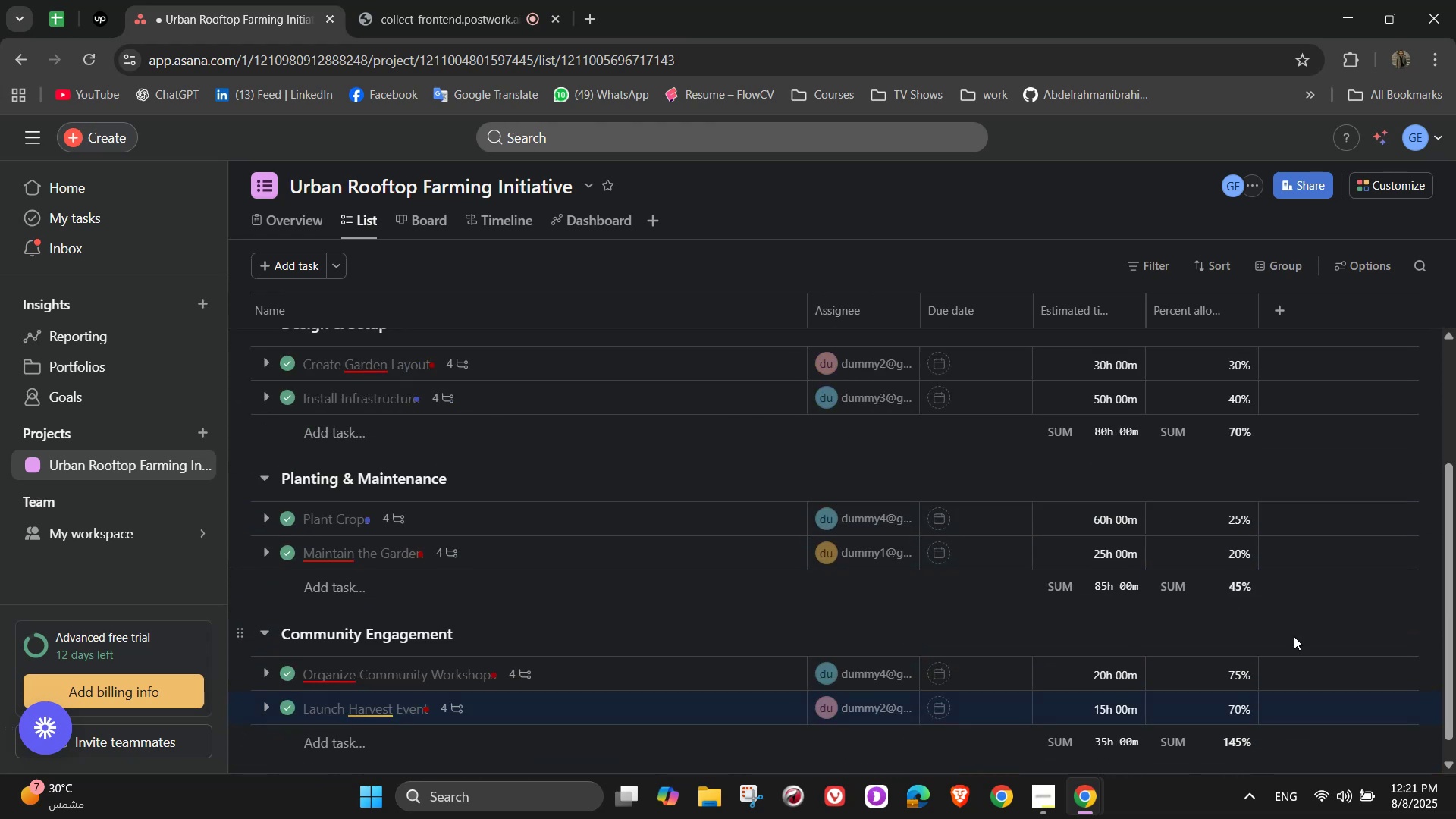 
scroll: coordinate [1294, 636], scroll_direction: up, amount: 2.0
 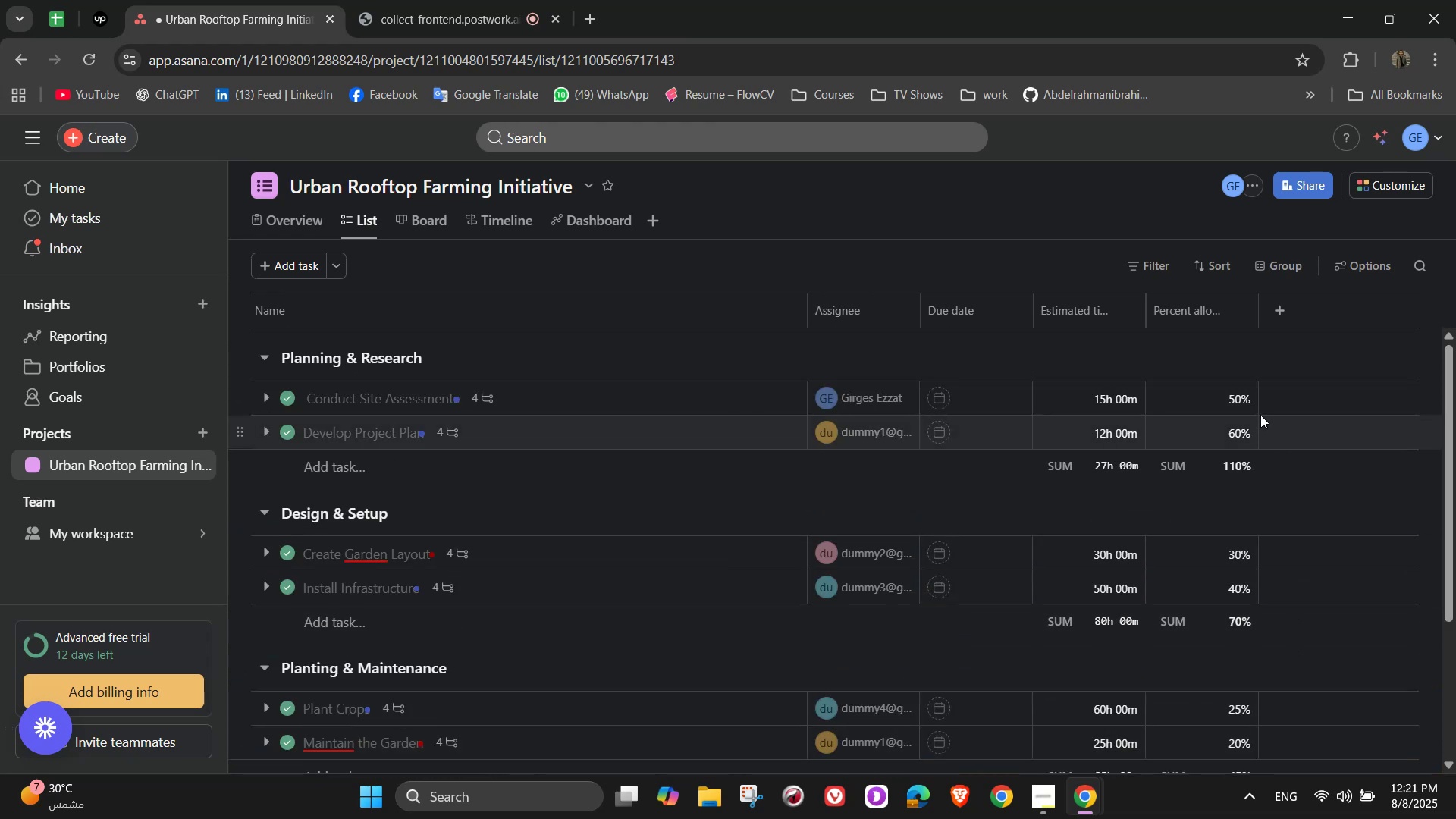 
left_click([1226, 389])
 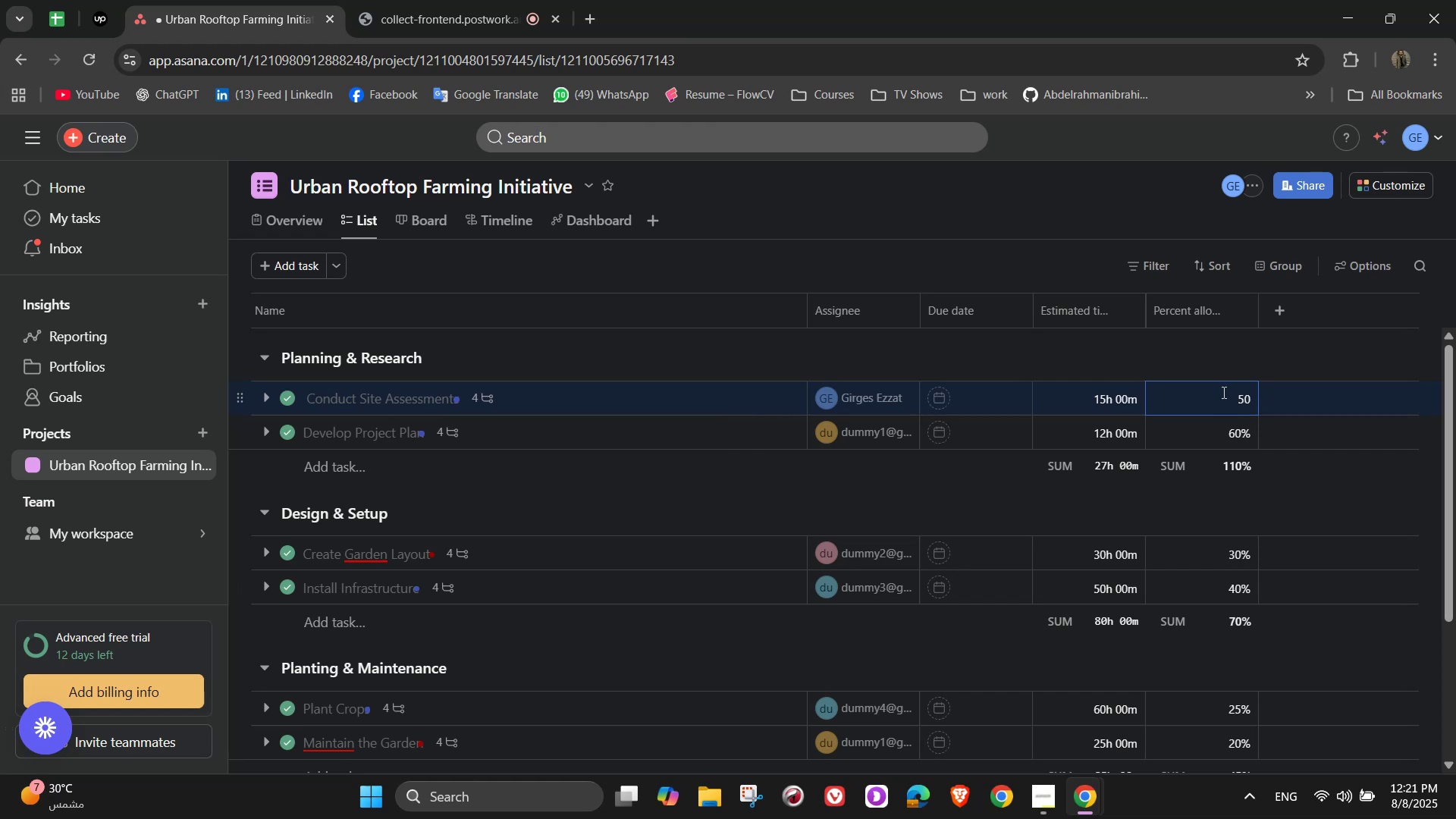 
double_click([1222, 392])
 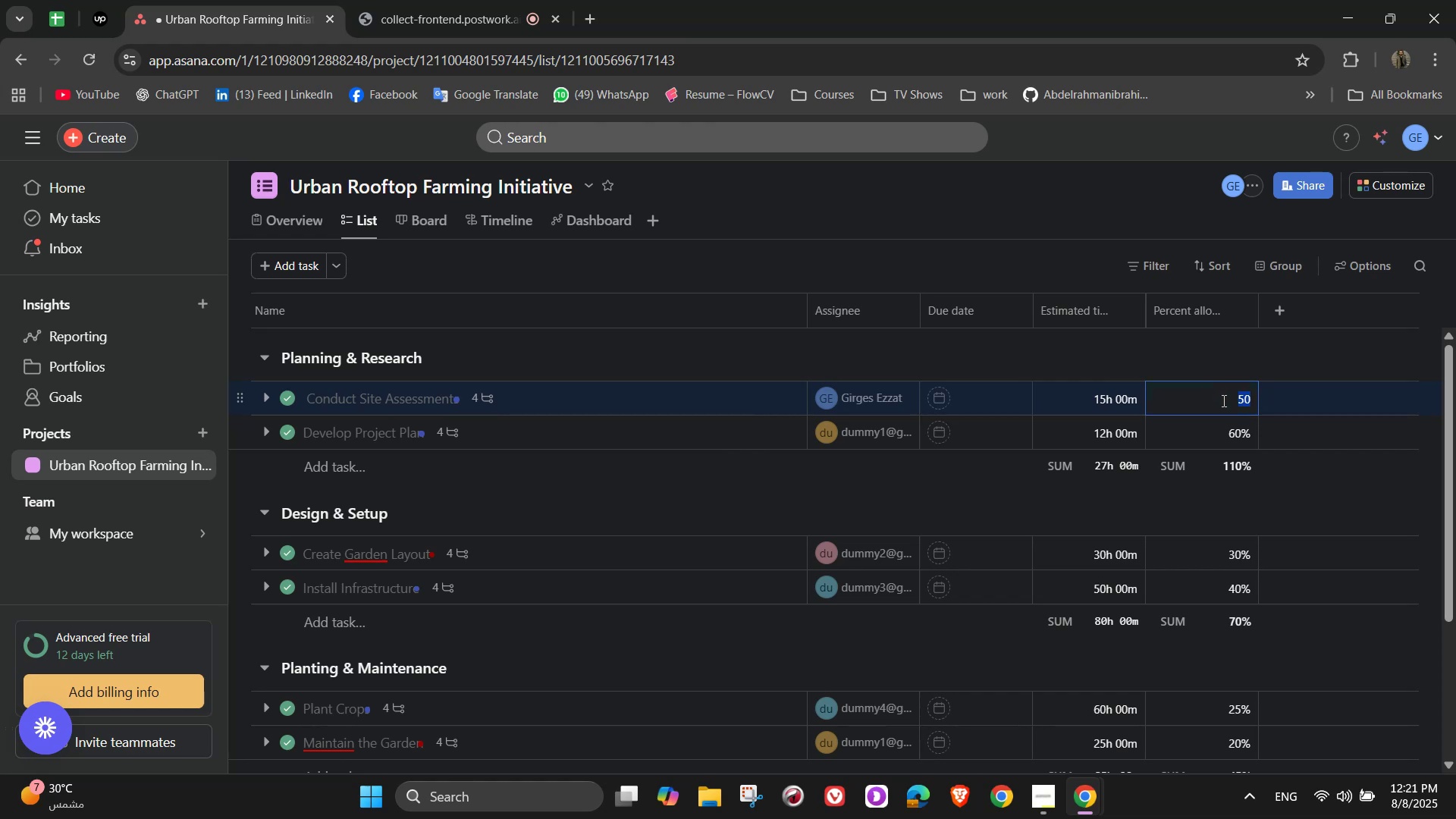 
key(Numpad1)
 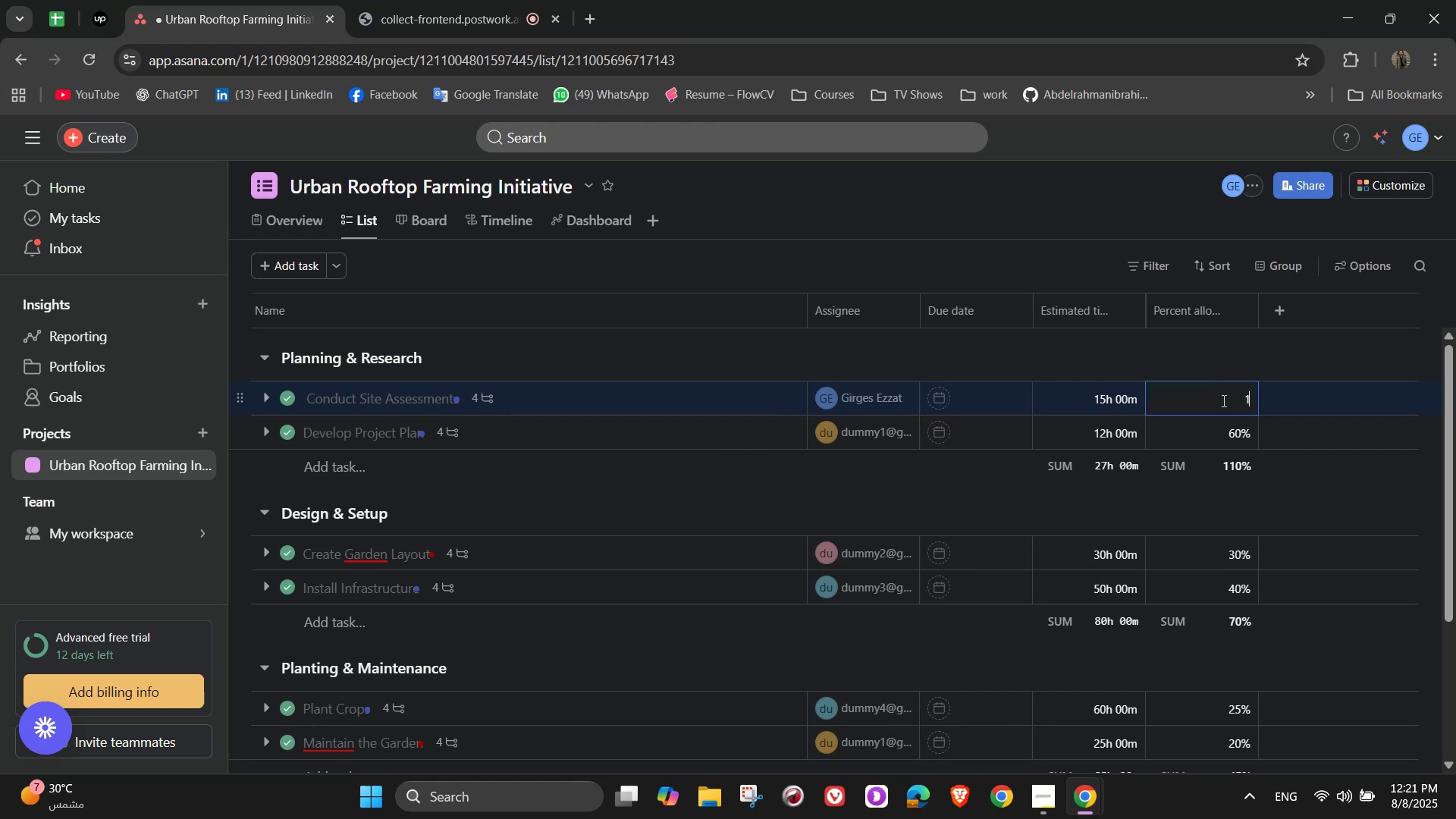 
key(Numpad0)
 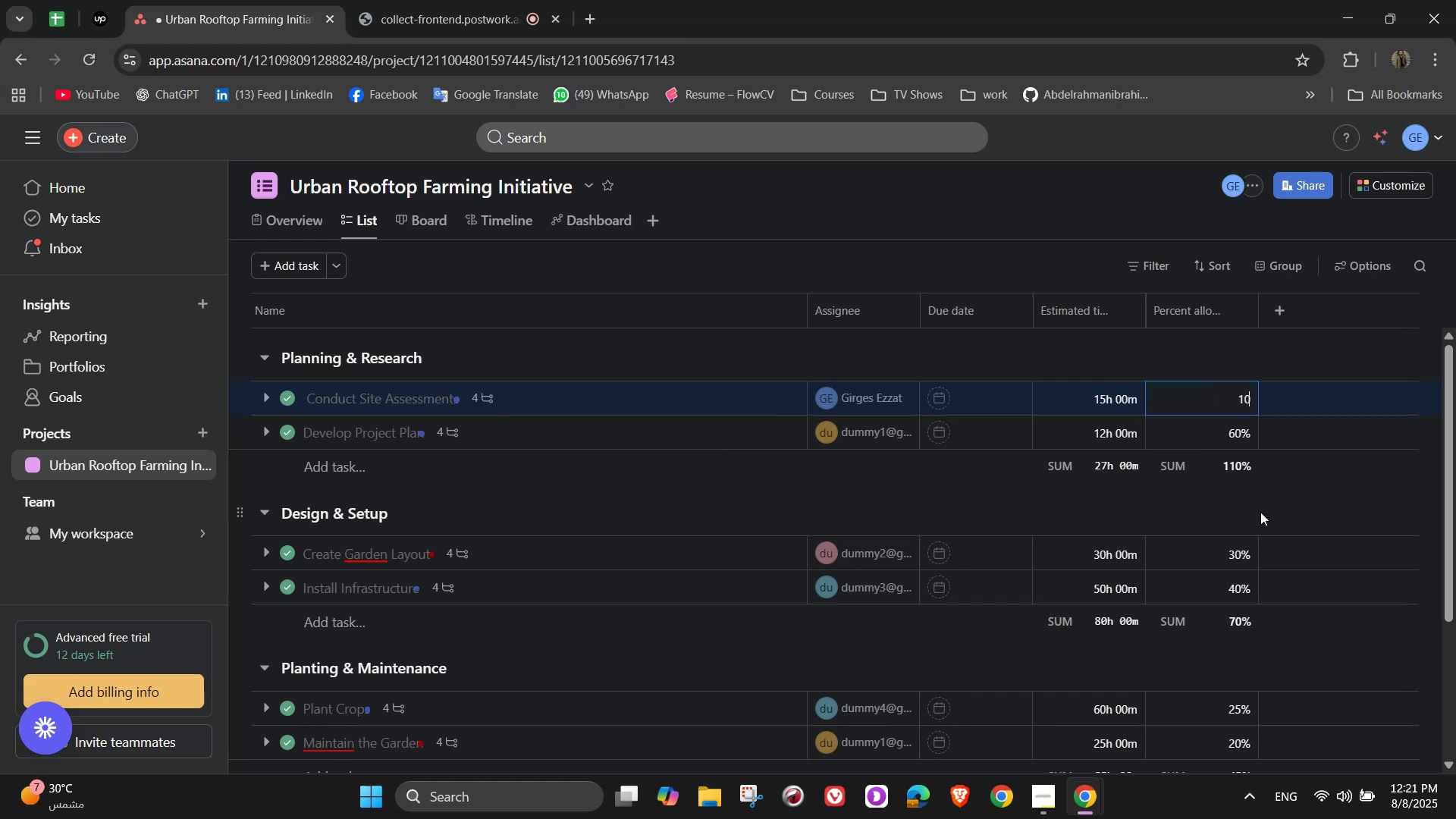 
key(Numpad0)
 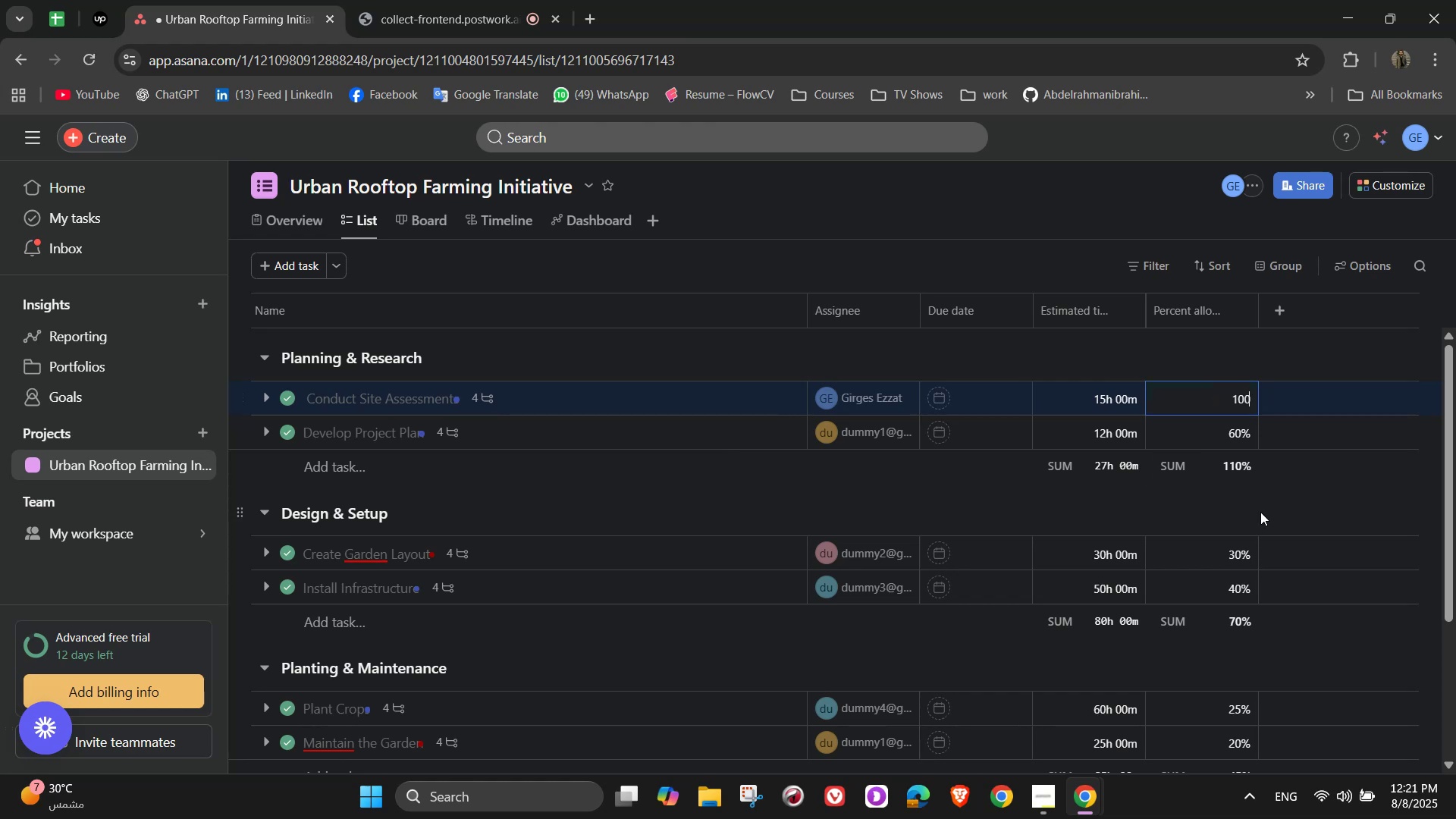 
left_click([1260, 512])
 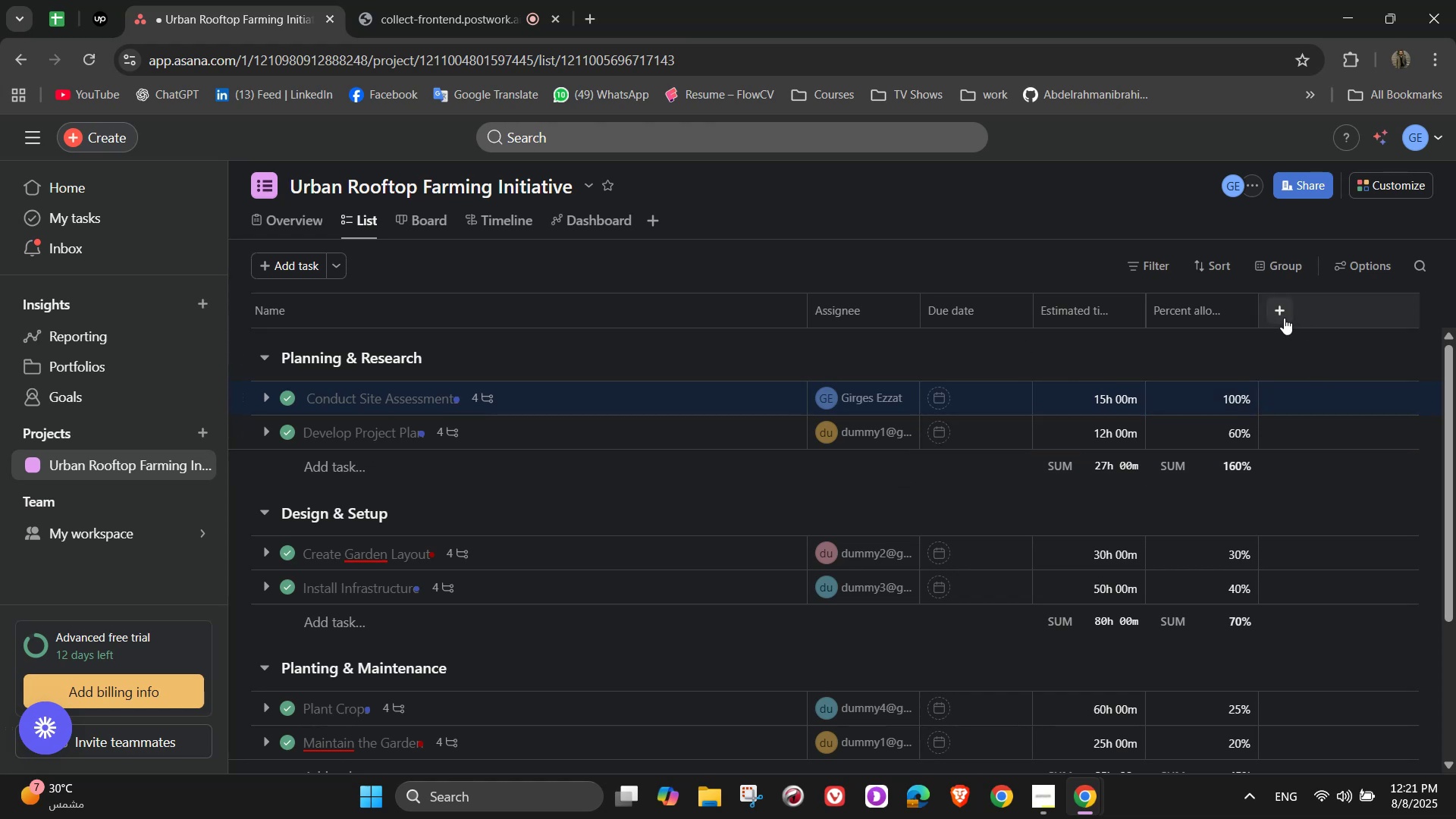 
left_click([1282, 318])
 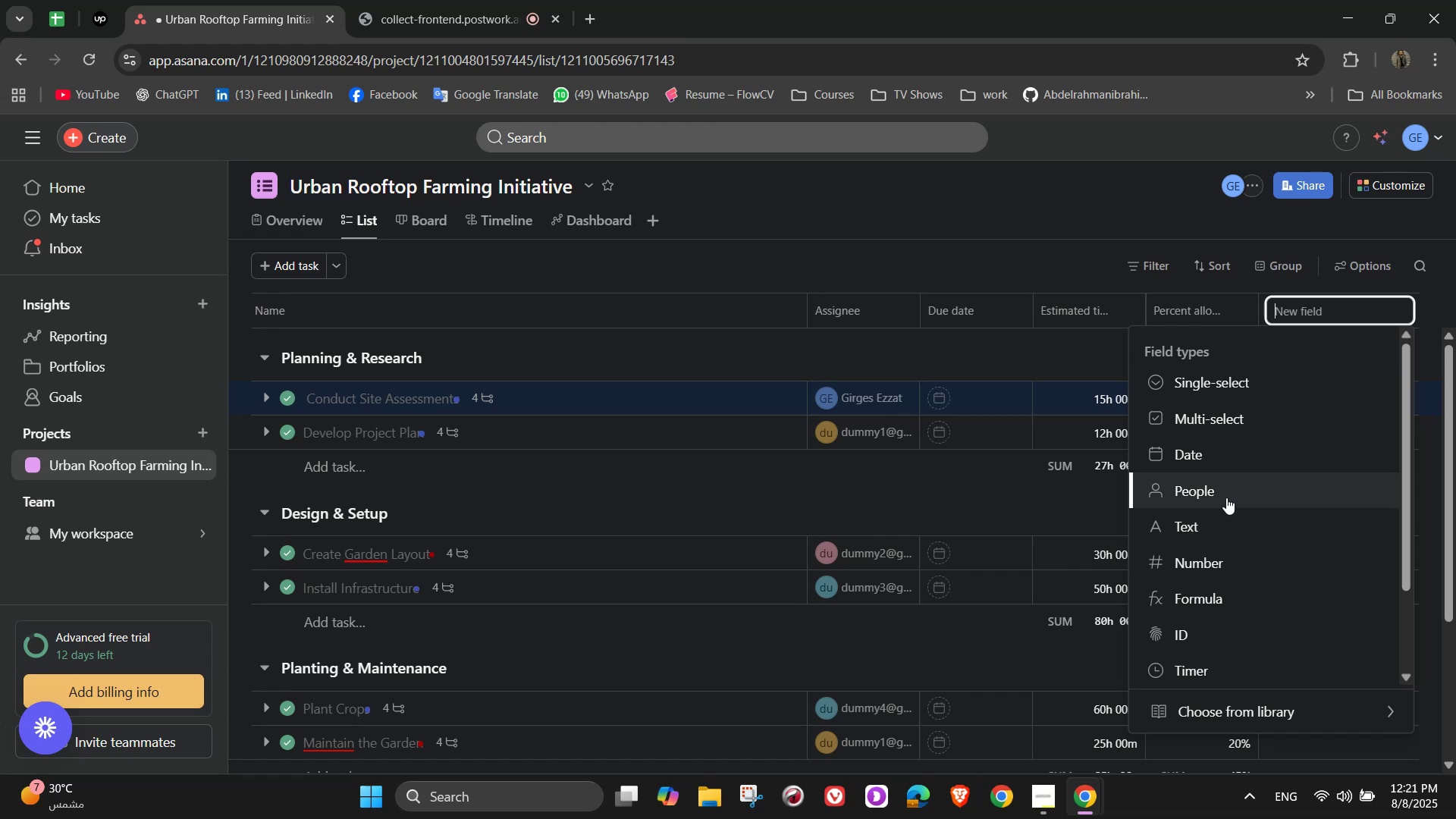 
scroll: coordinate [1203, 516], scroll_direction: down, amount: 5.0
 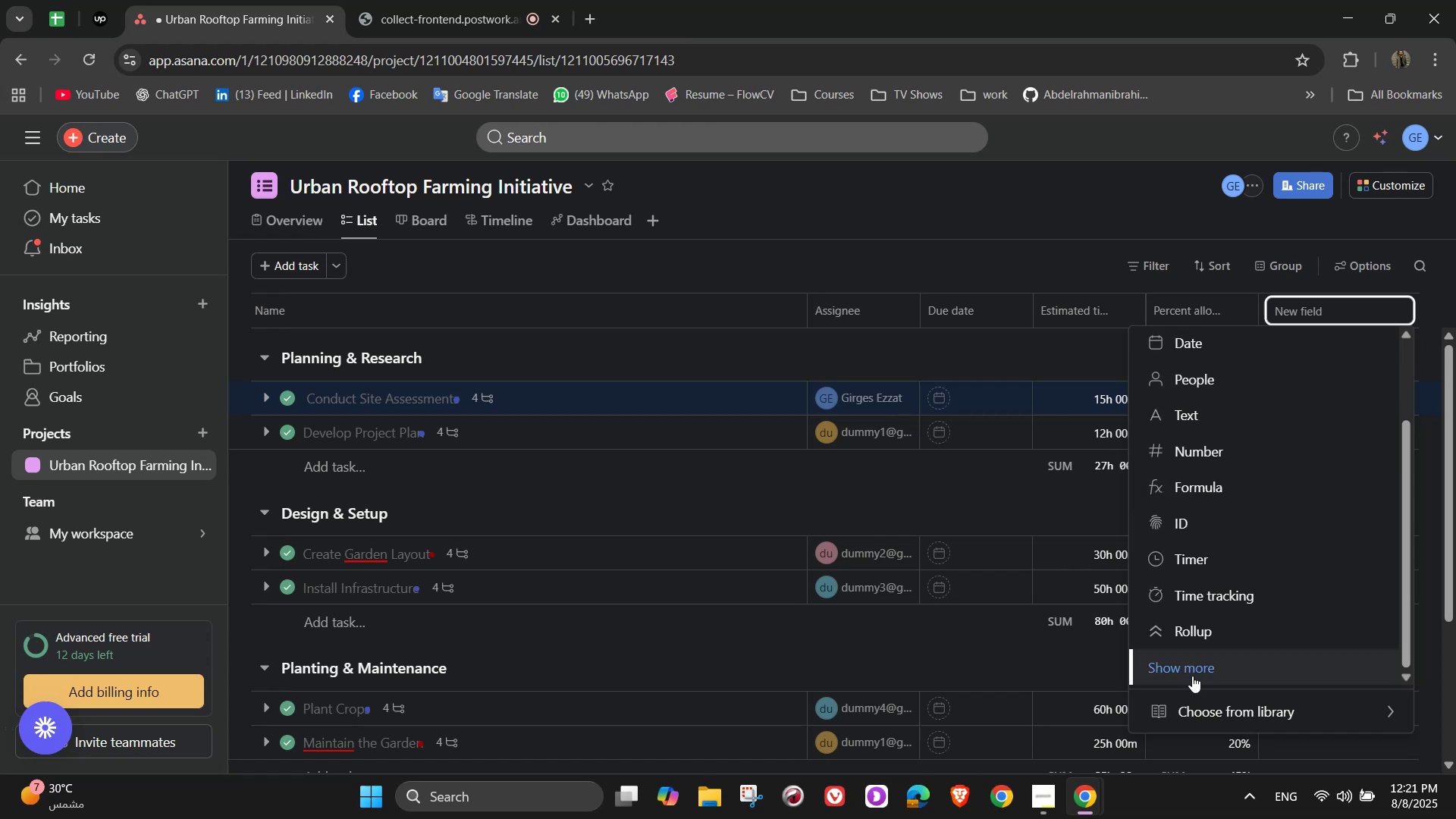 
left_click_drag(start_coordinate=[1192, 676], to_coordinate=[1217, 713])
 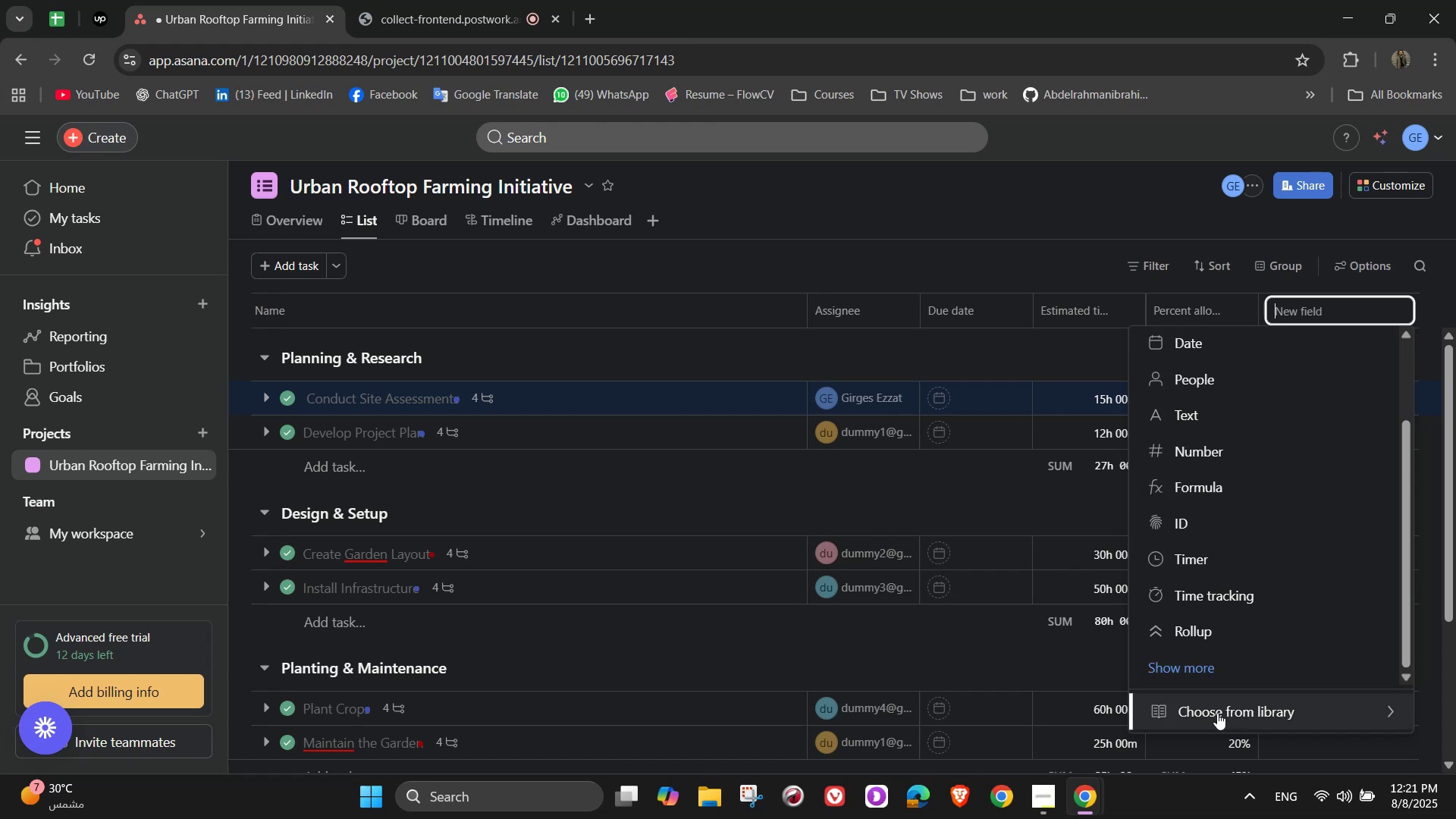 
left_click([1217, 713])
 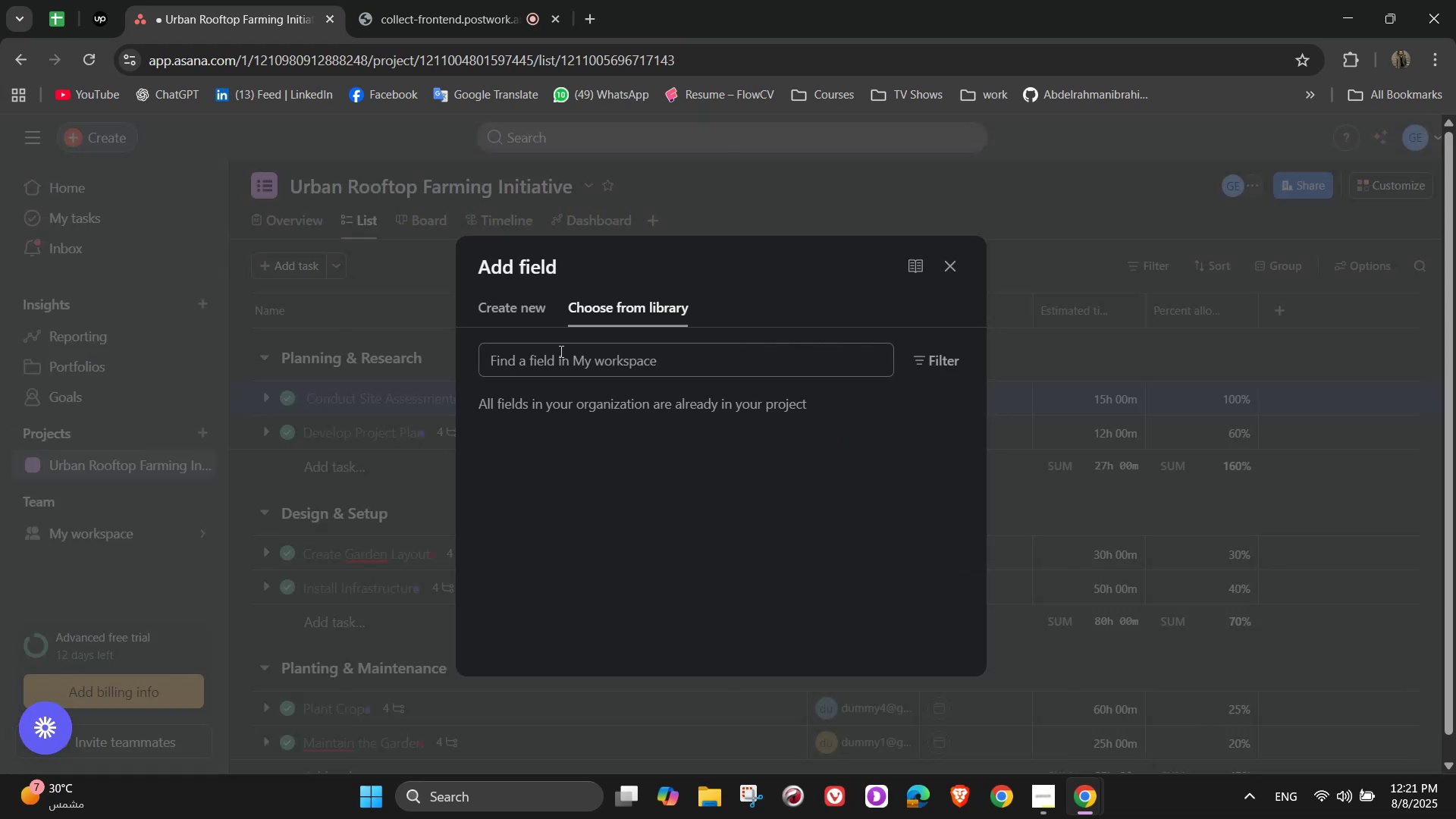 
left_click([490, 325])
 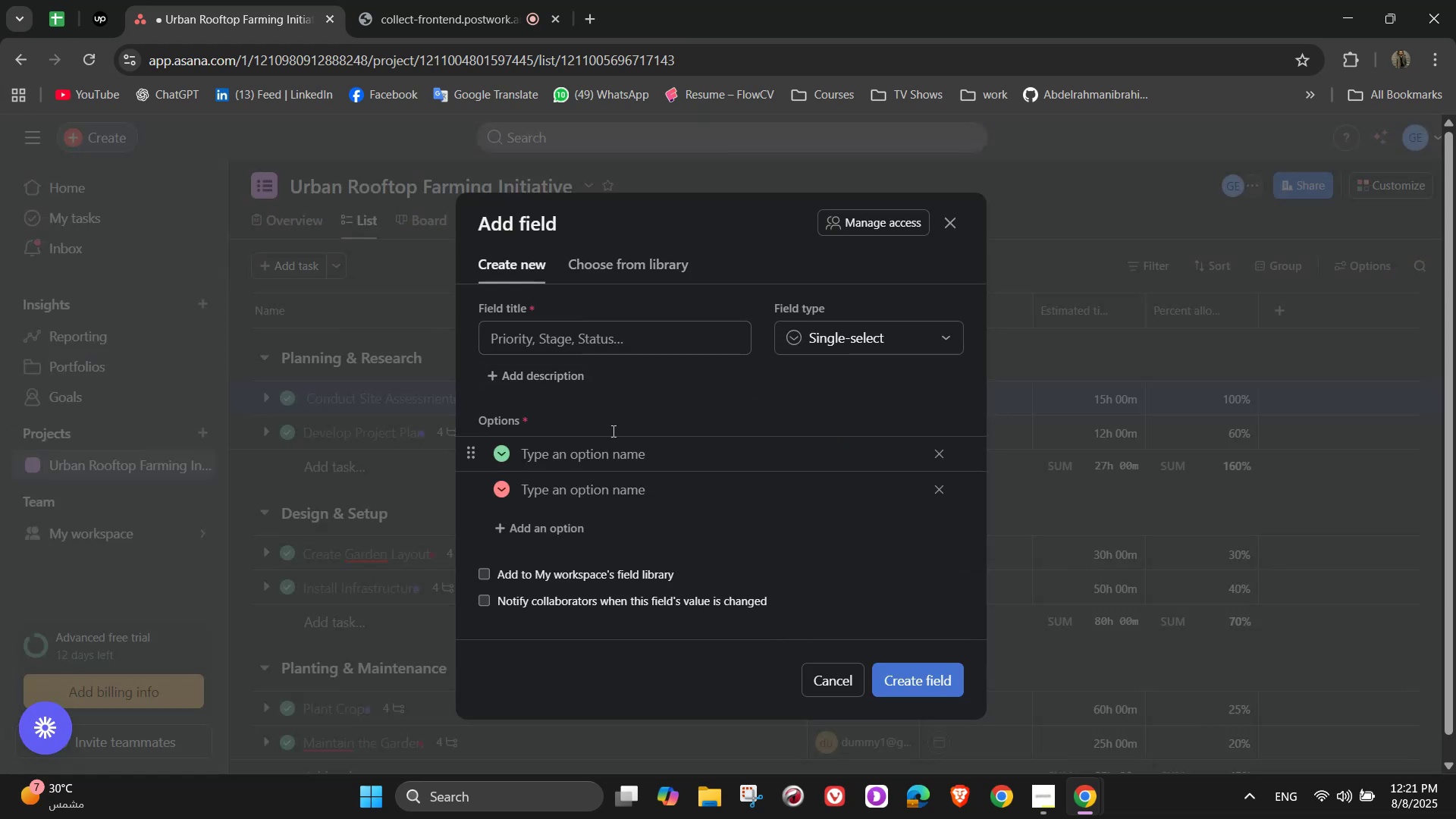 
left_click([636, 331])
 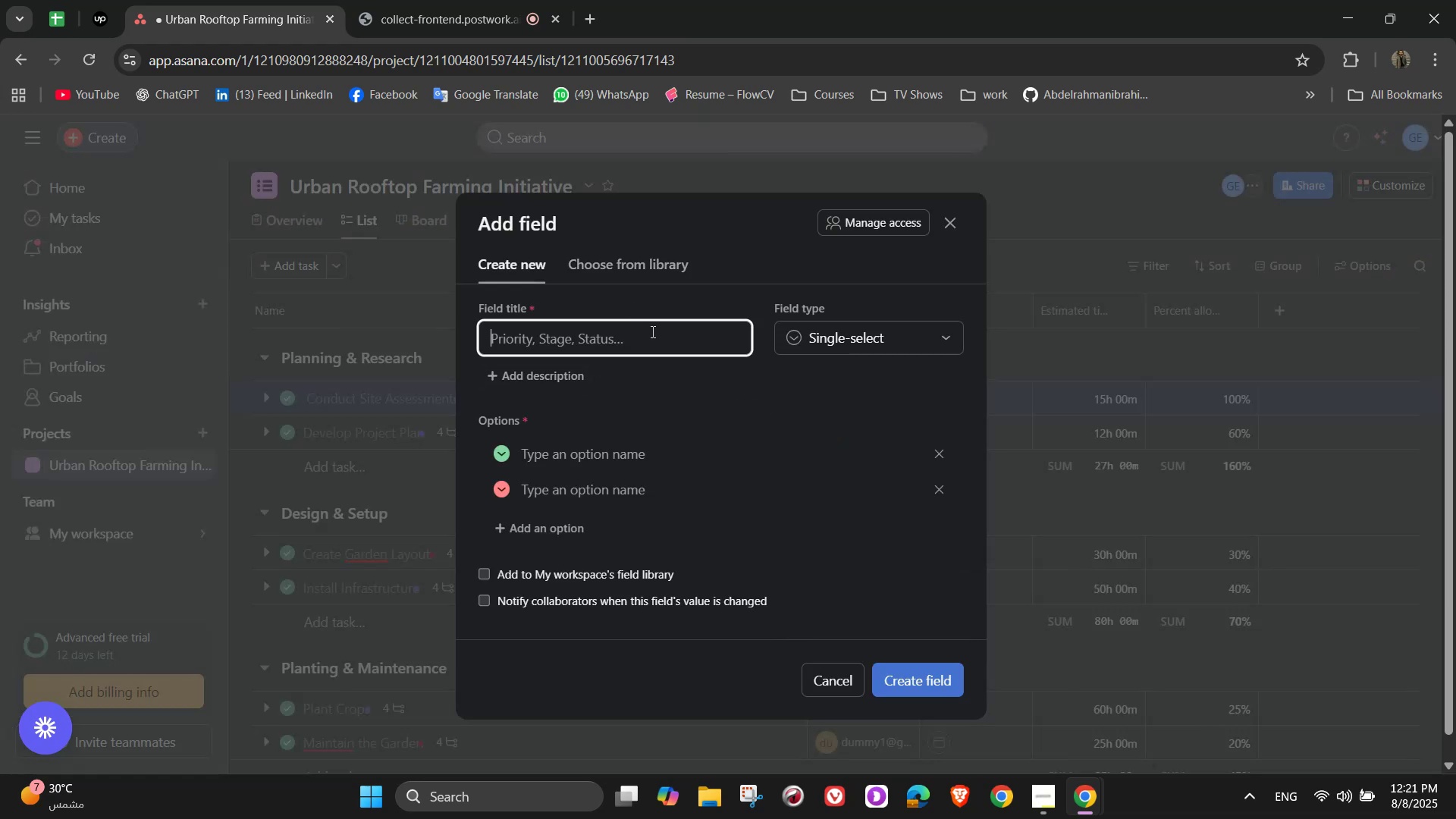 
type(Pi)
key(Backspace)
type(riority)
 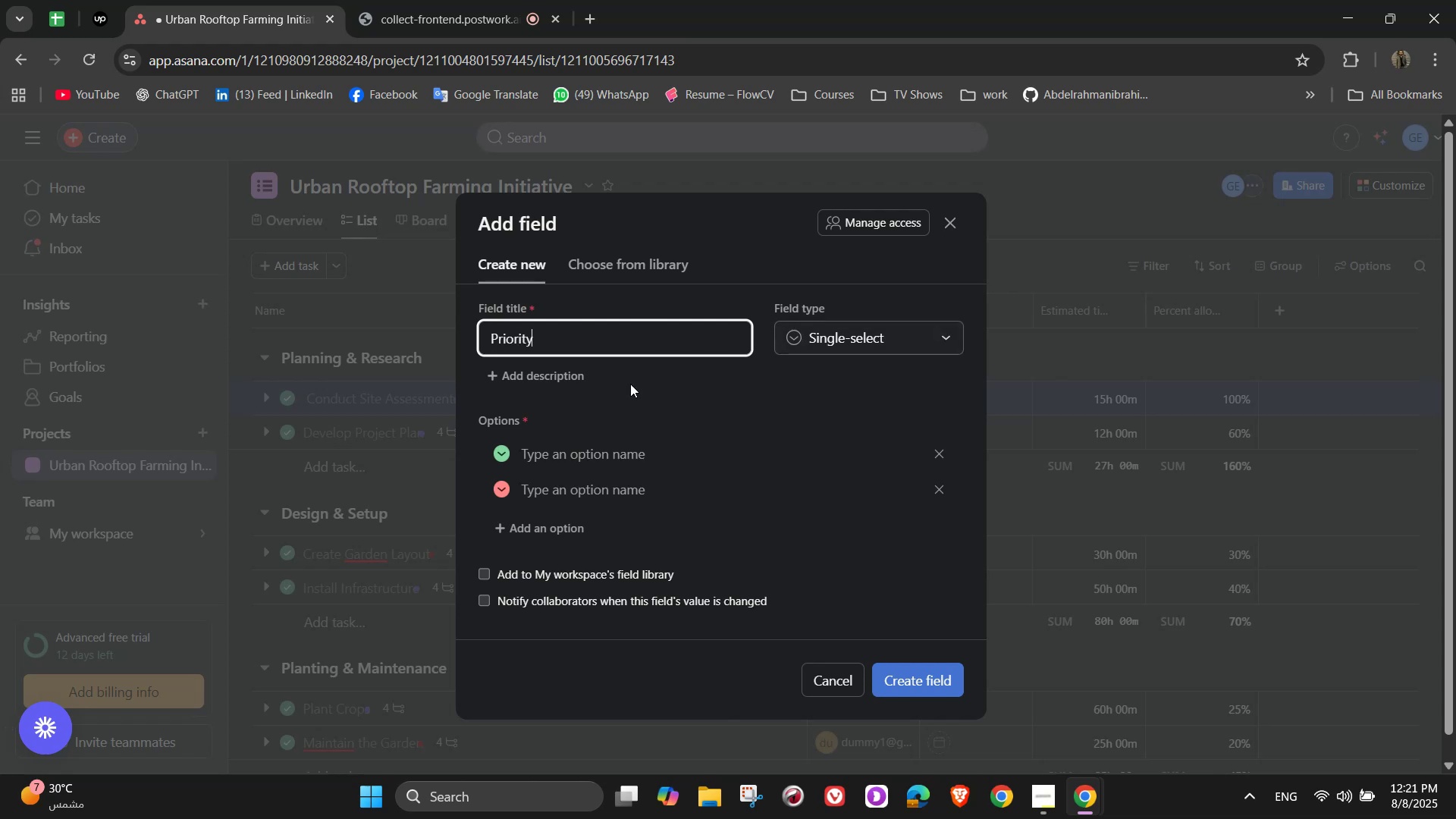 
left_click([570, 447])
 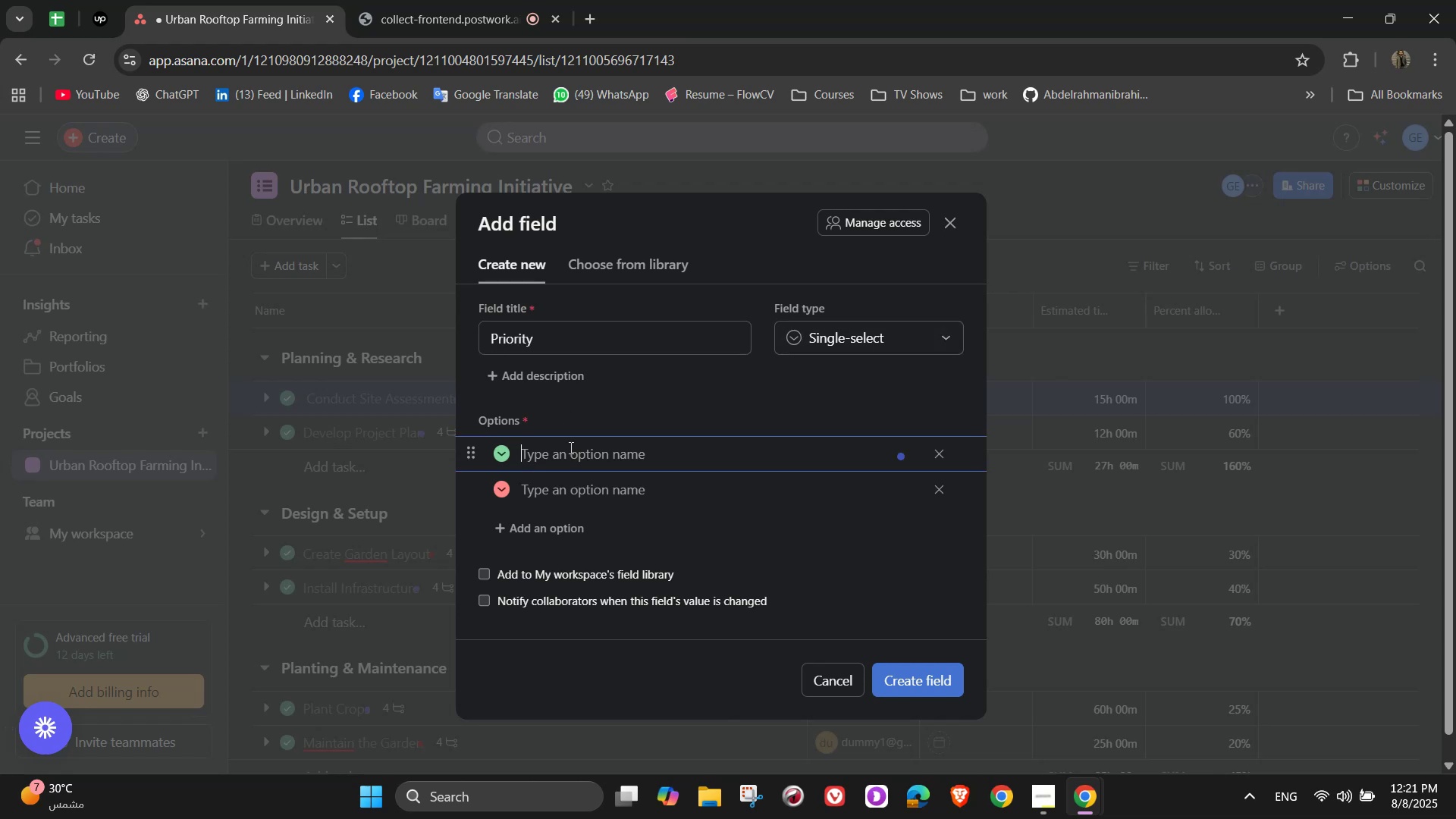 
type(High)
key(Tab)
 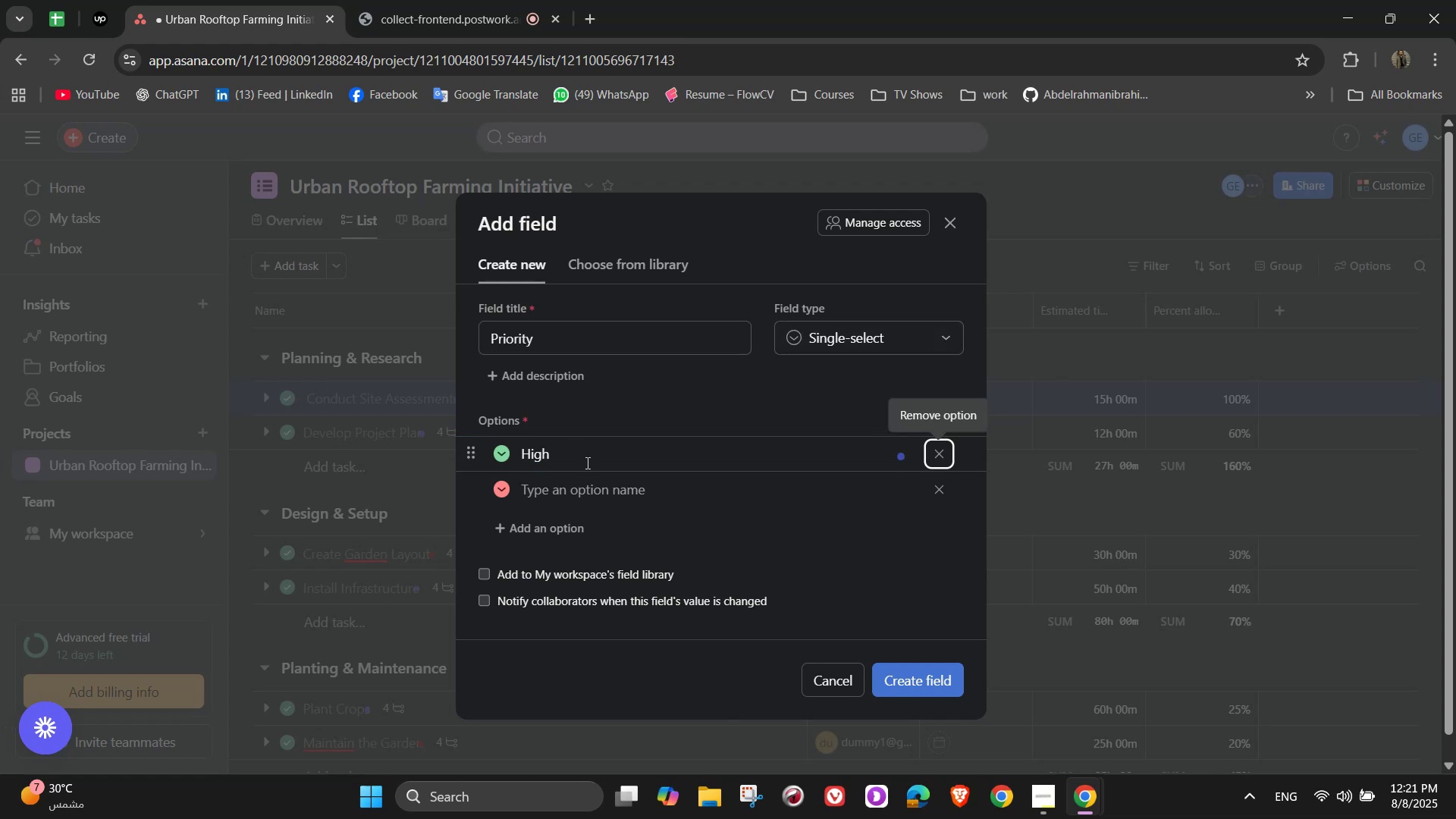 
left_click([600, 479])
 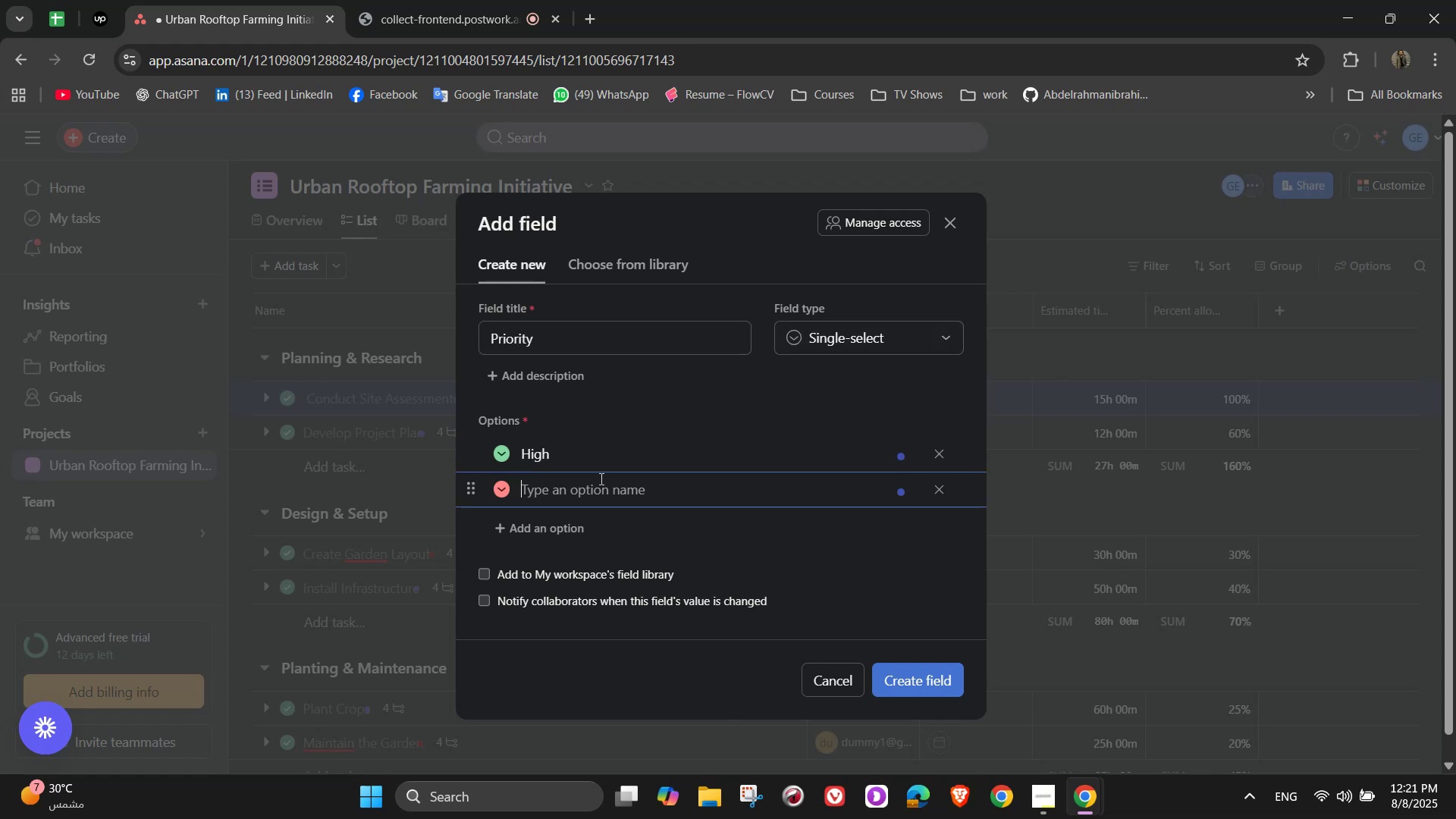 
type(Low)
 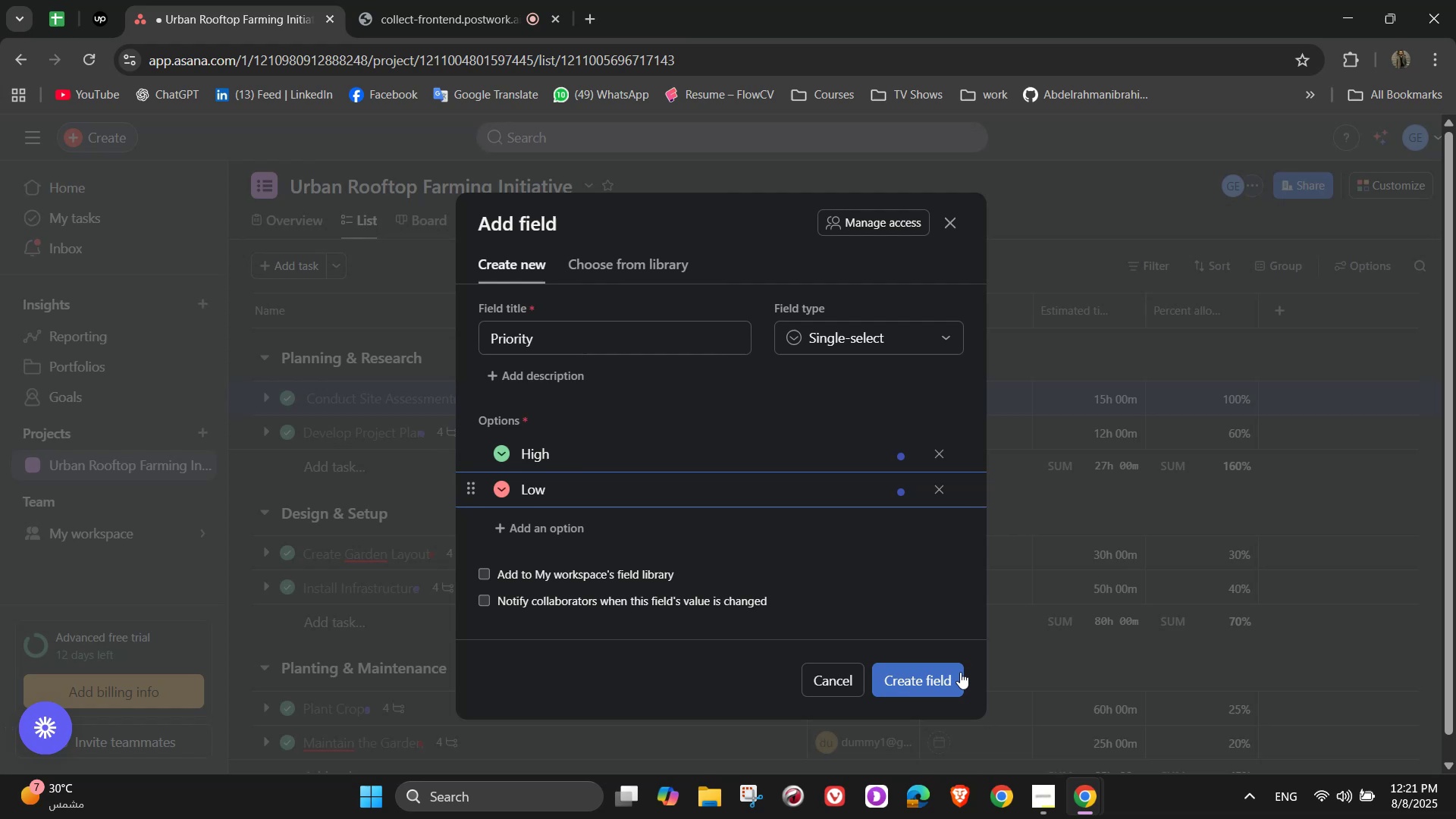 
left_click([961, 674])
 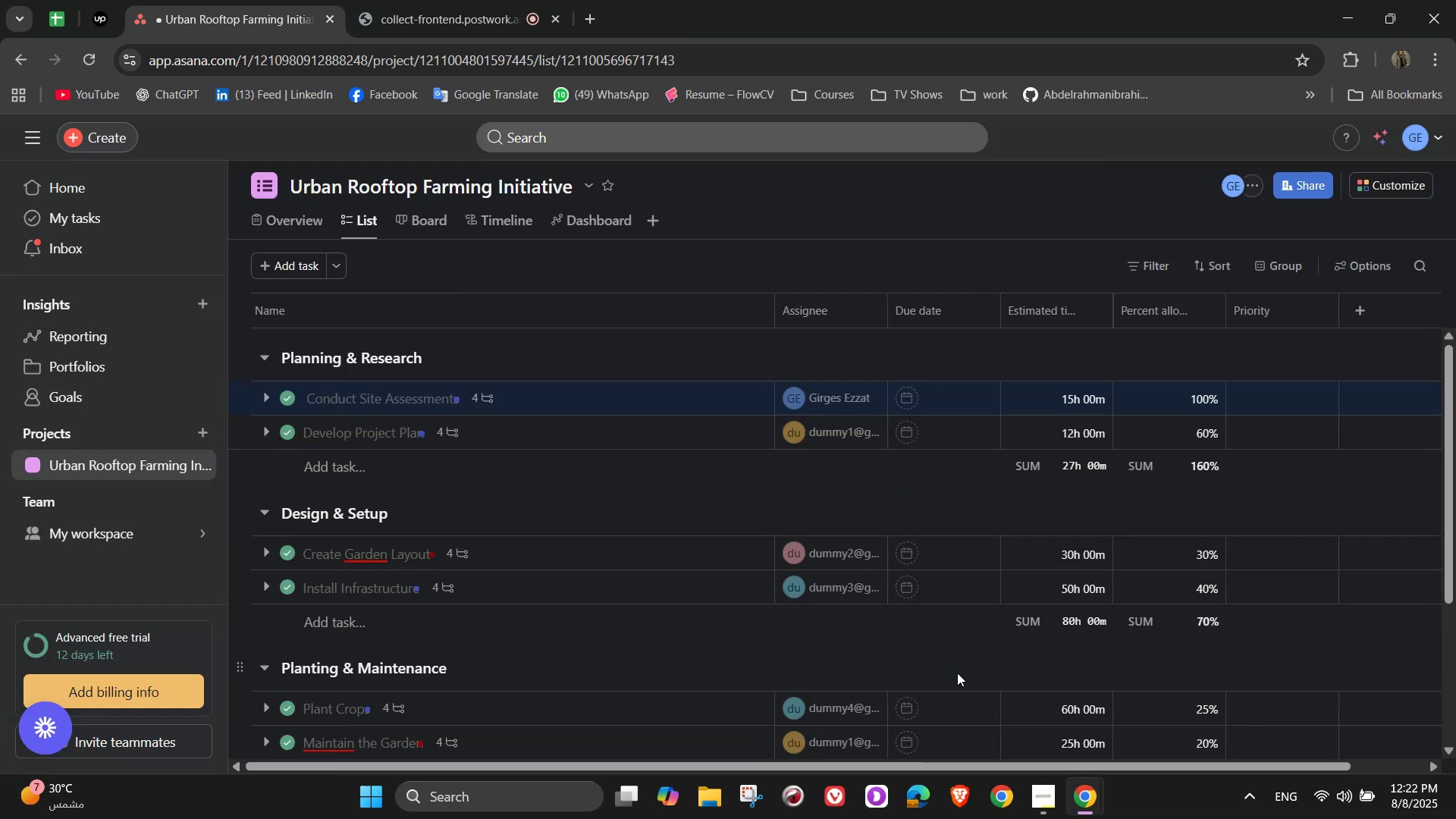 
mouse_move([972, 699])
 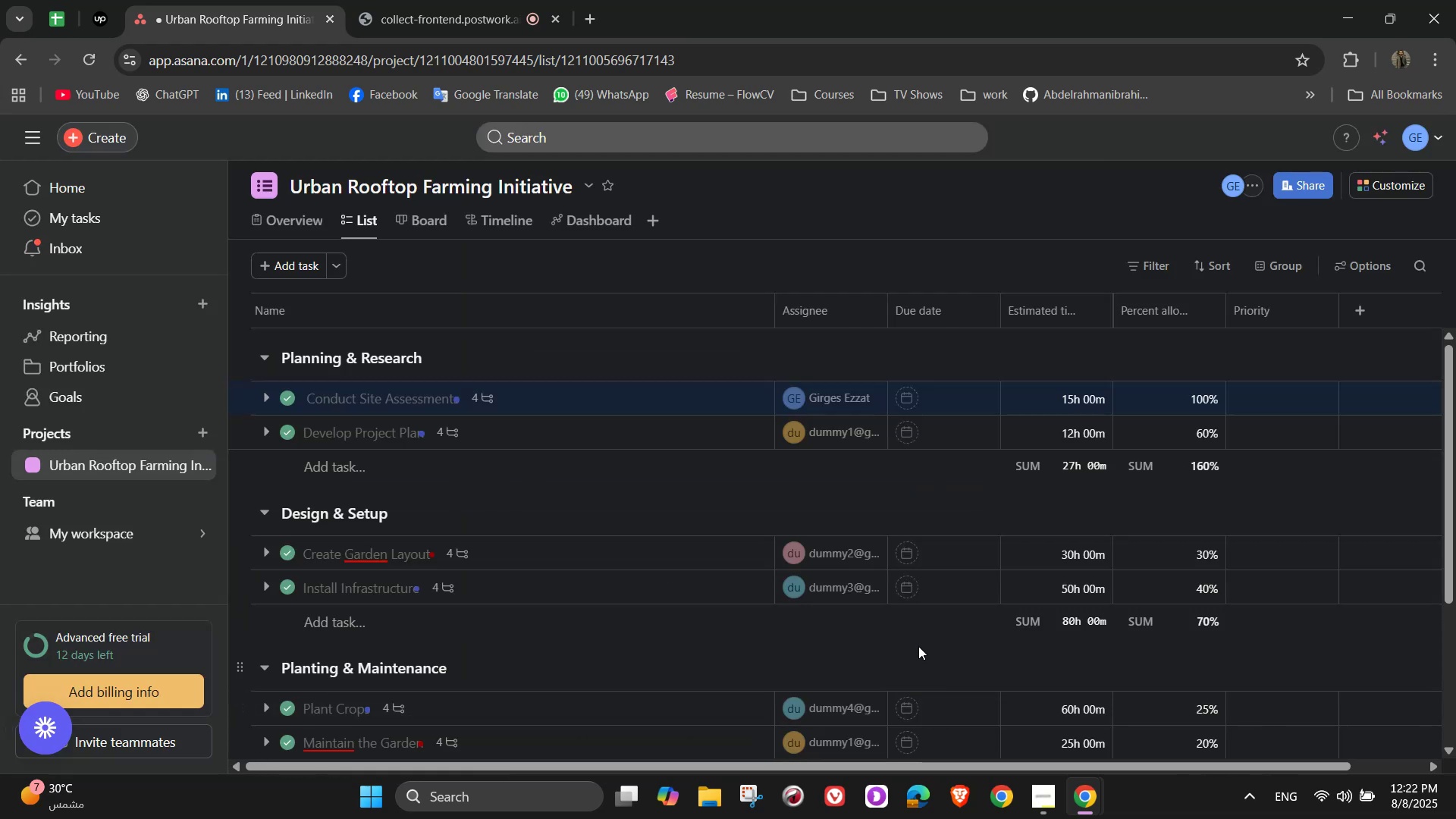 
wait(9.14)
 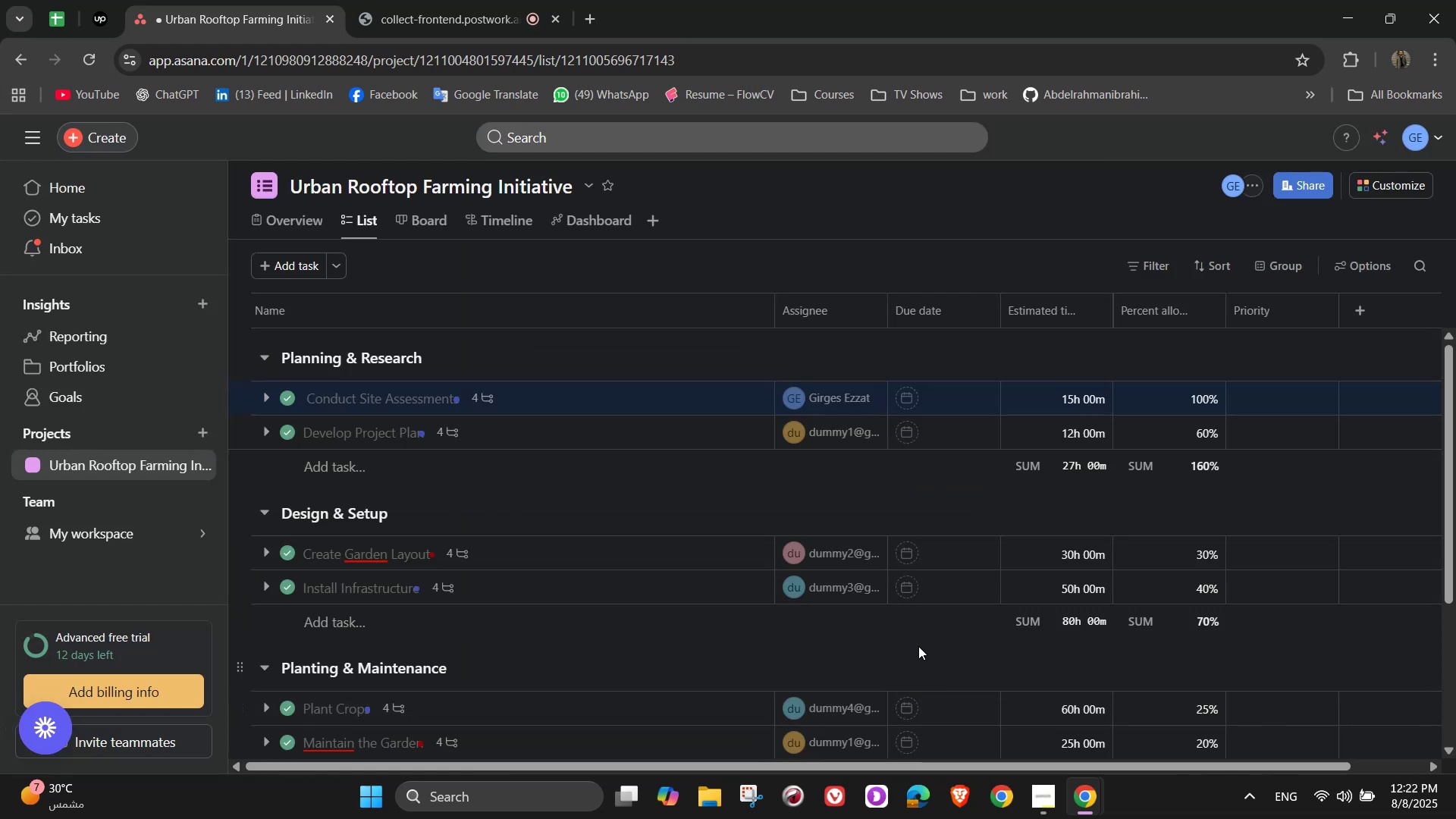 
left_click([1315, 400])
 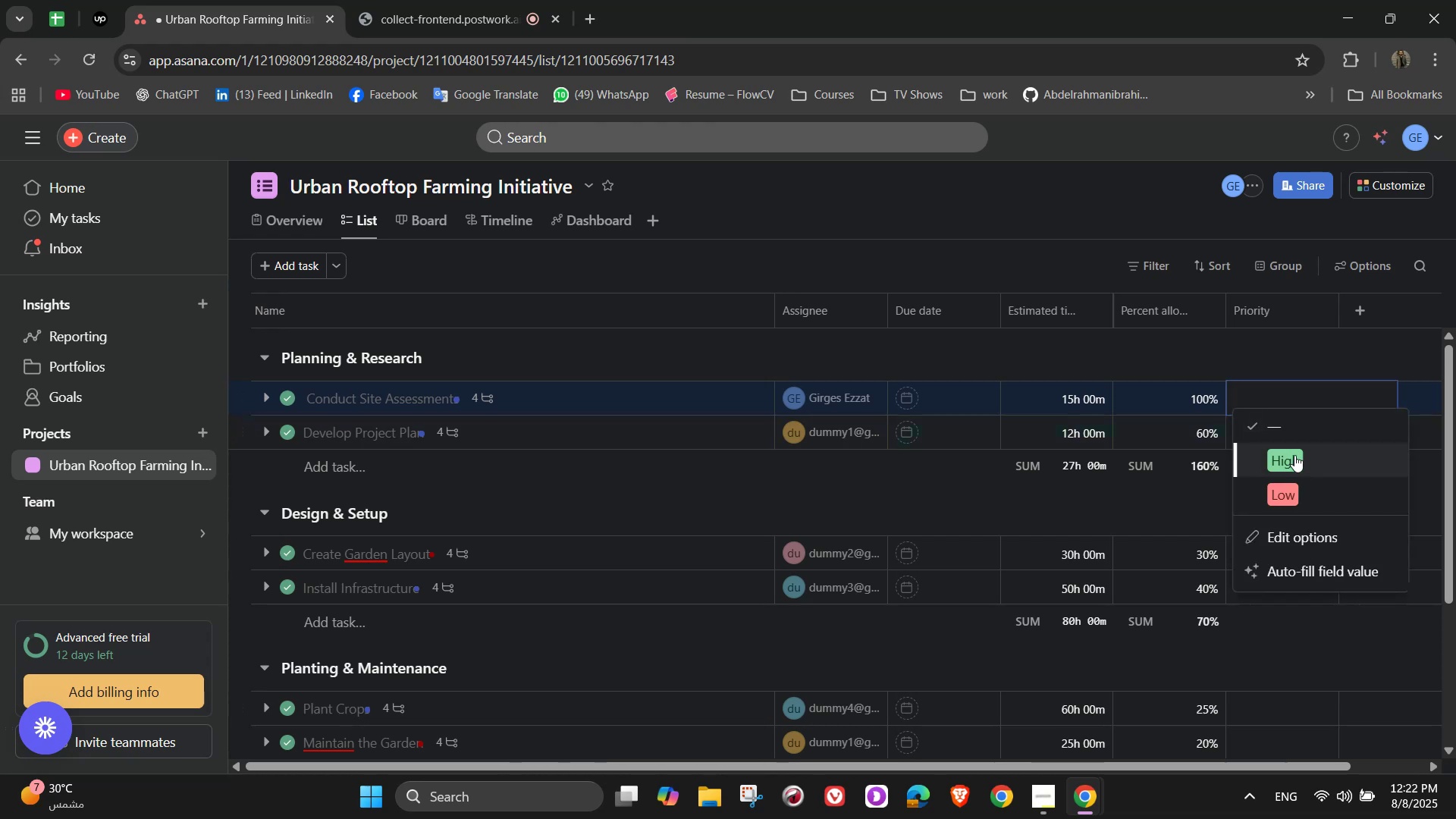 
double_click([1320, 450])
 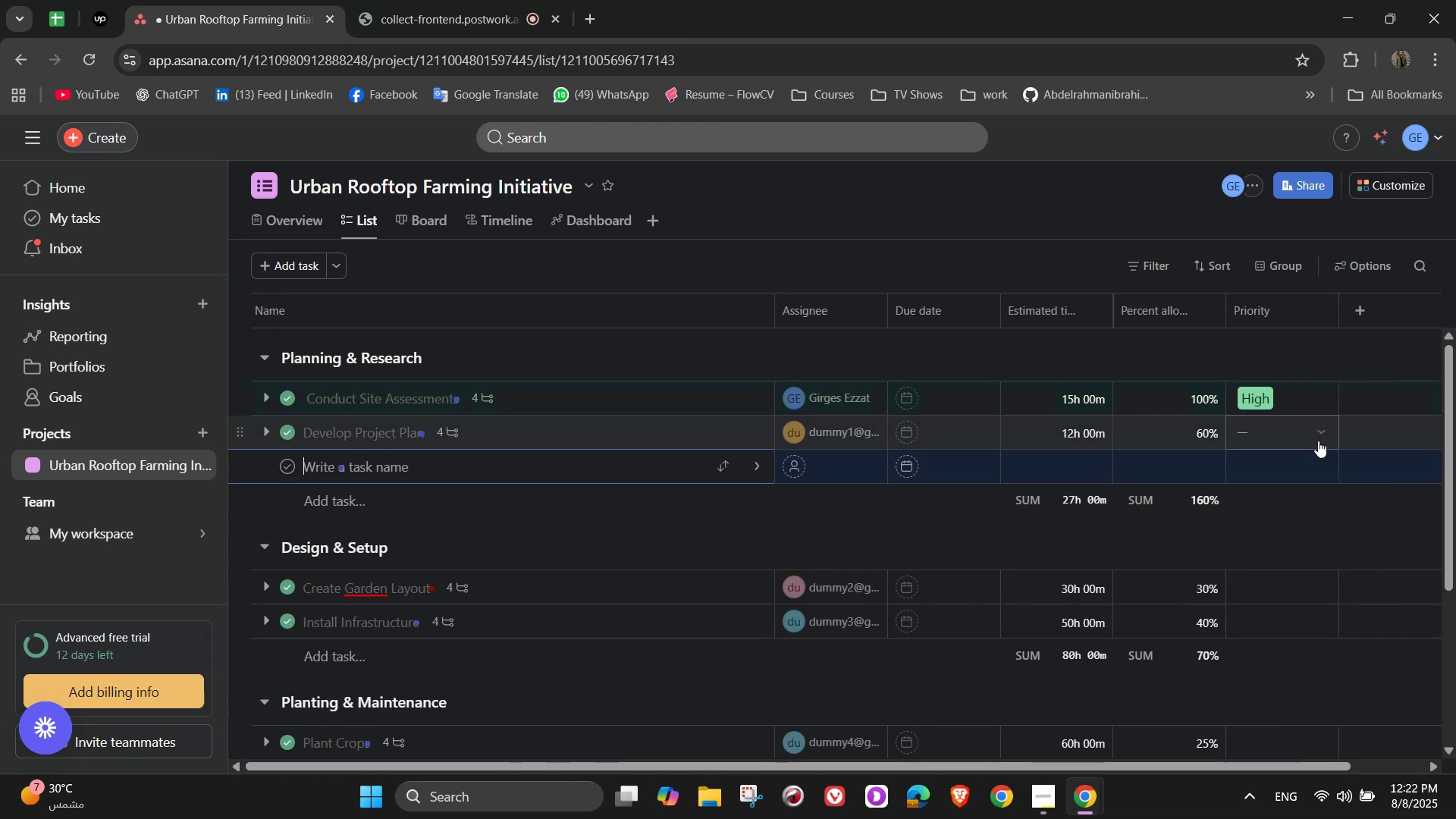 
triple_click([1318, 441])
 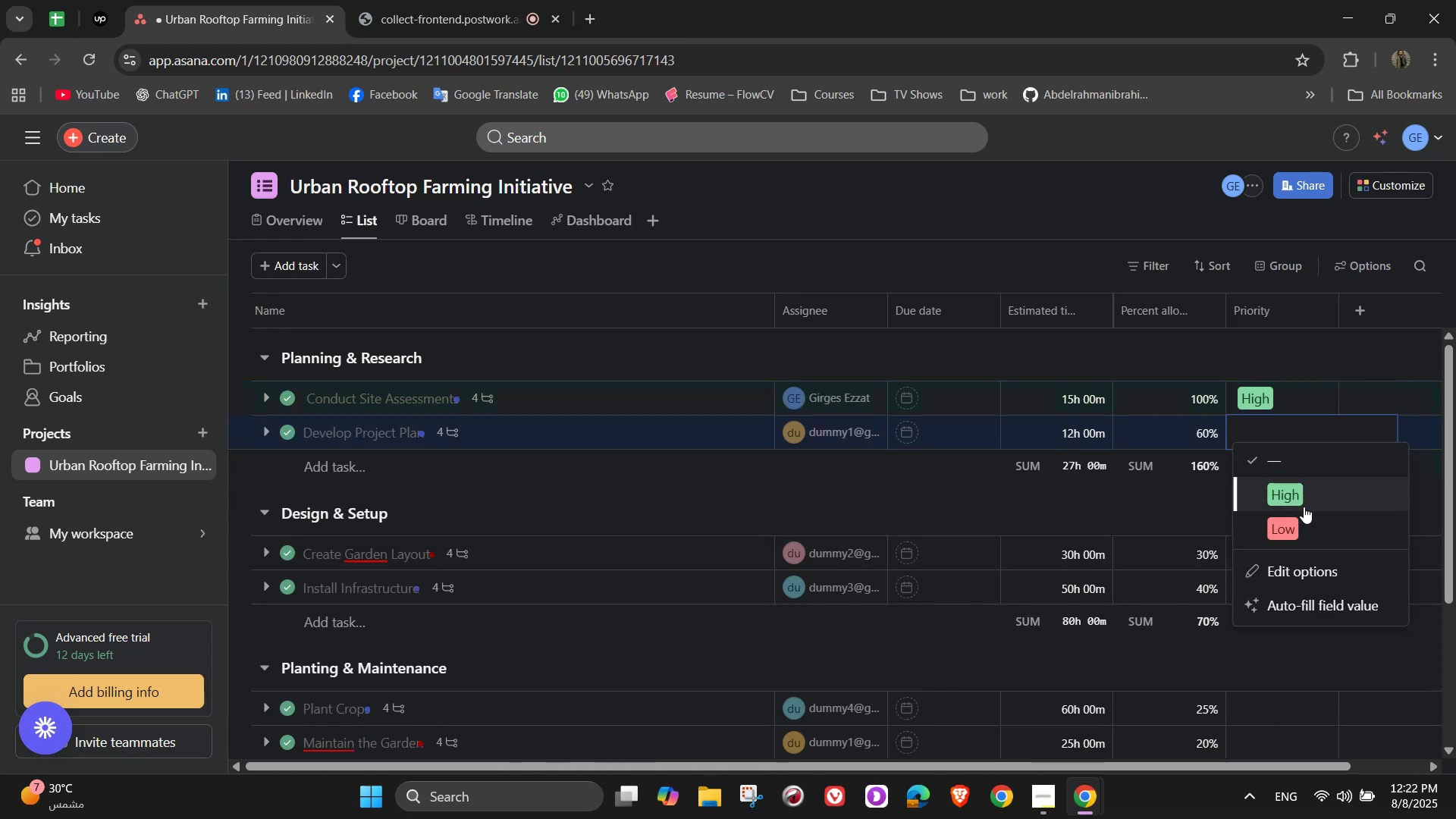 
left_click([1299, 505])
 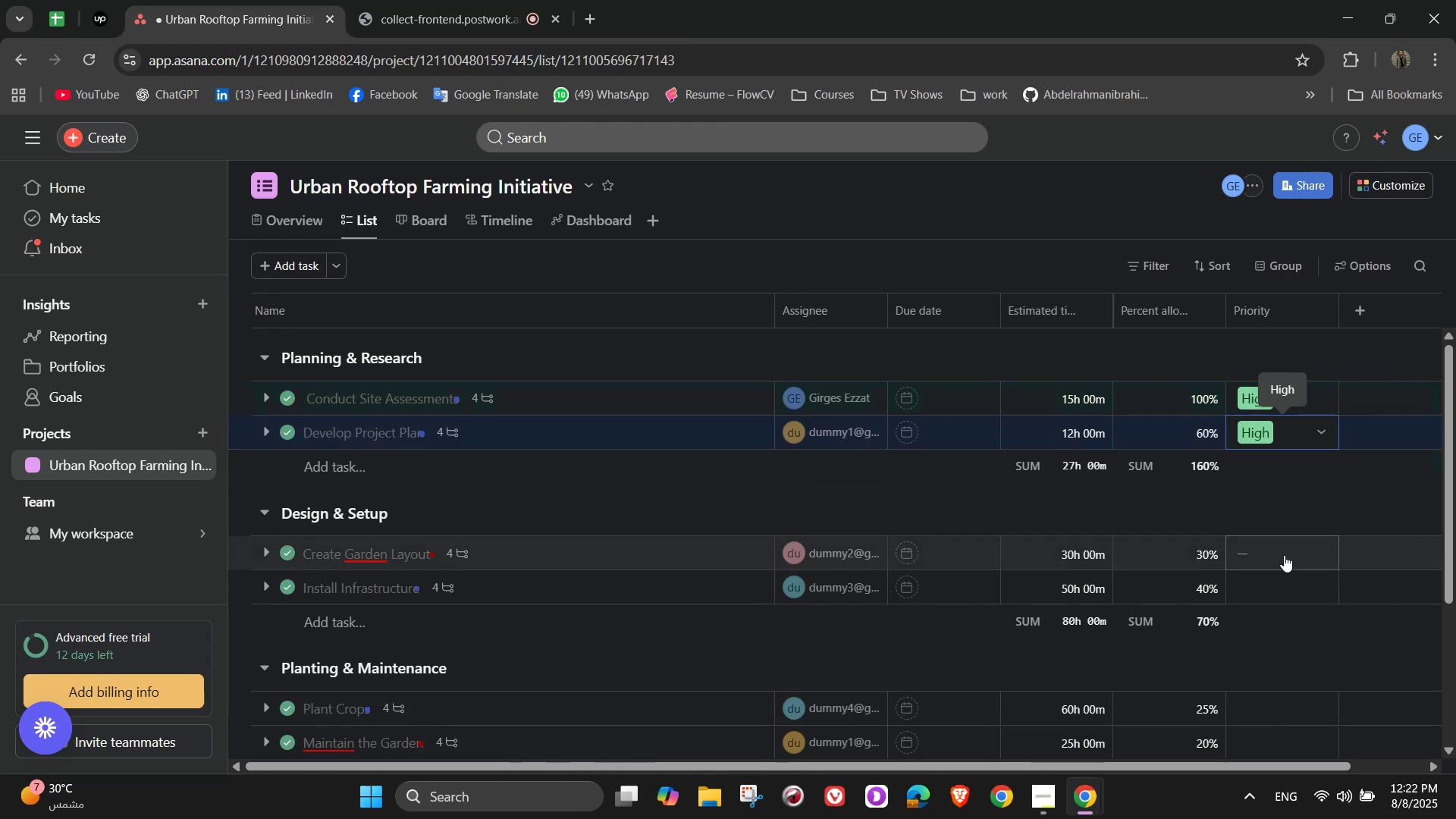 
left_click([1284, 558])
 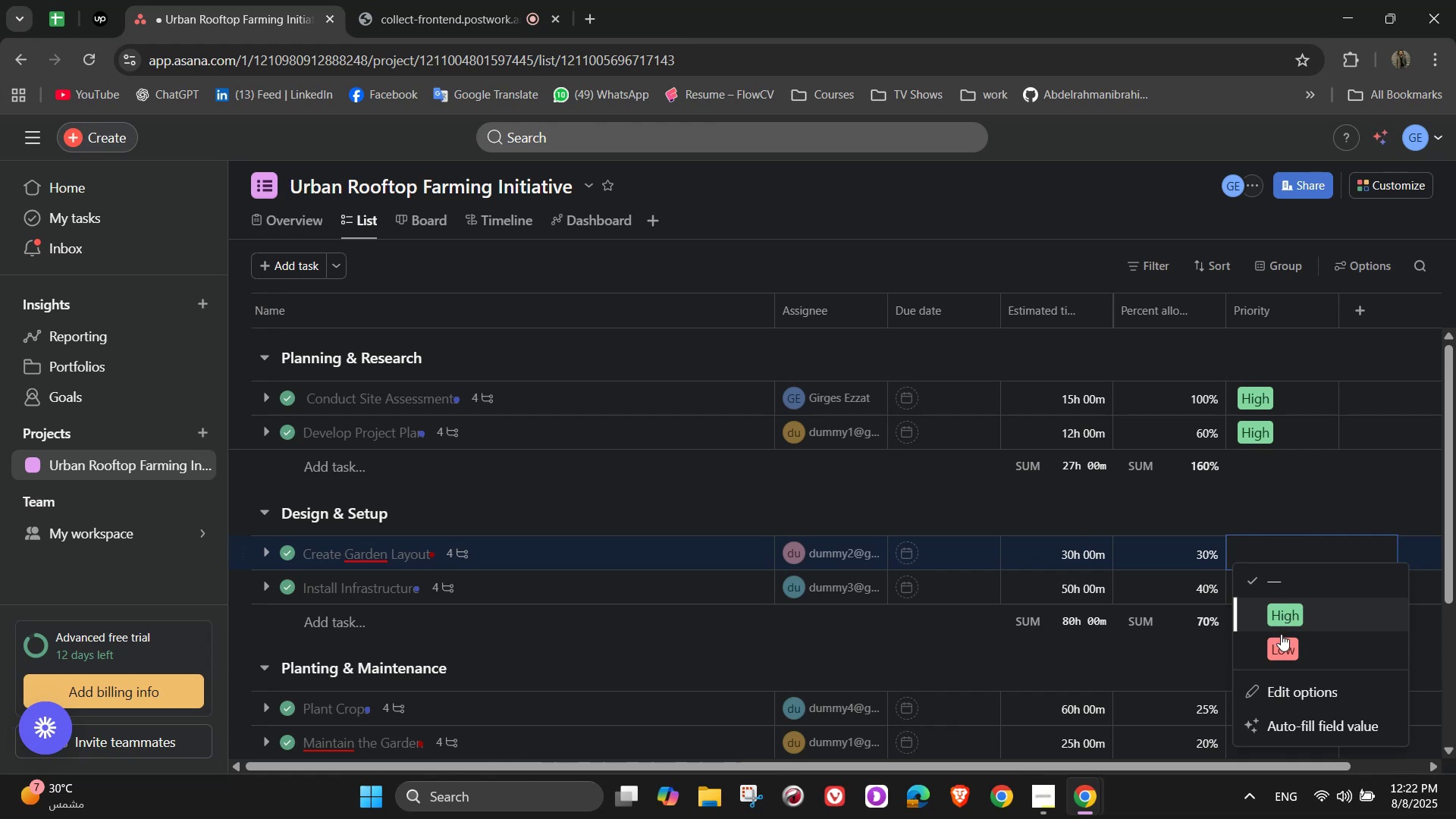 
left_click([1298, 617])
 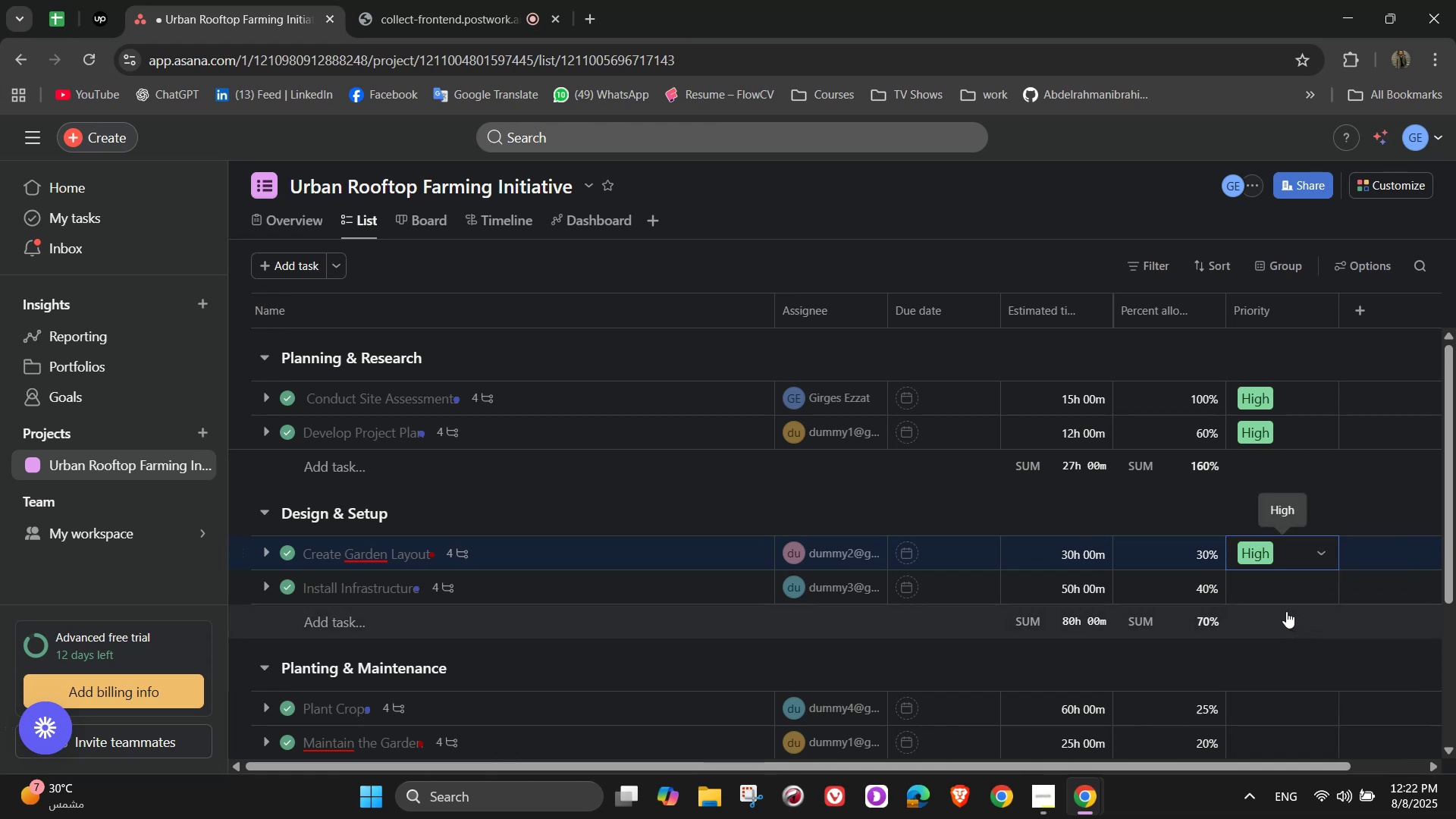 
left_click([1283, 595])
 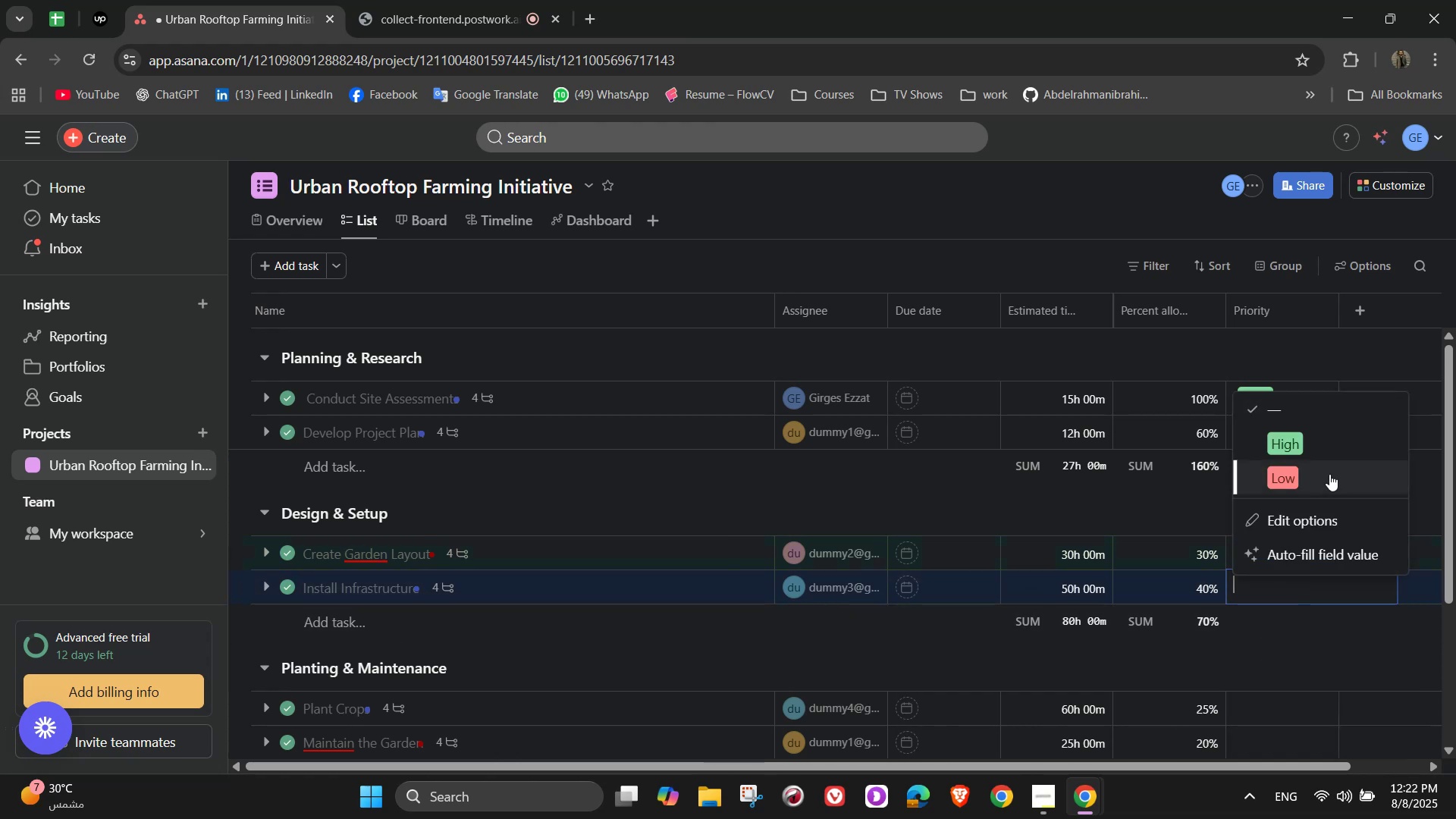 
left_click([1336, 453])
 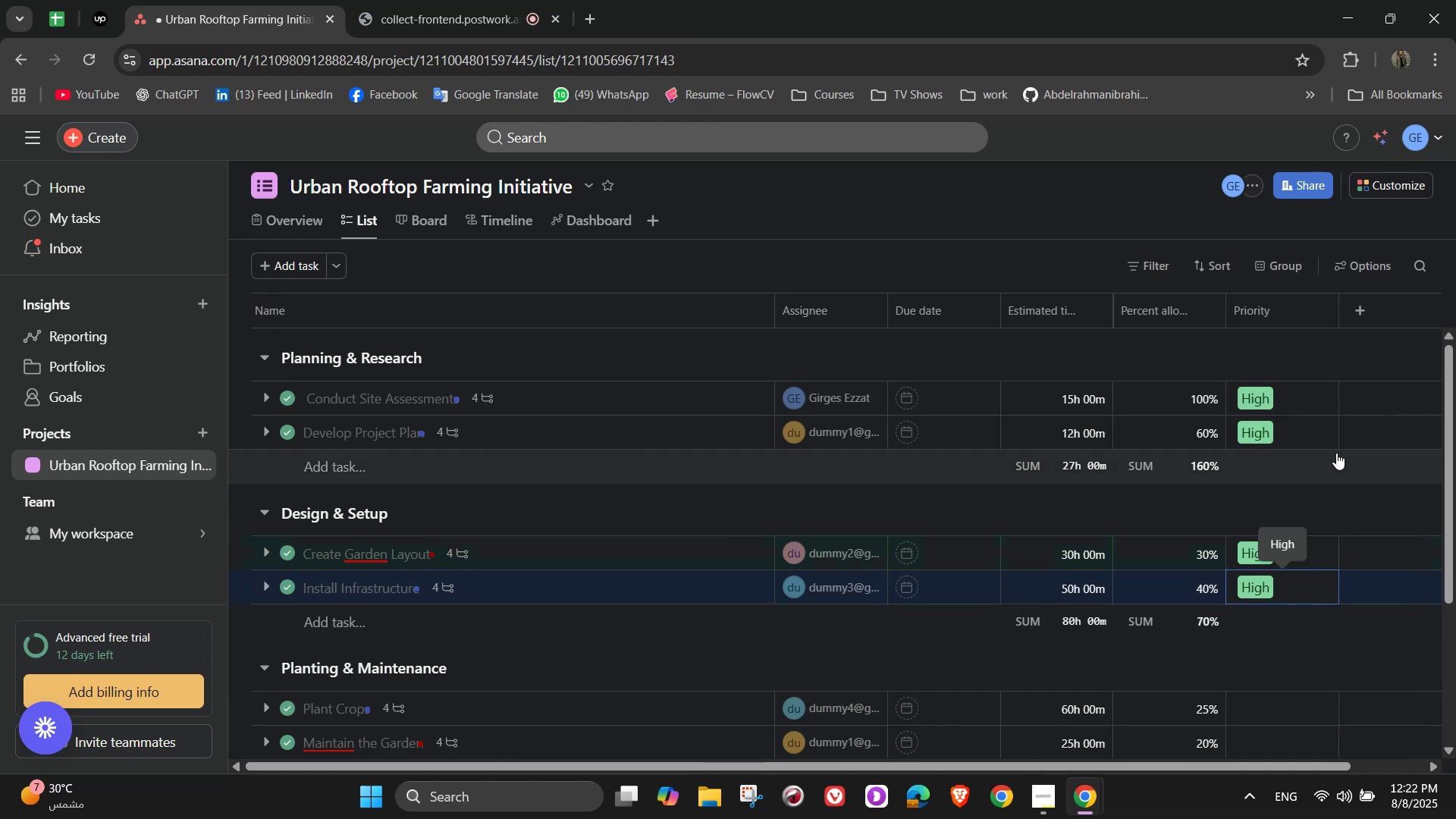 
scroll: coordinate [1336, 458], scroll_direction: down, amount: 2.0
 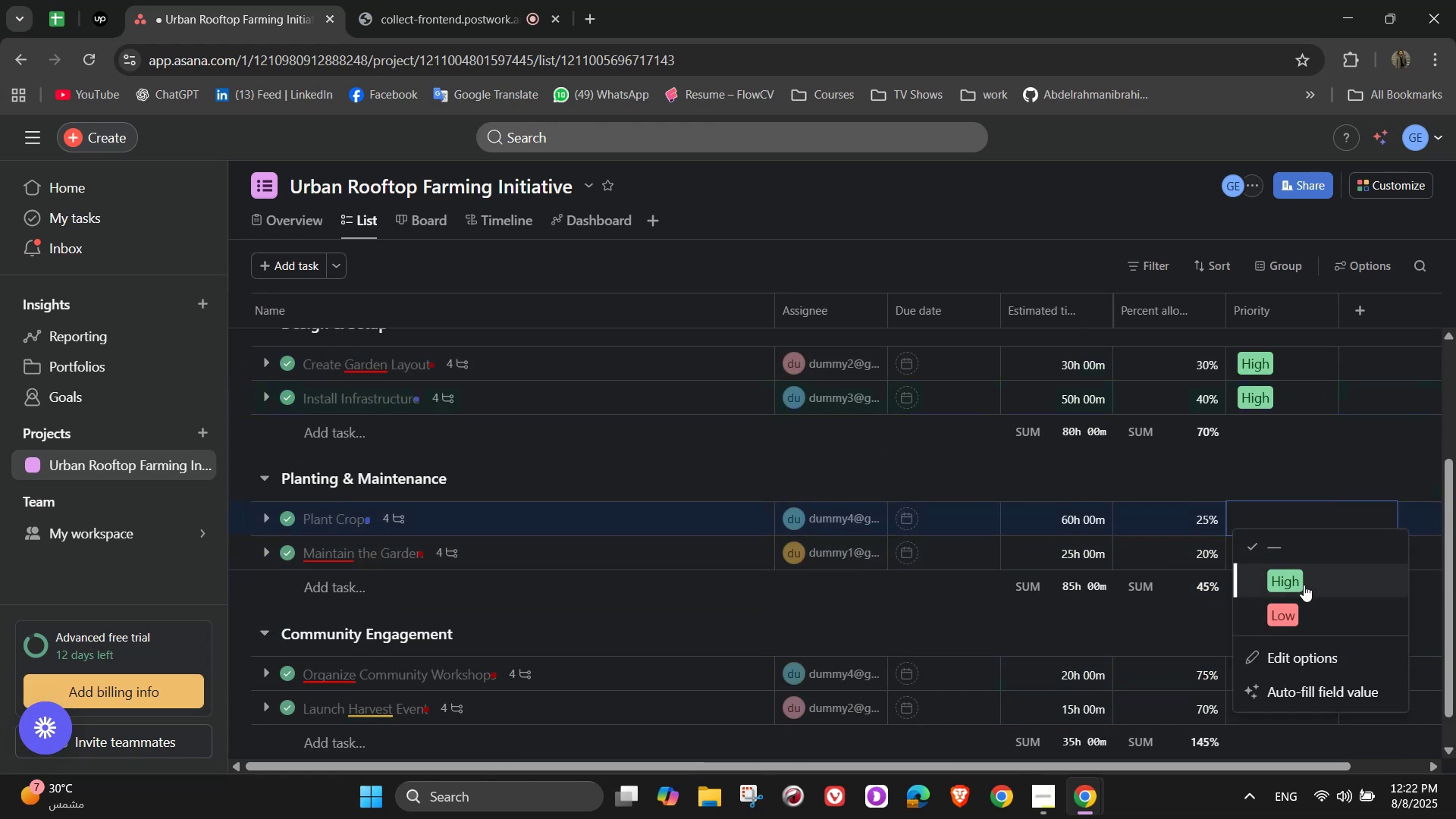 
left_click([1301, 570])
 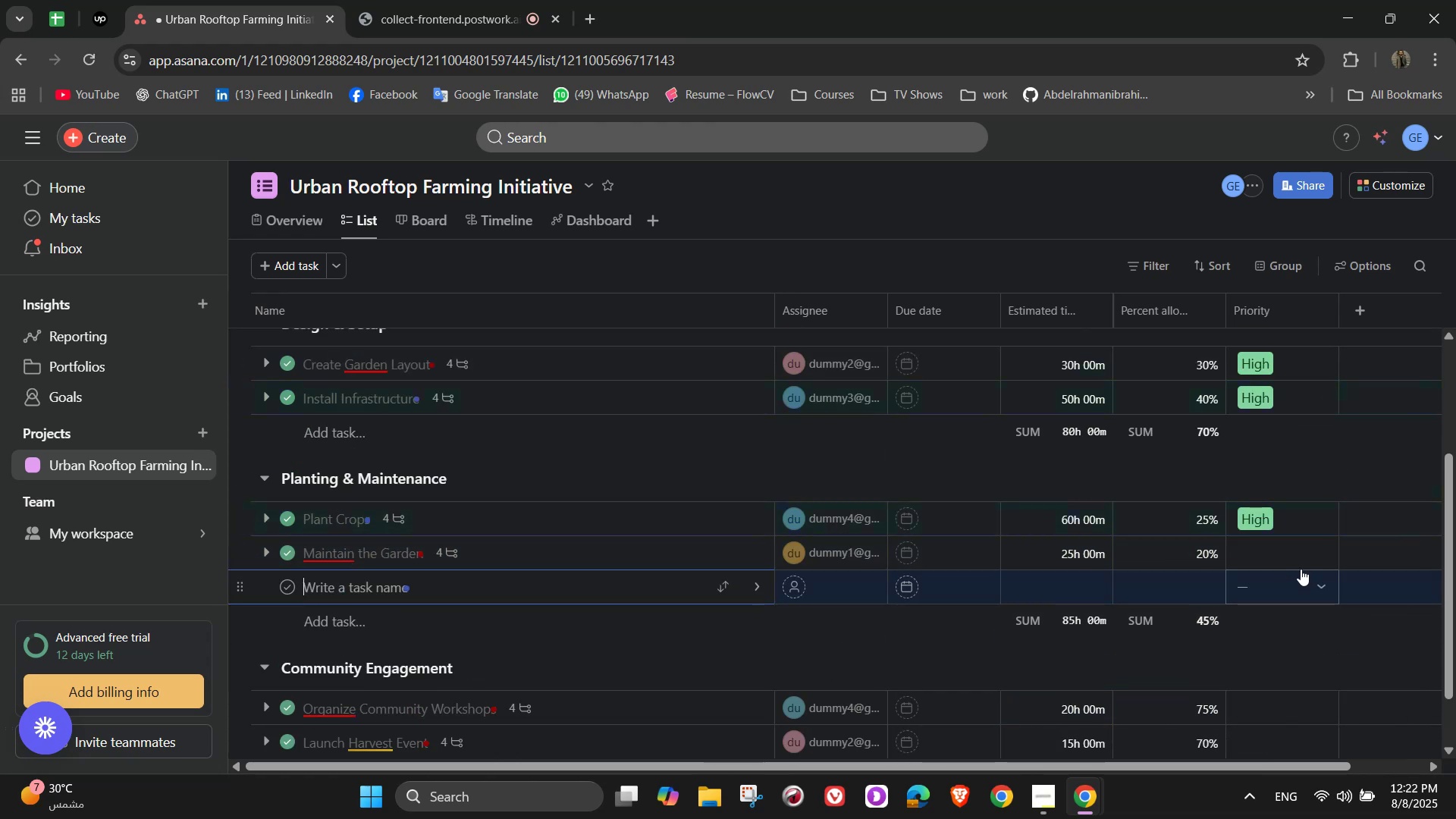 
left_click([1302, 560])
 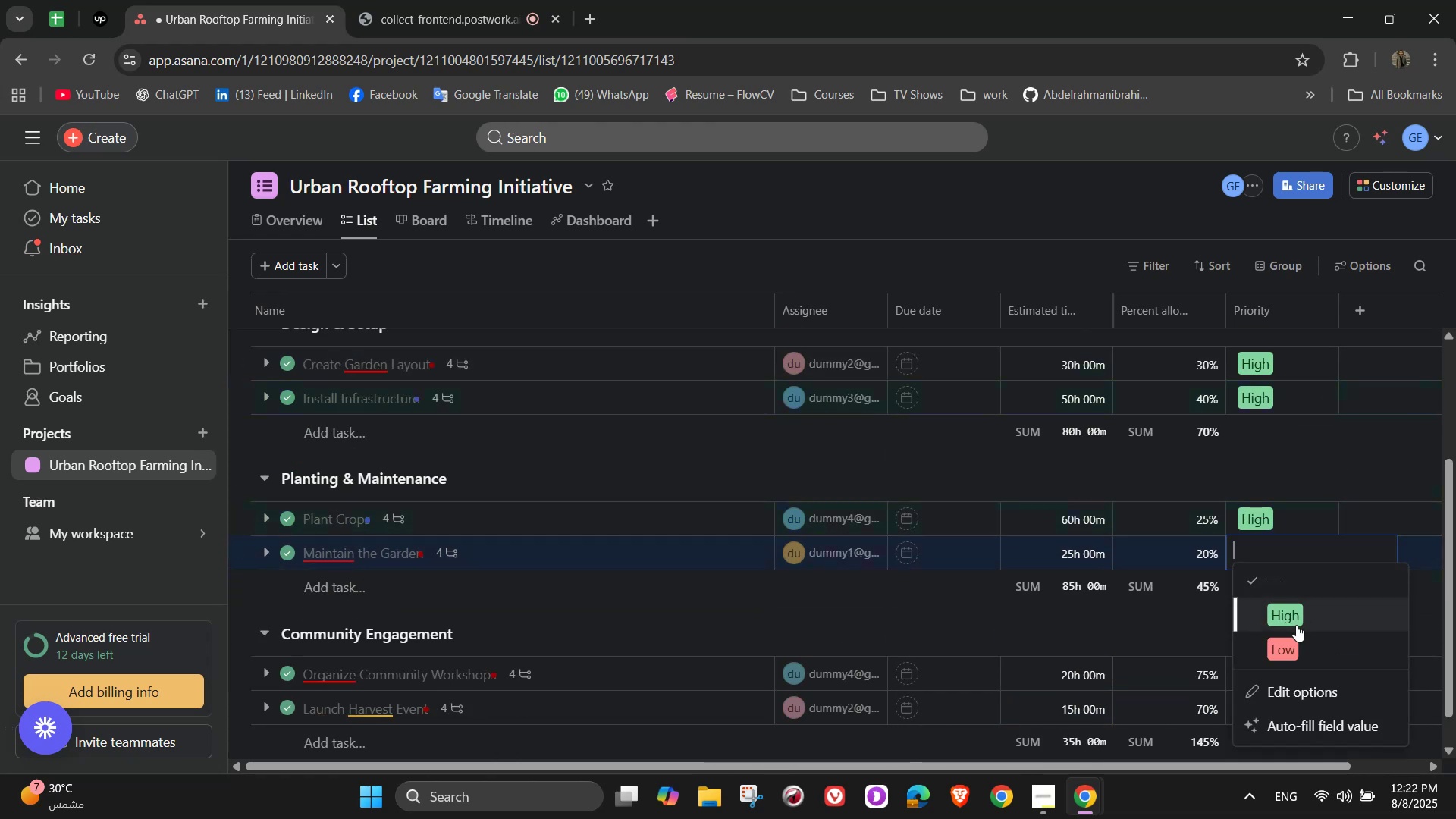 
left_click([1295, 641])
 